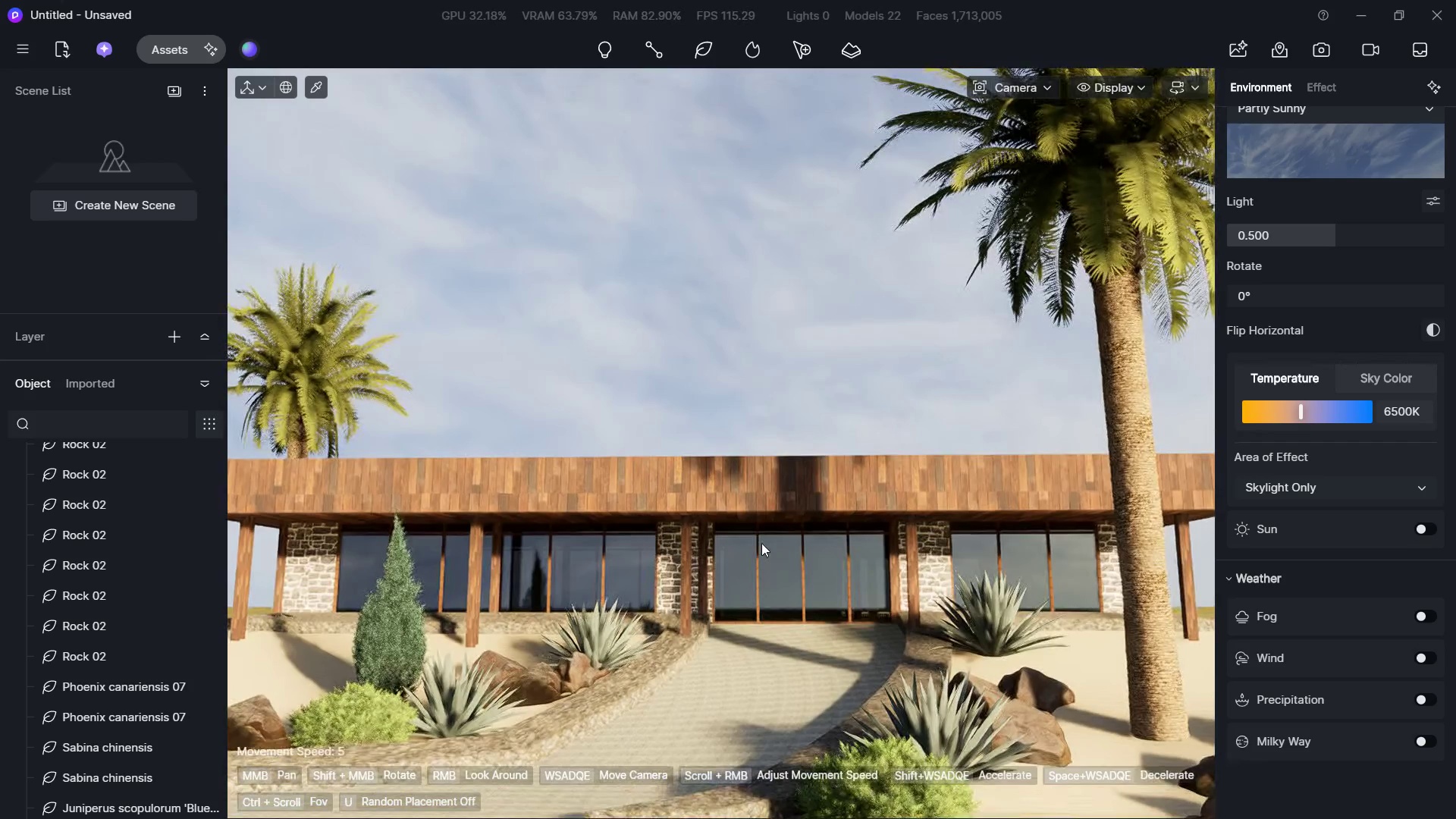 
key(S)
 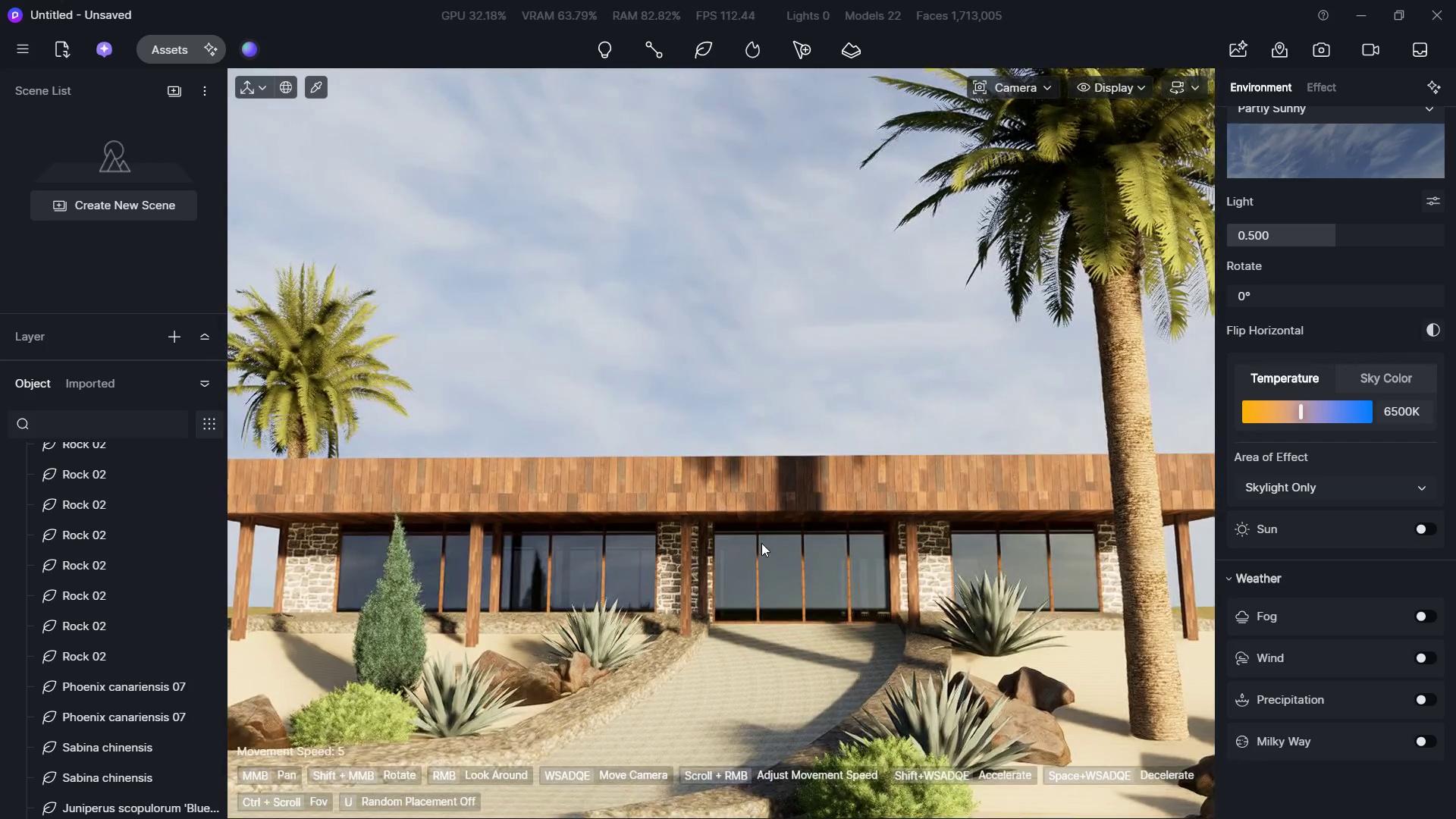 
triple_click([761, 543])
 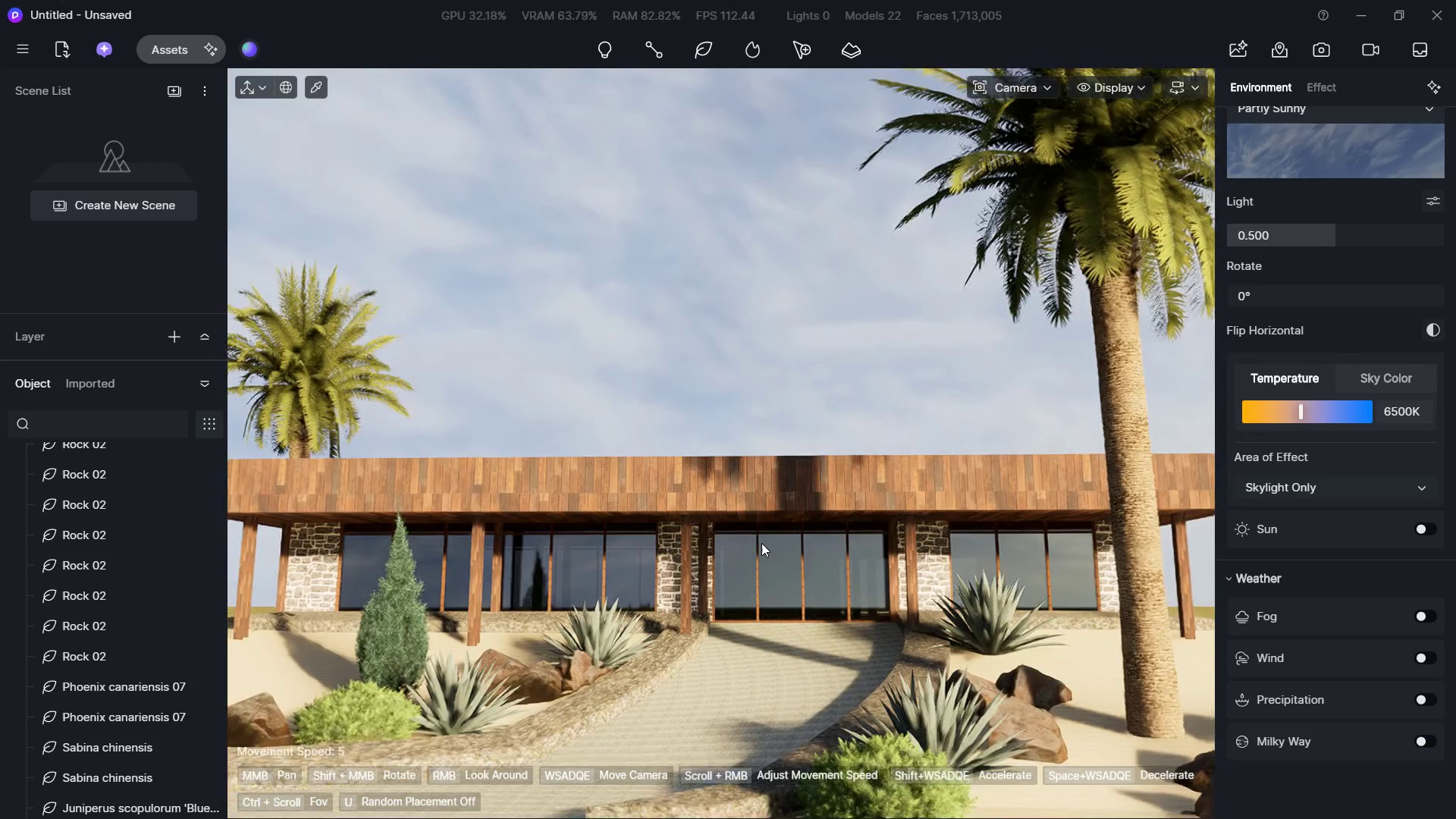 
triple_click([761, 543])
 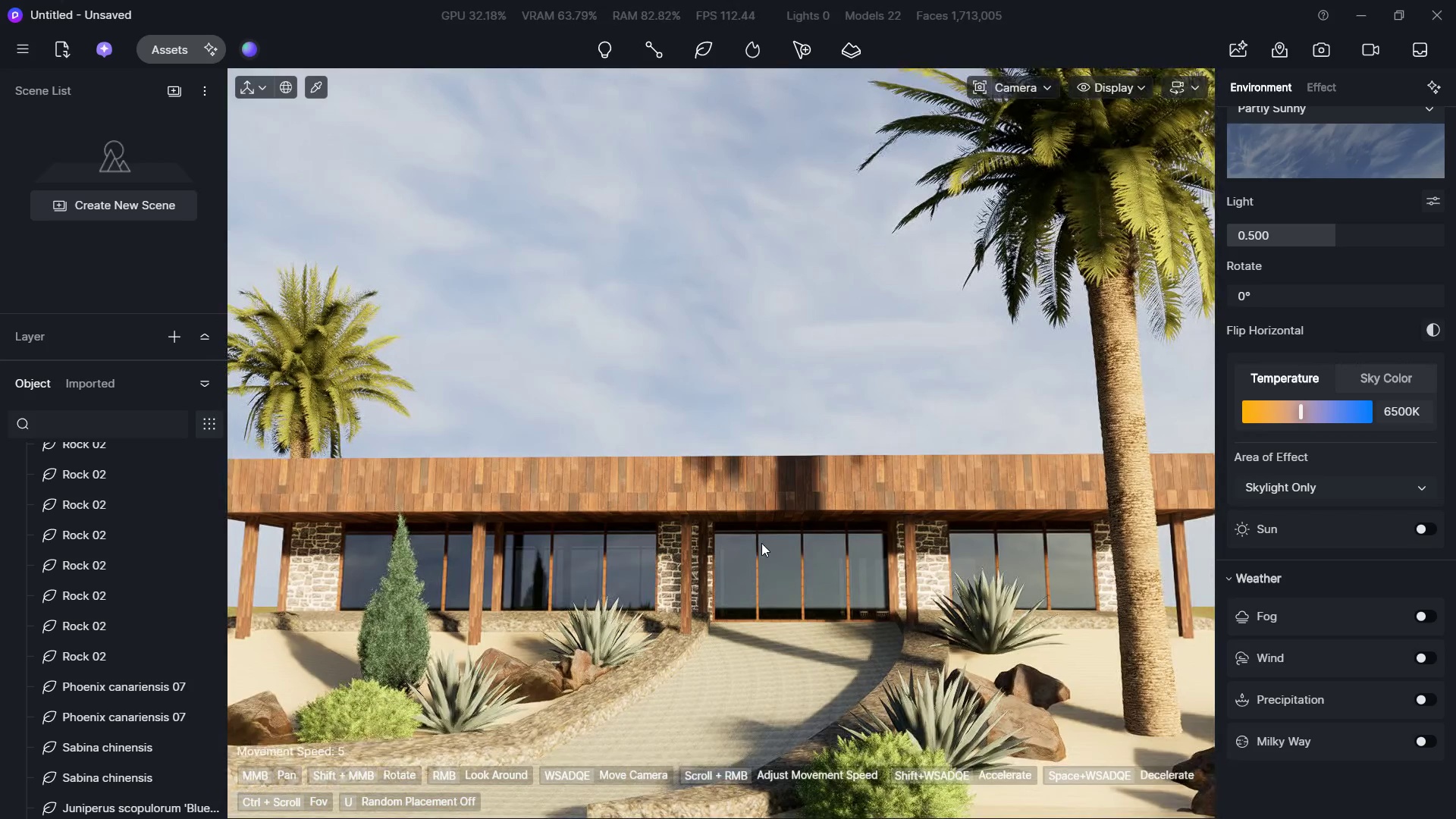 
triple_click([761, 543])
 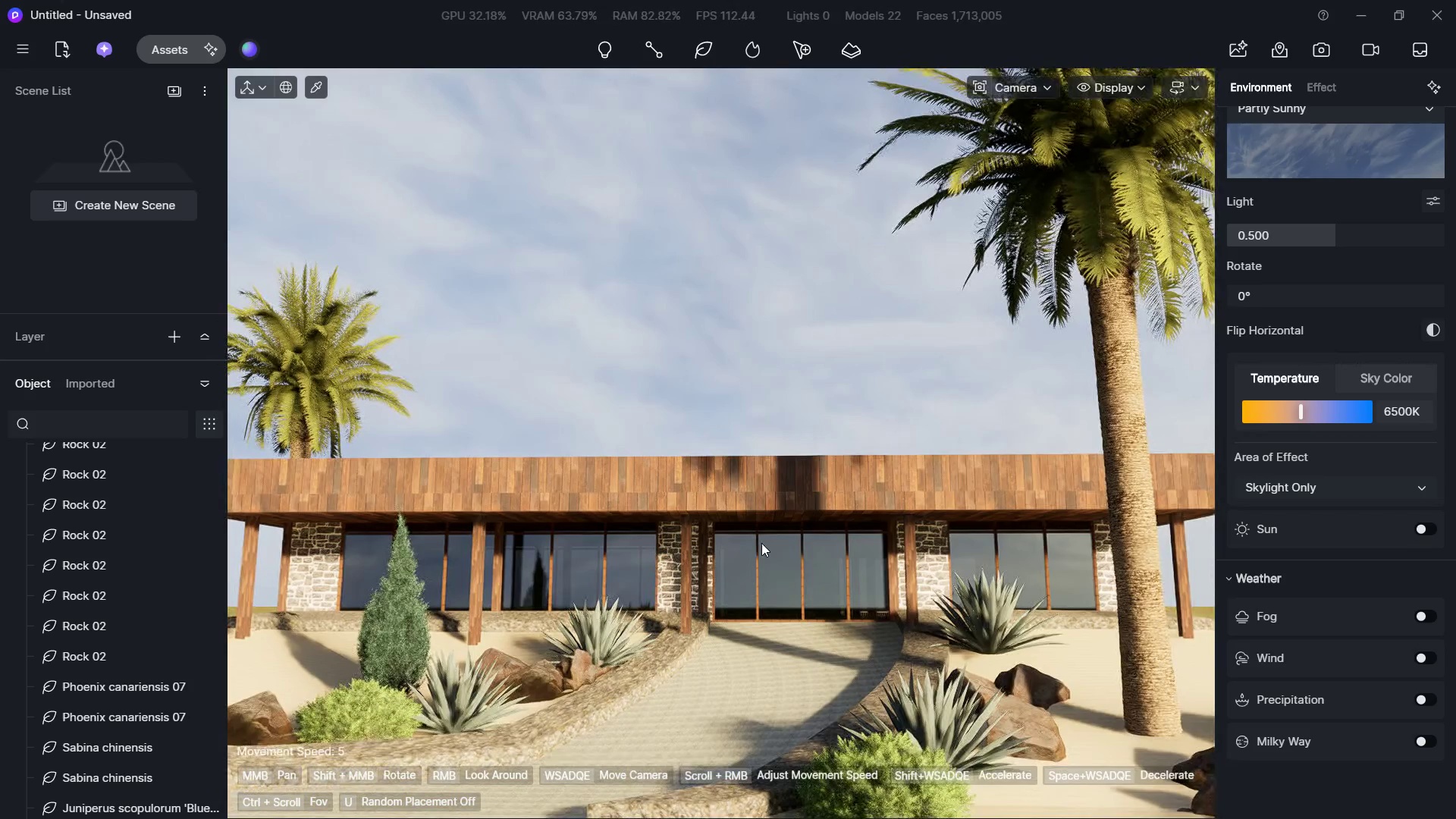 
key(W)
 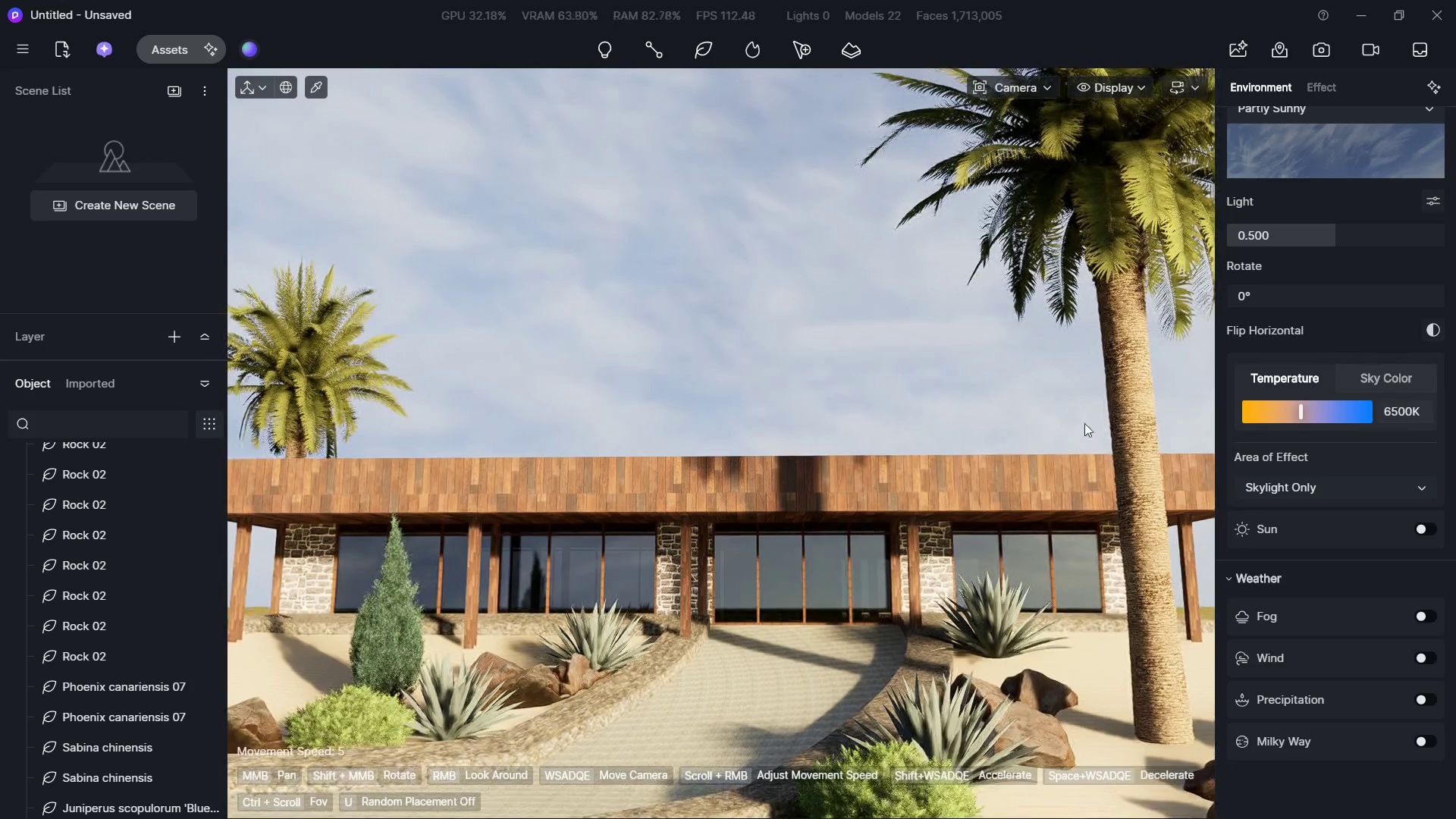 
left_click([1118, 416])
 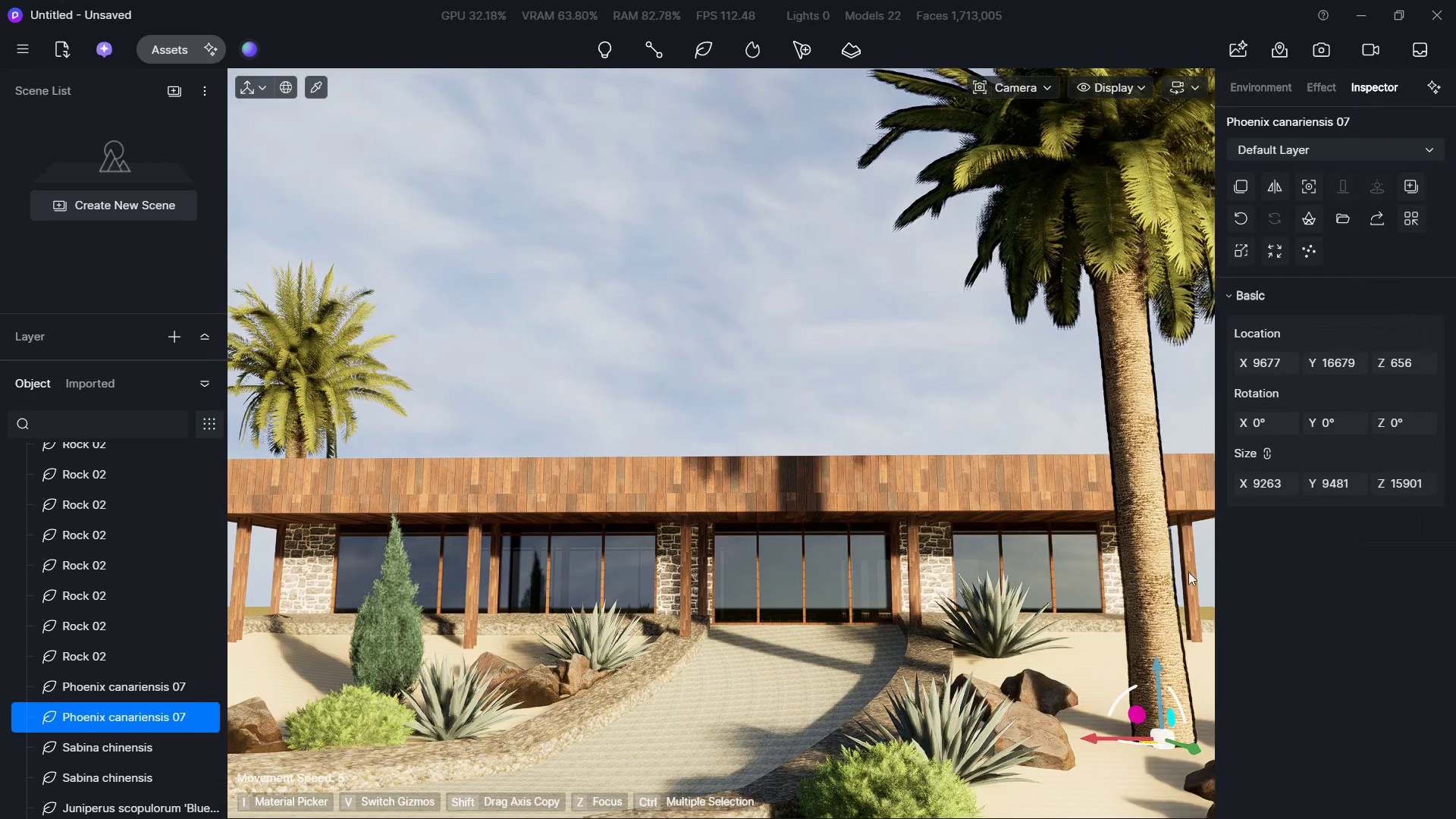 
hold_key(key=ShiftLeft, duration=3.75)
left_click_drag(start_coordinate=[1327, 350], to_coordinate=[1327, 353])
 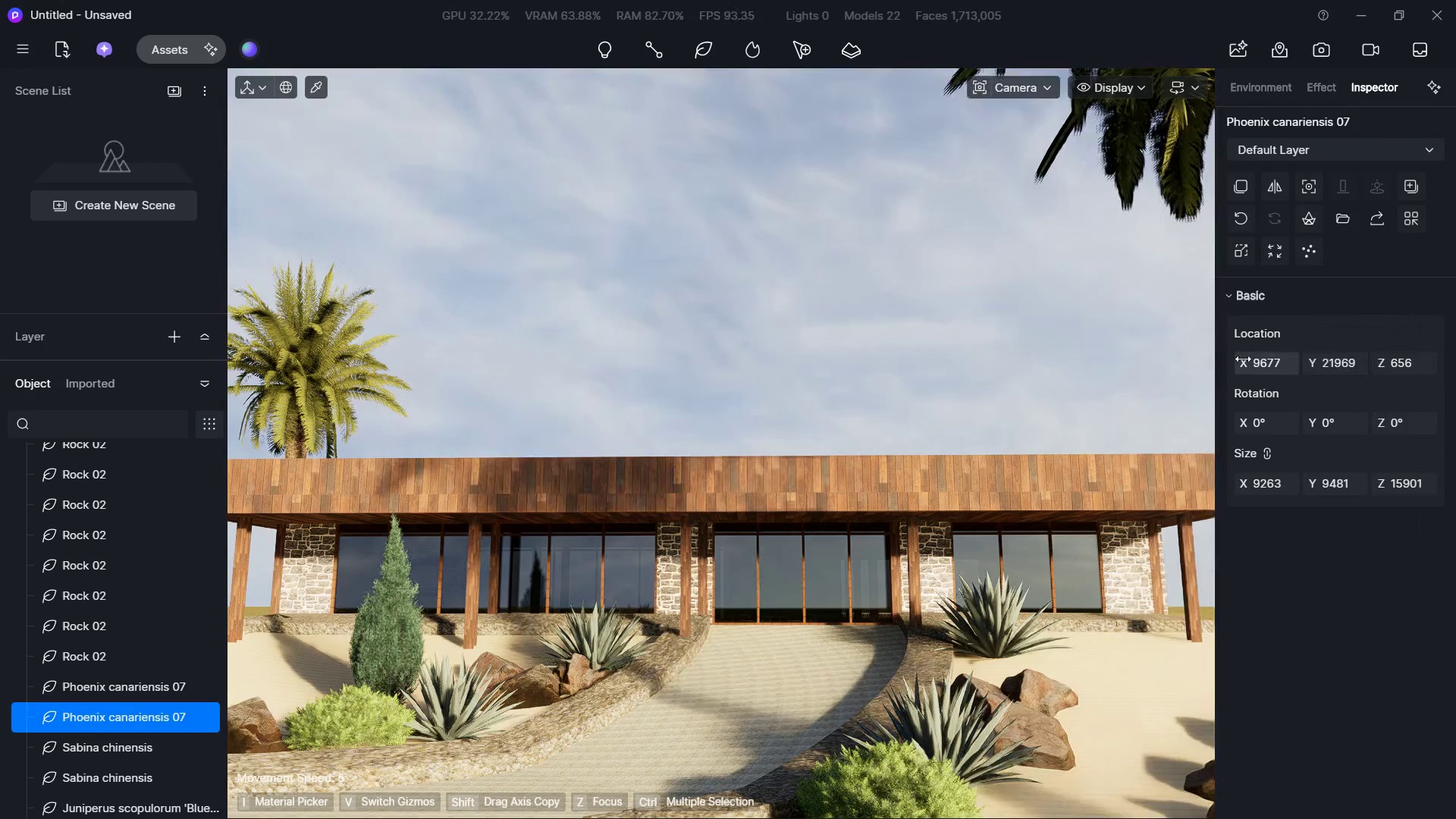 
left_click_drag(start_coordinate=[1288, 363], to_coordinate=[1281, 363])
 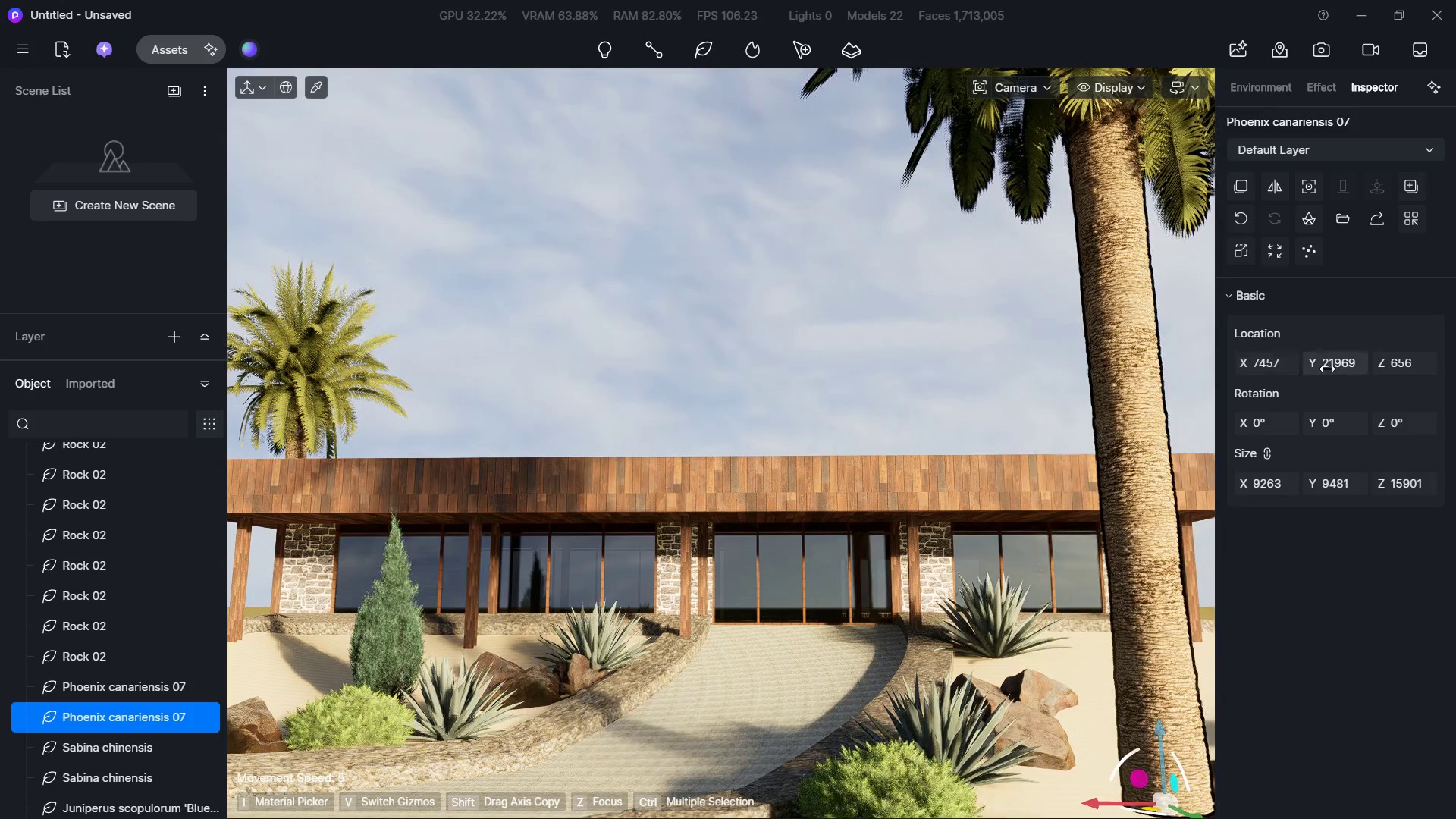 
key(Shift+ShiftLeft)
 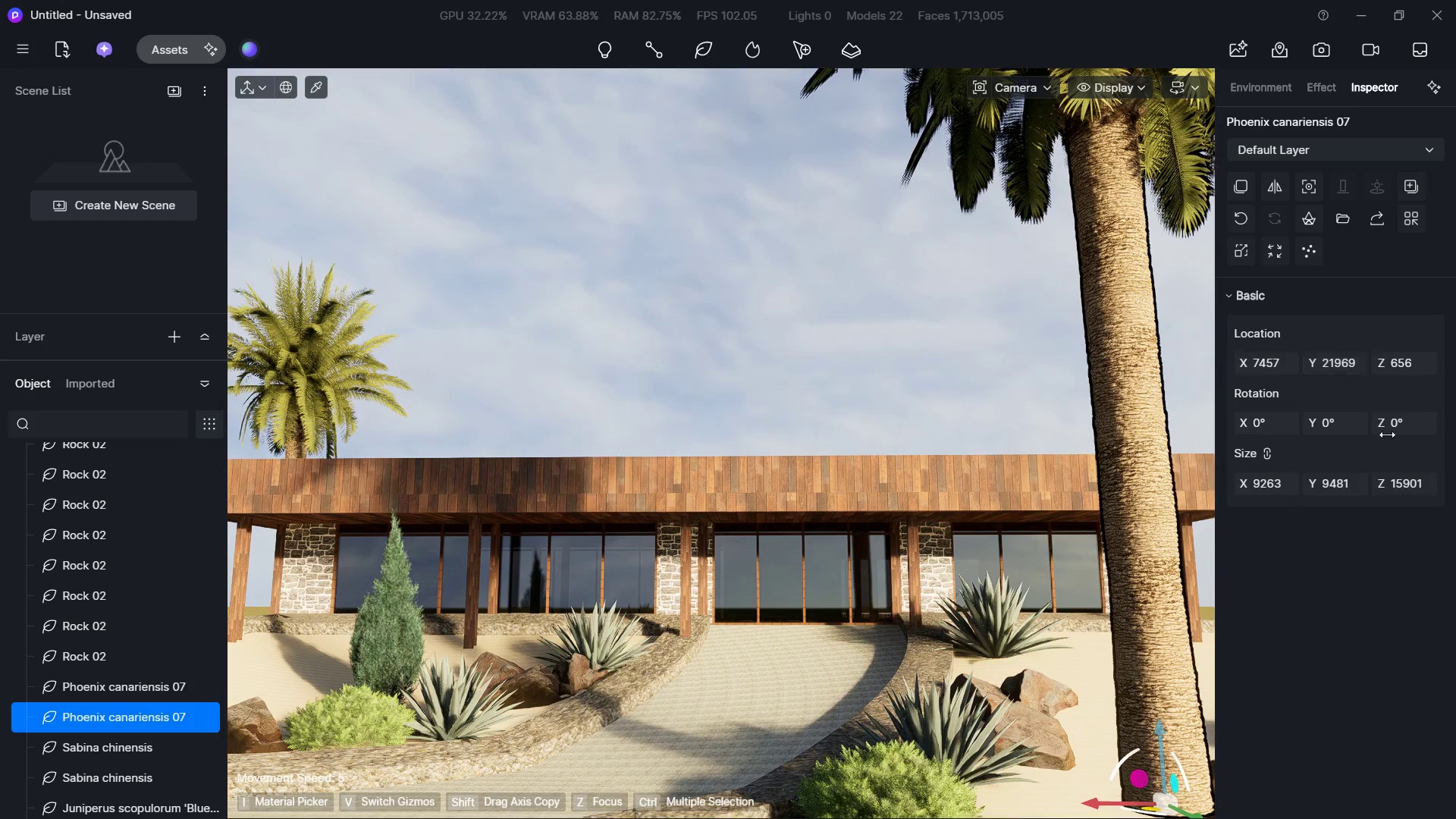 
hold_key(key=ShiftLeft, duration=2.05)
 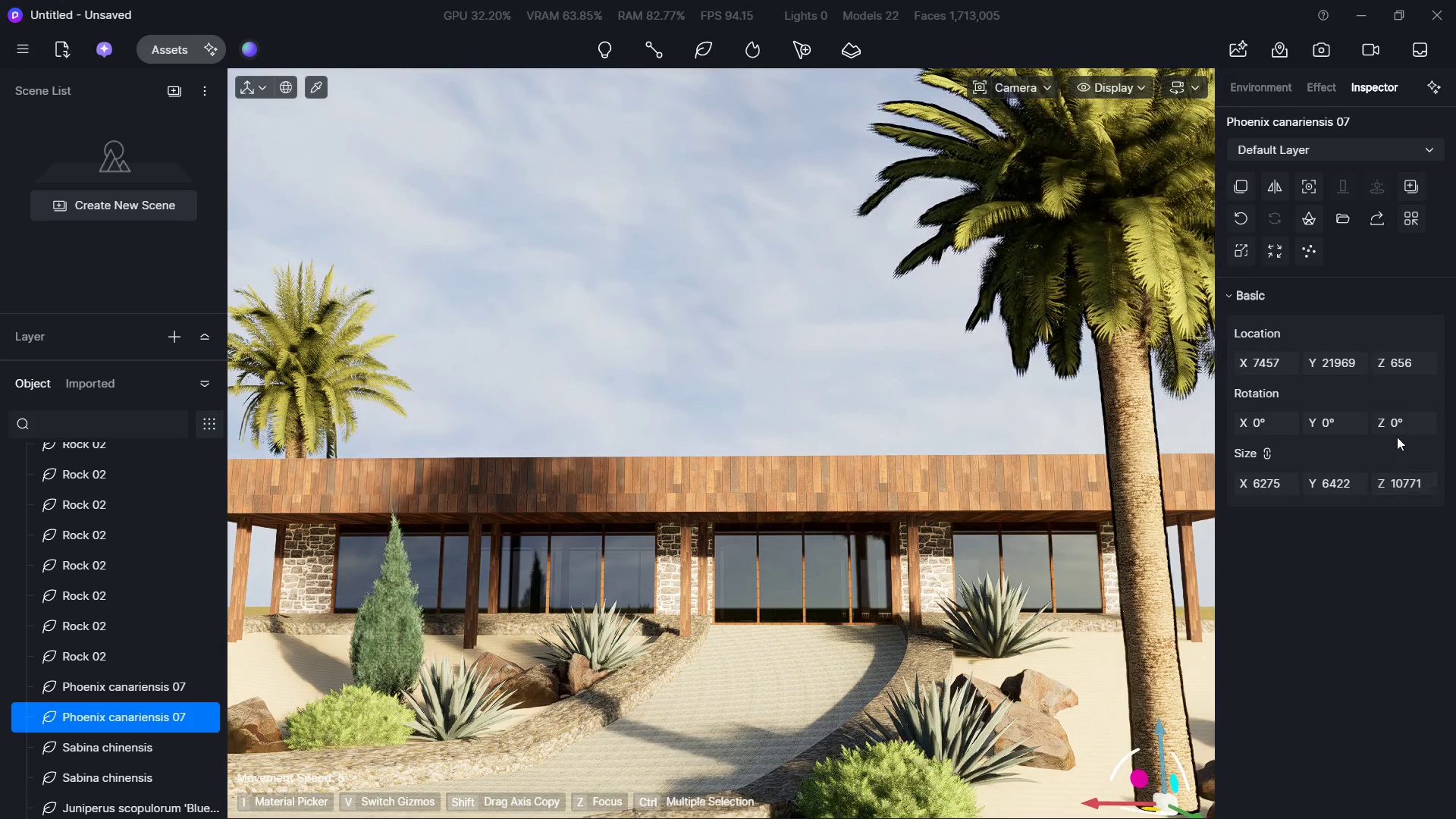 
hold_key(key=ShiftLeft, duration=2.27)
 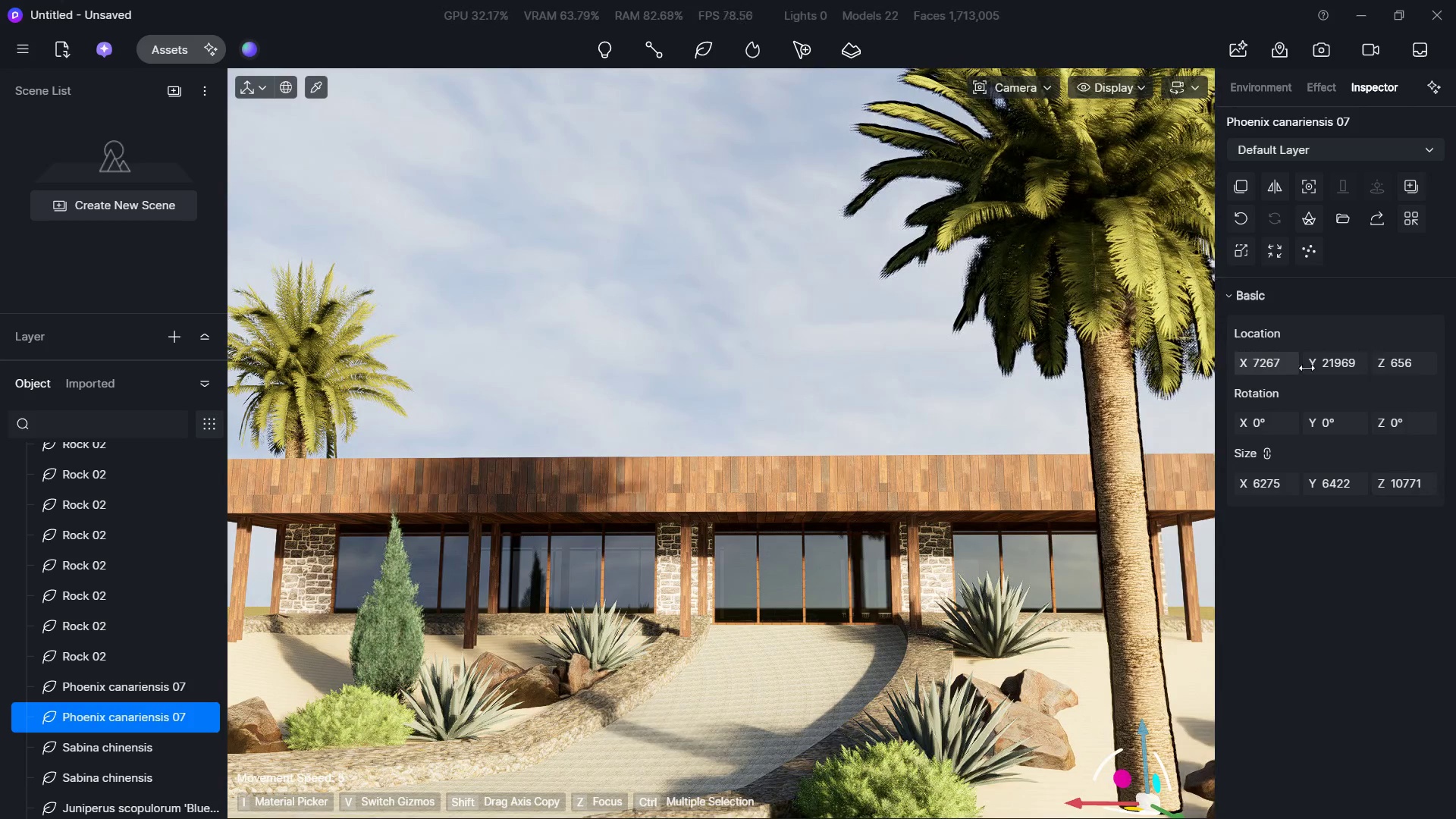 
hold_key(key=ShiftLeft, duration=3.62)
 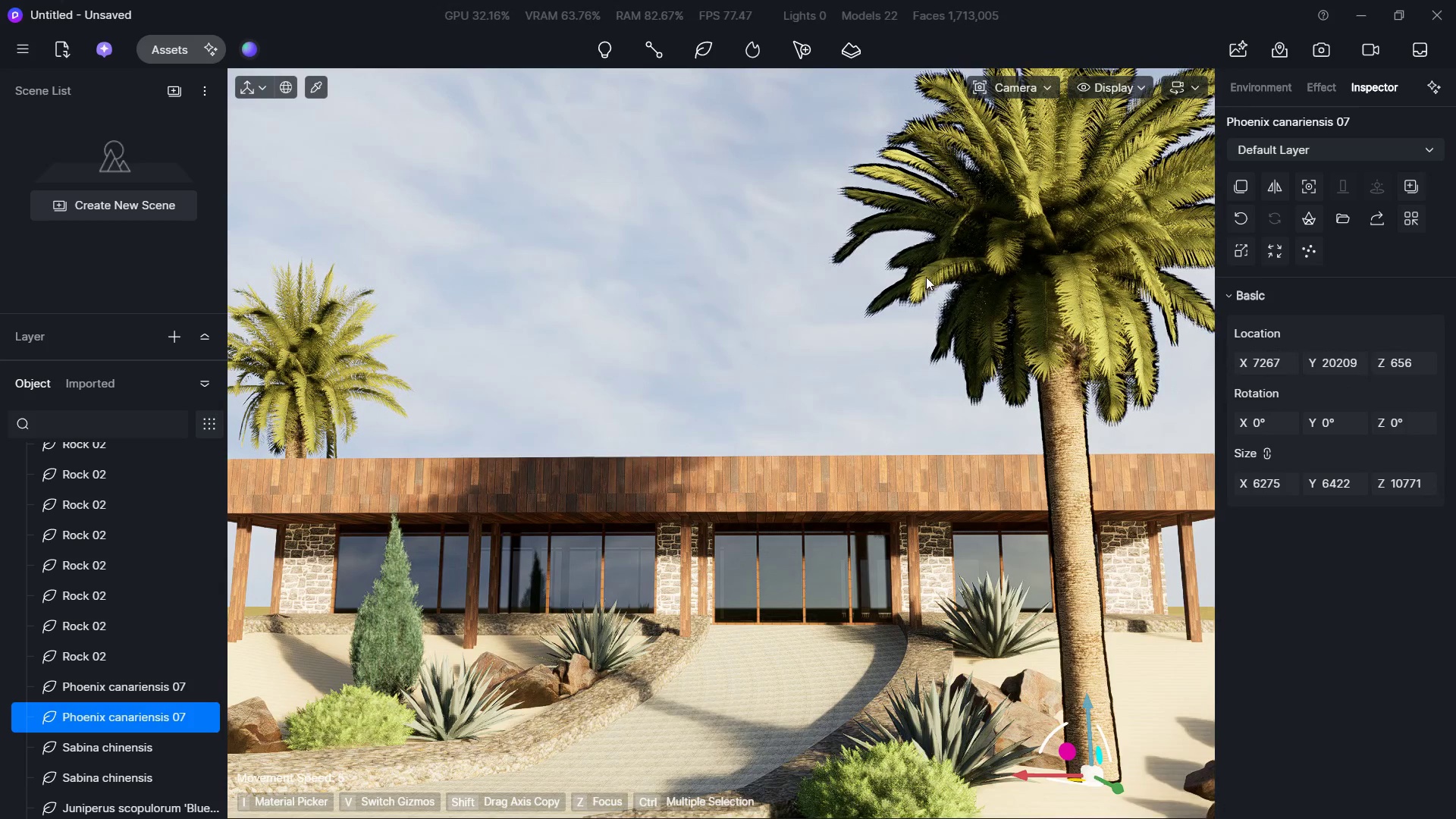 
left_click([755, 287])
 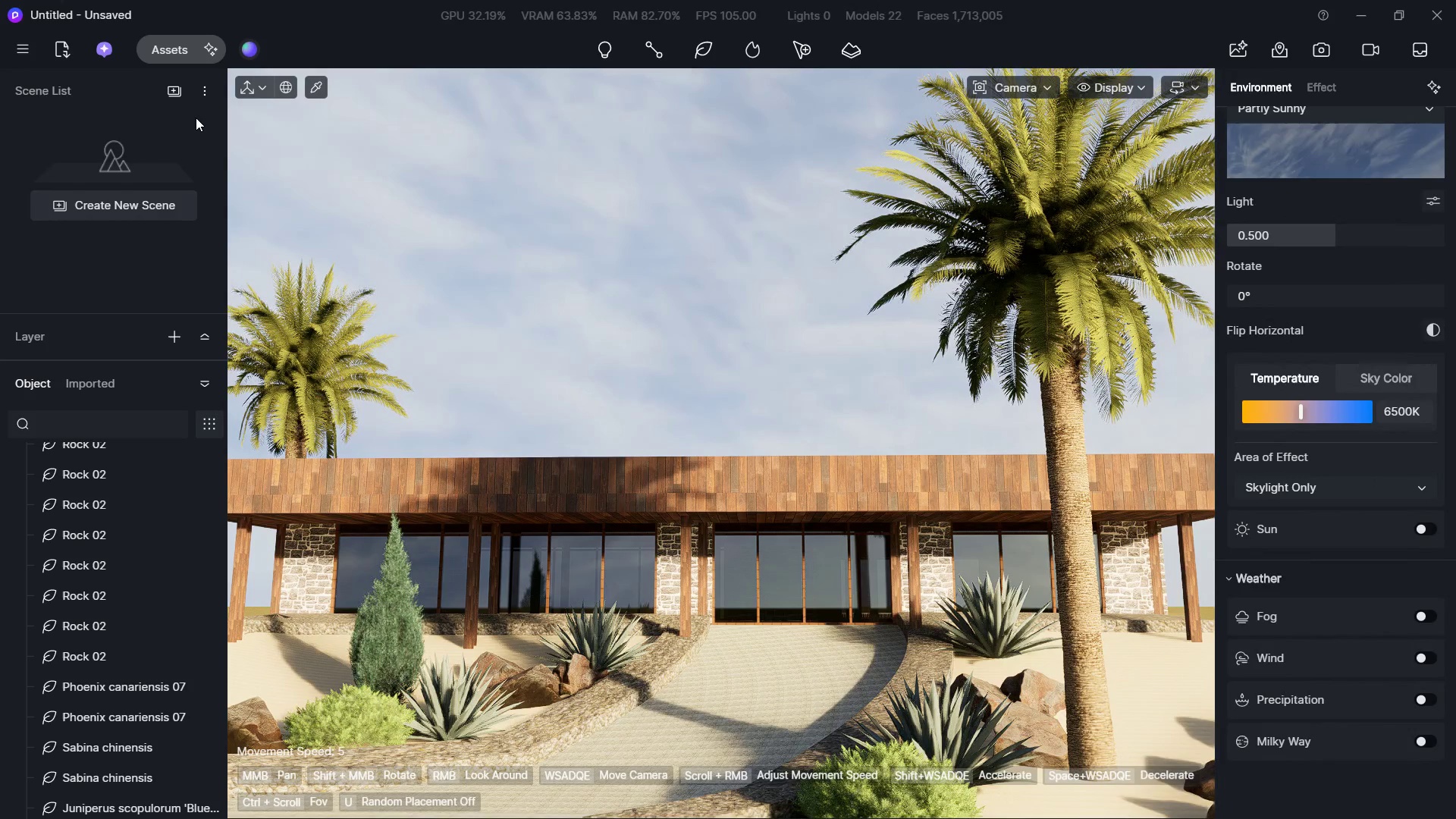 
wait(5.75)
 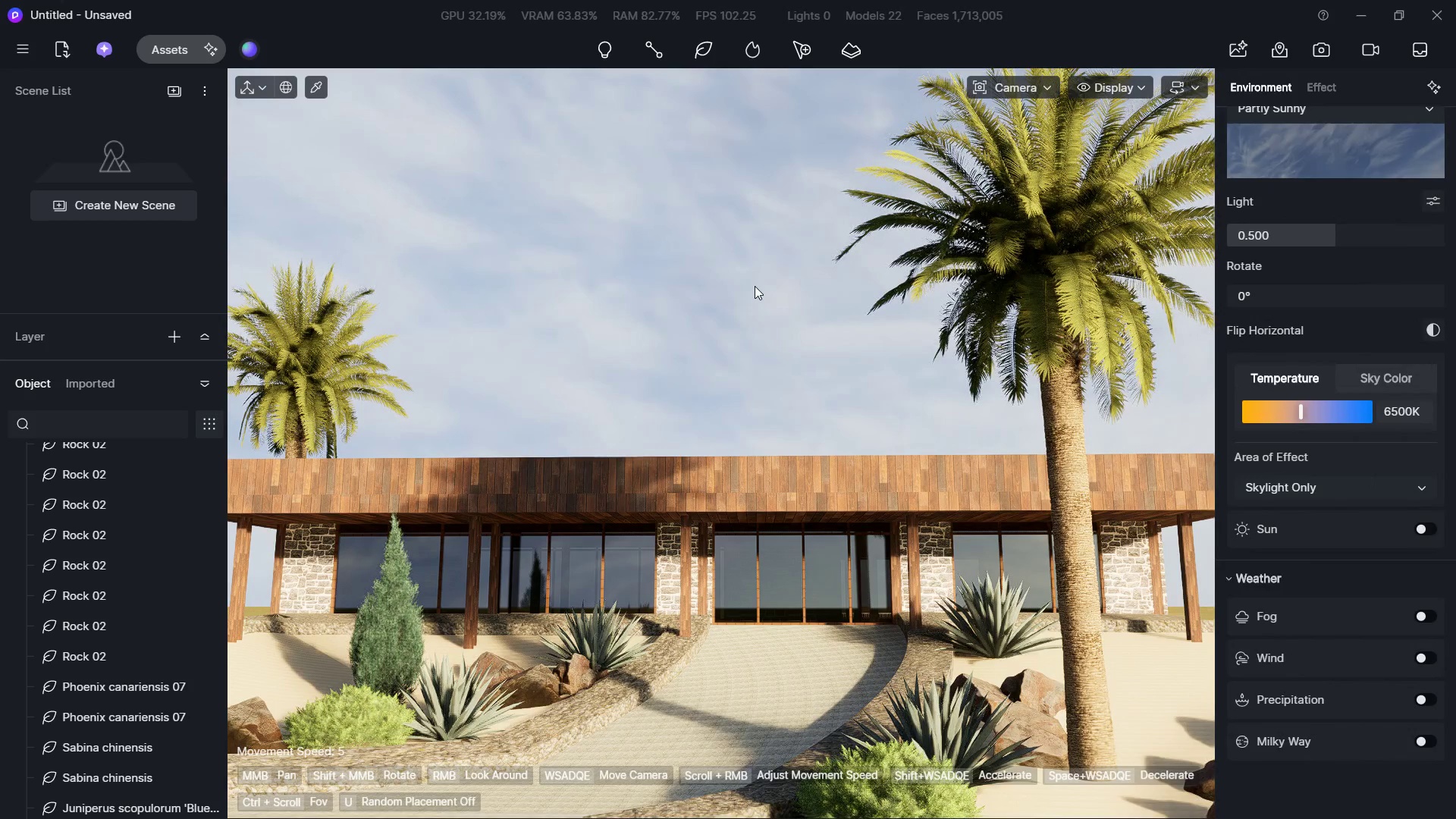 
left_click([164, 42])
 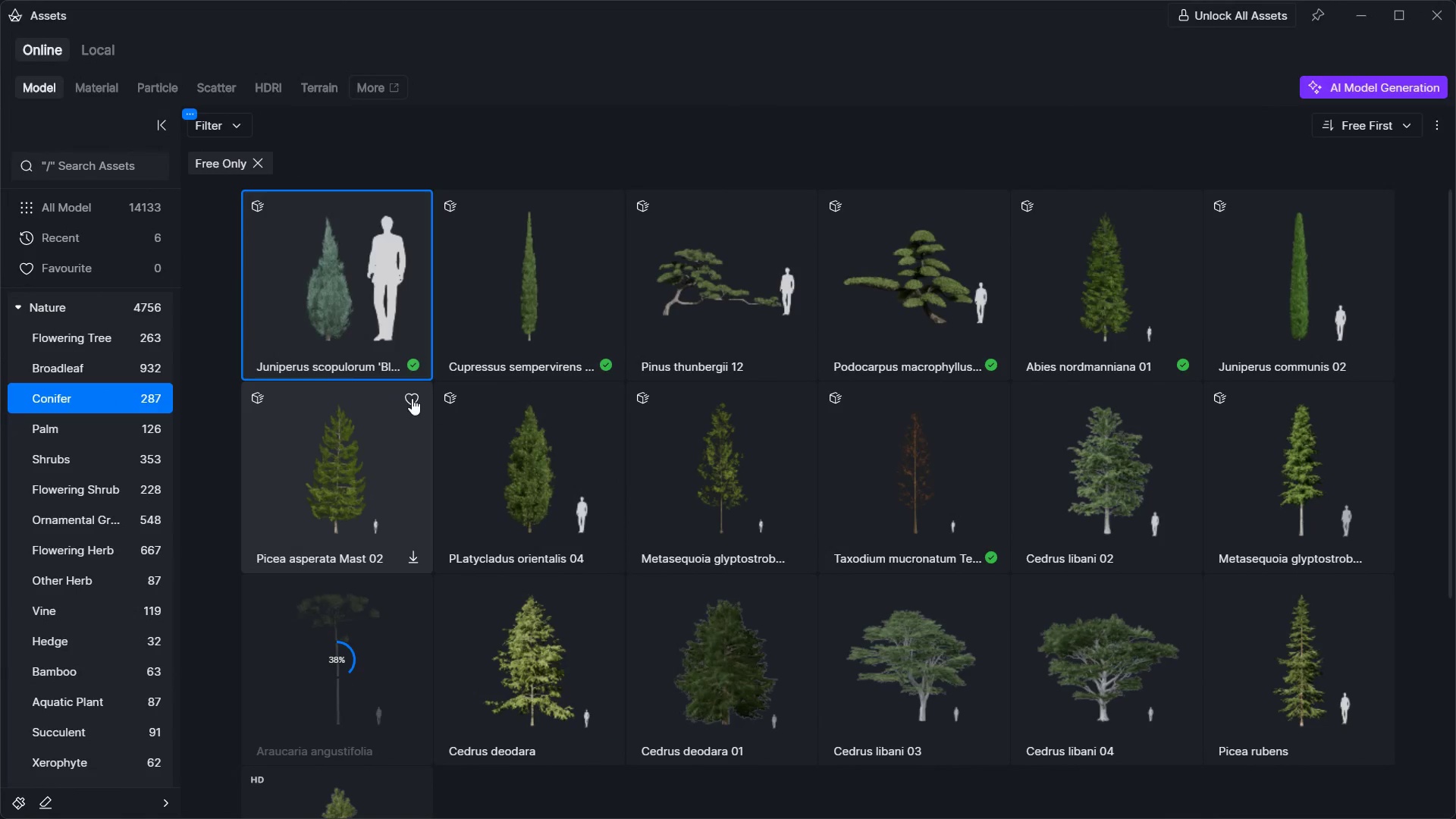 
scroll: coordinate [412, 398], scroll_direction: down, amount: 1.0
 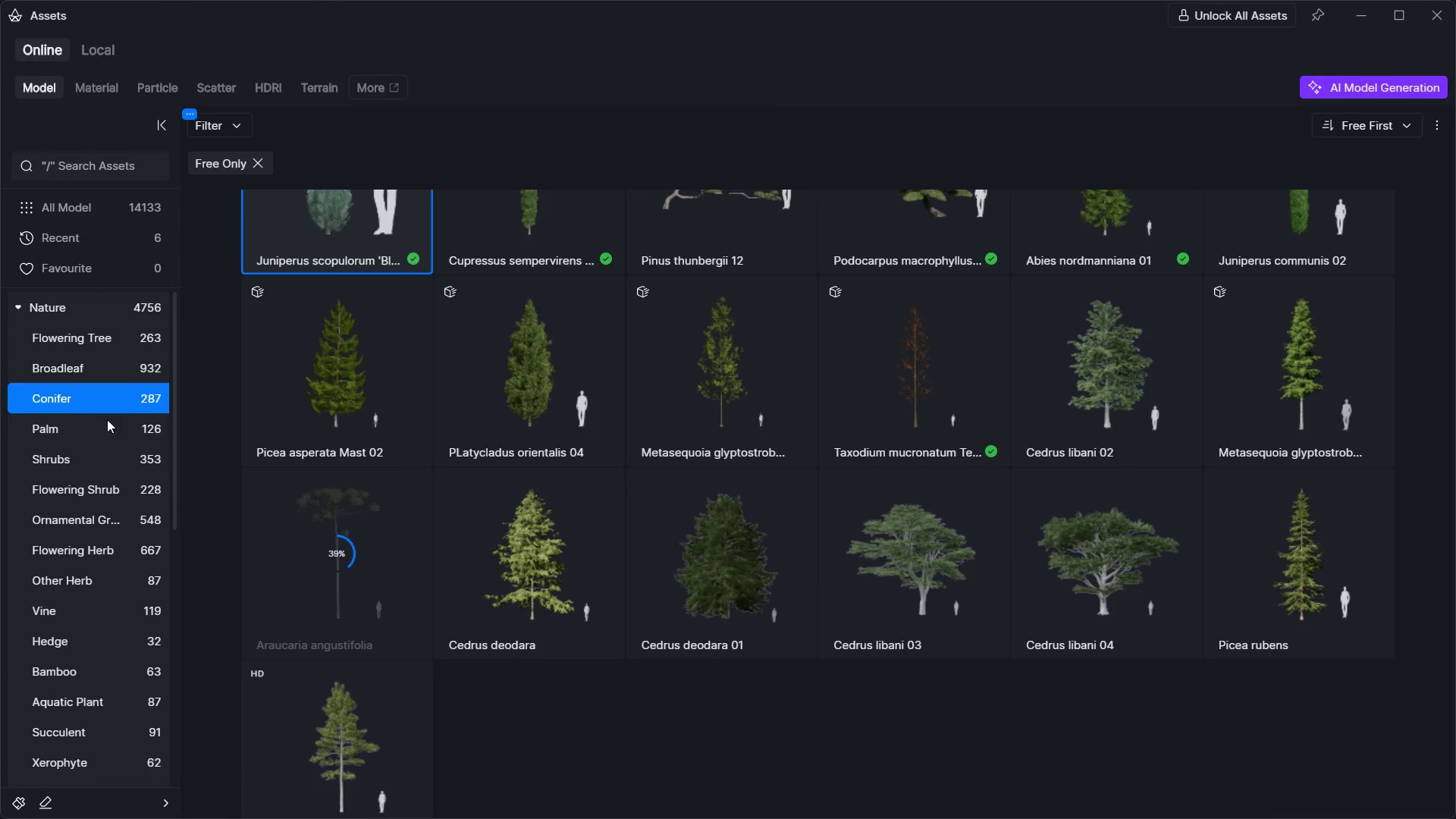 
left_click([69, 425])
 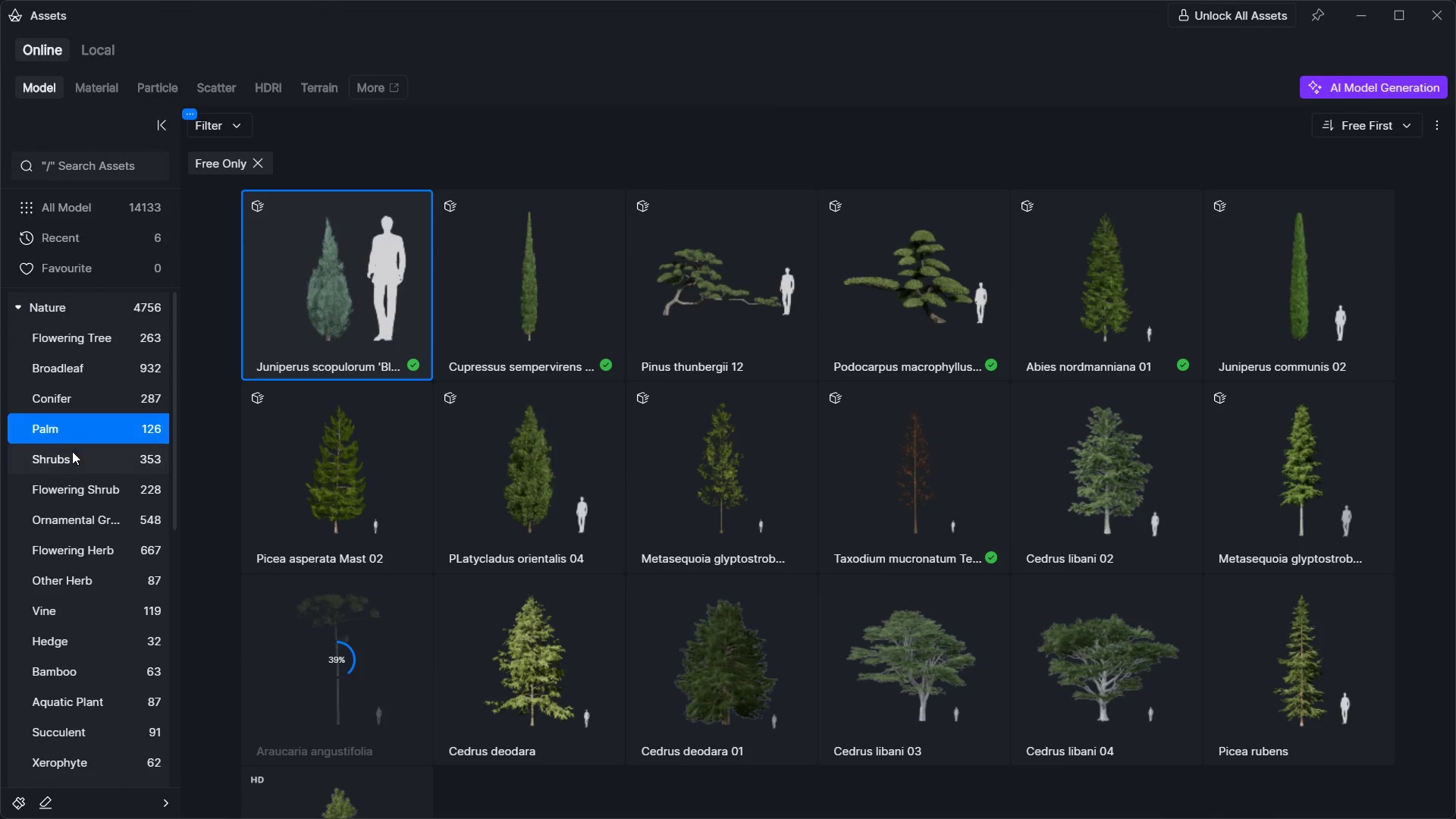 
left_click([72, 457])
 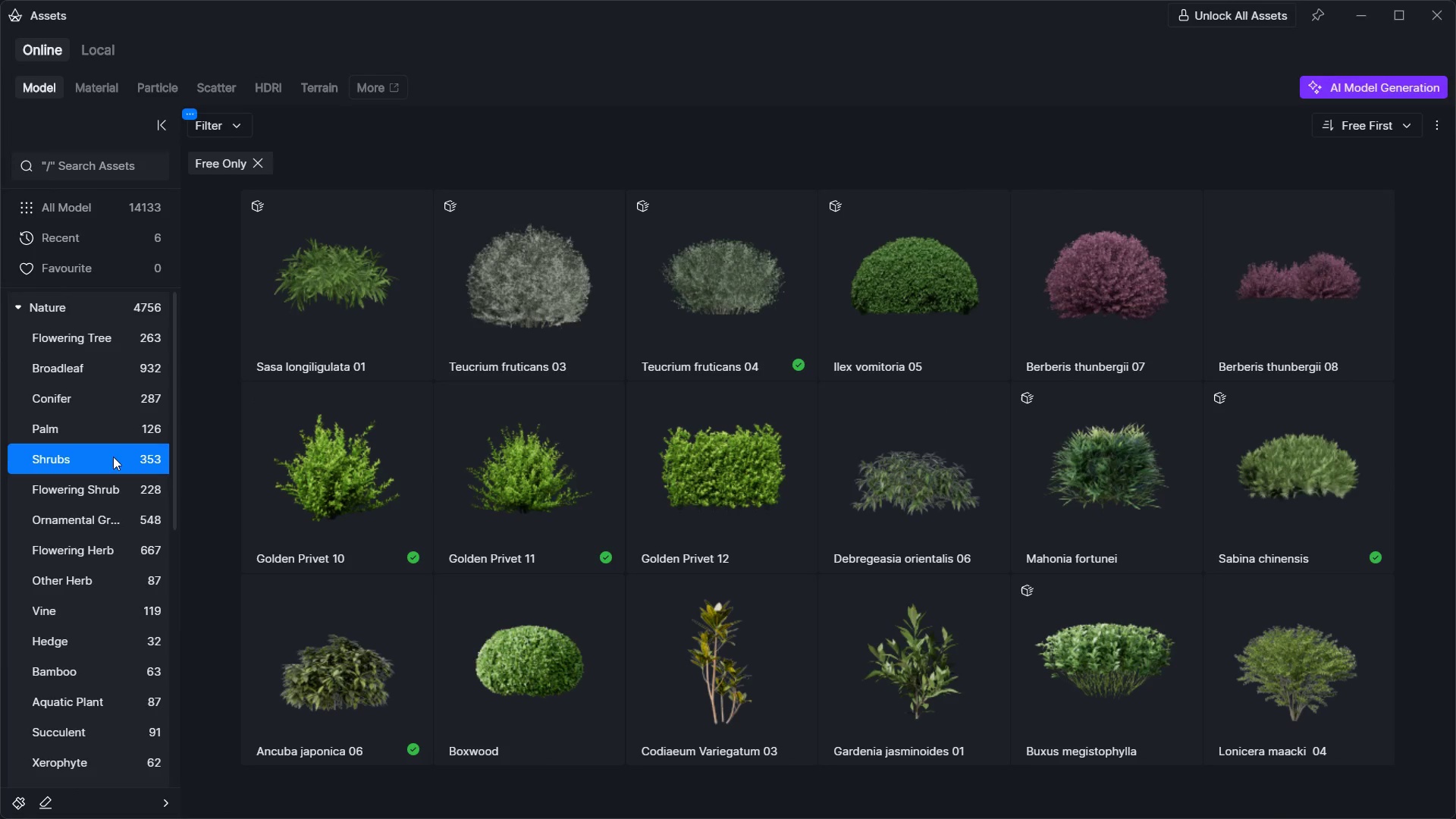 
left_click([711, 279])
 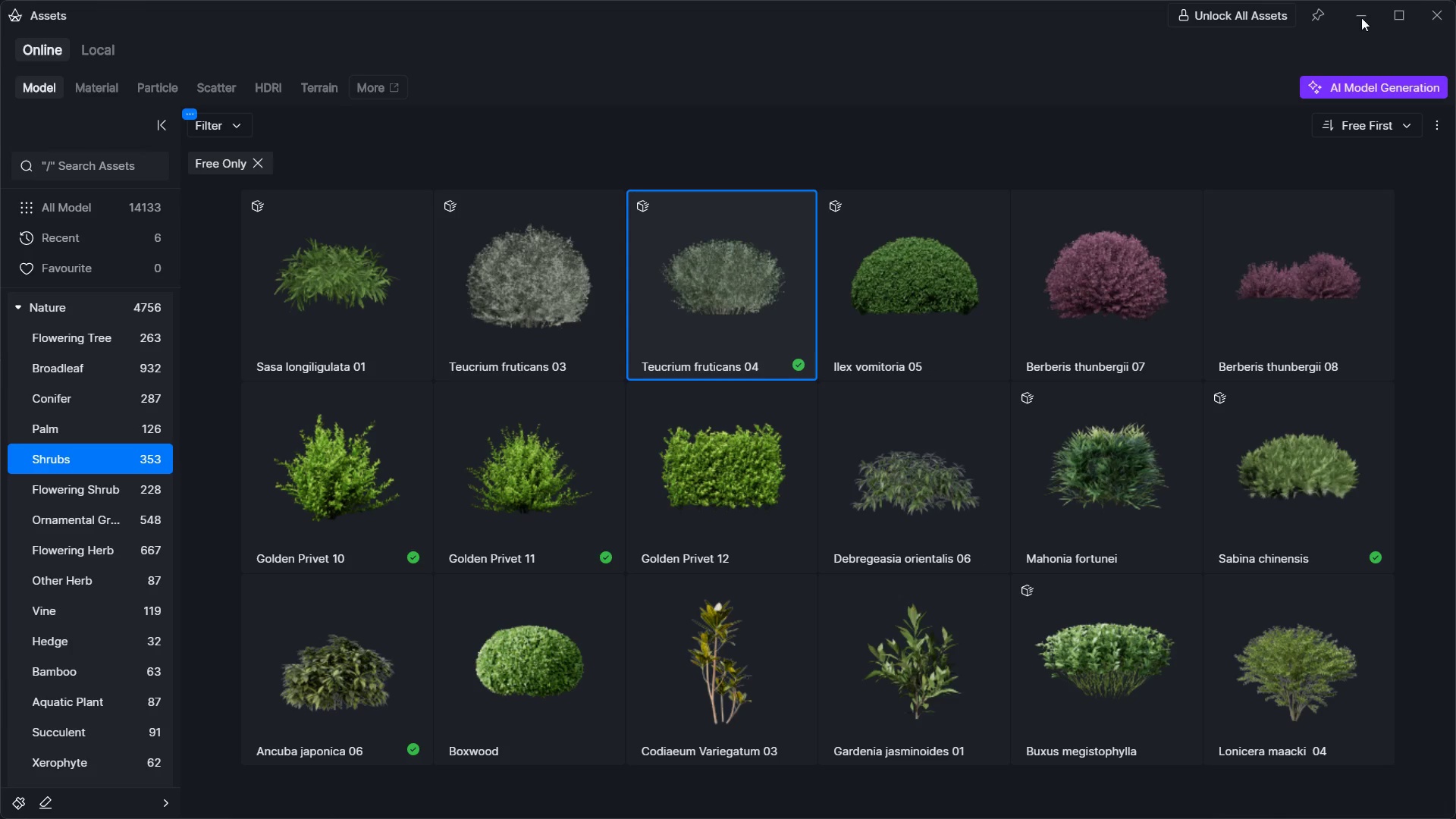 
left_click([1357, 20])
 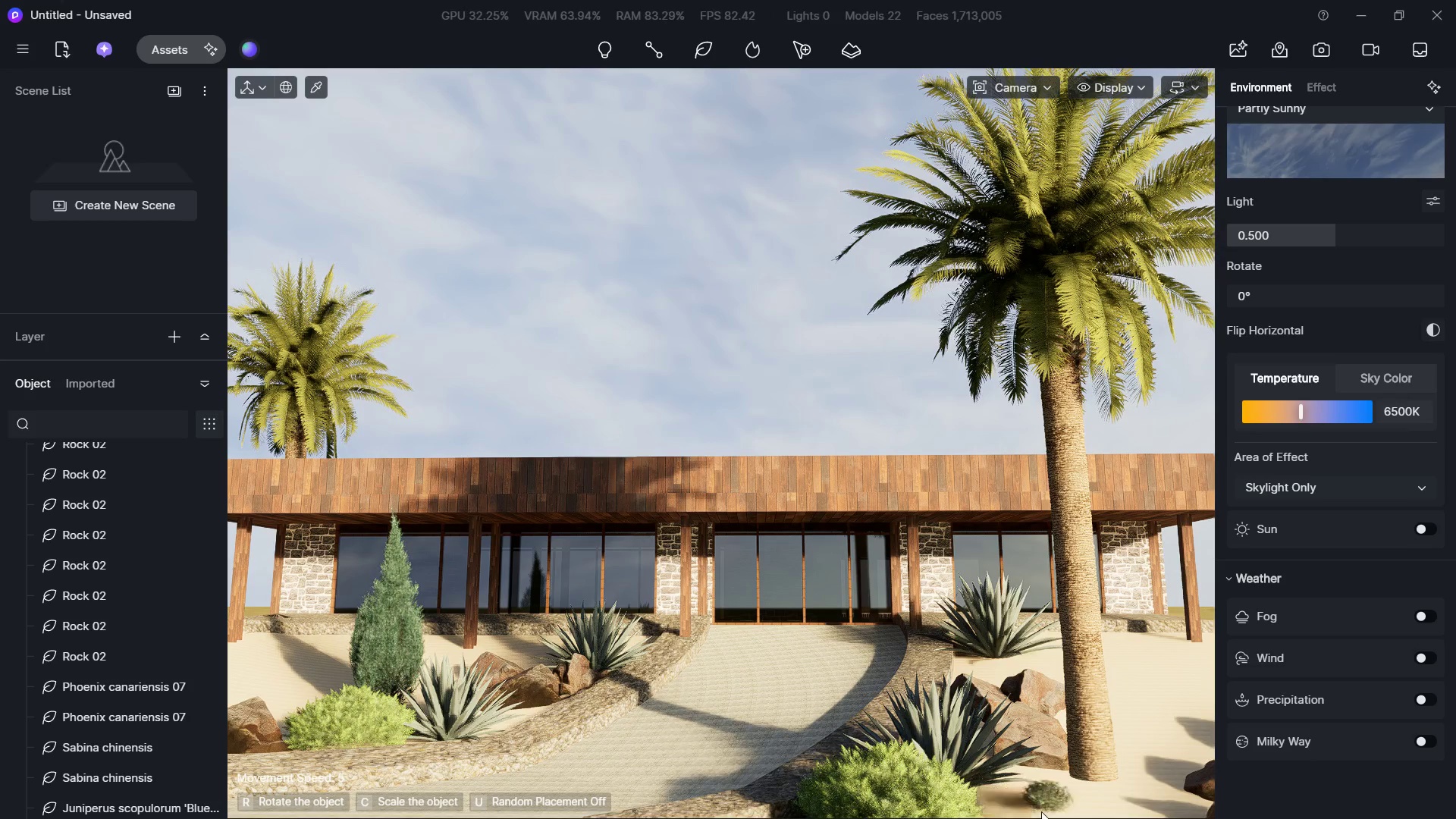 
left_click([1041, 816])
 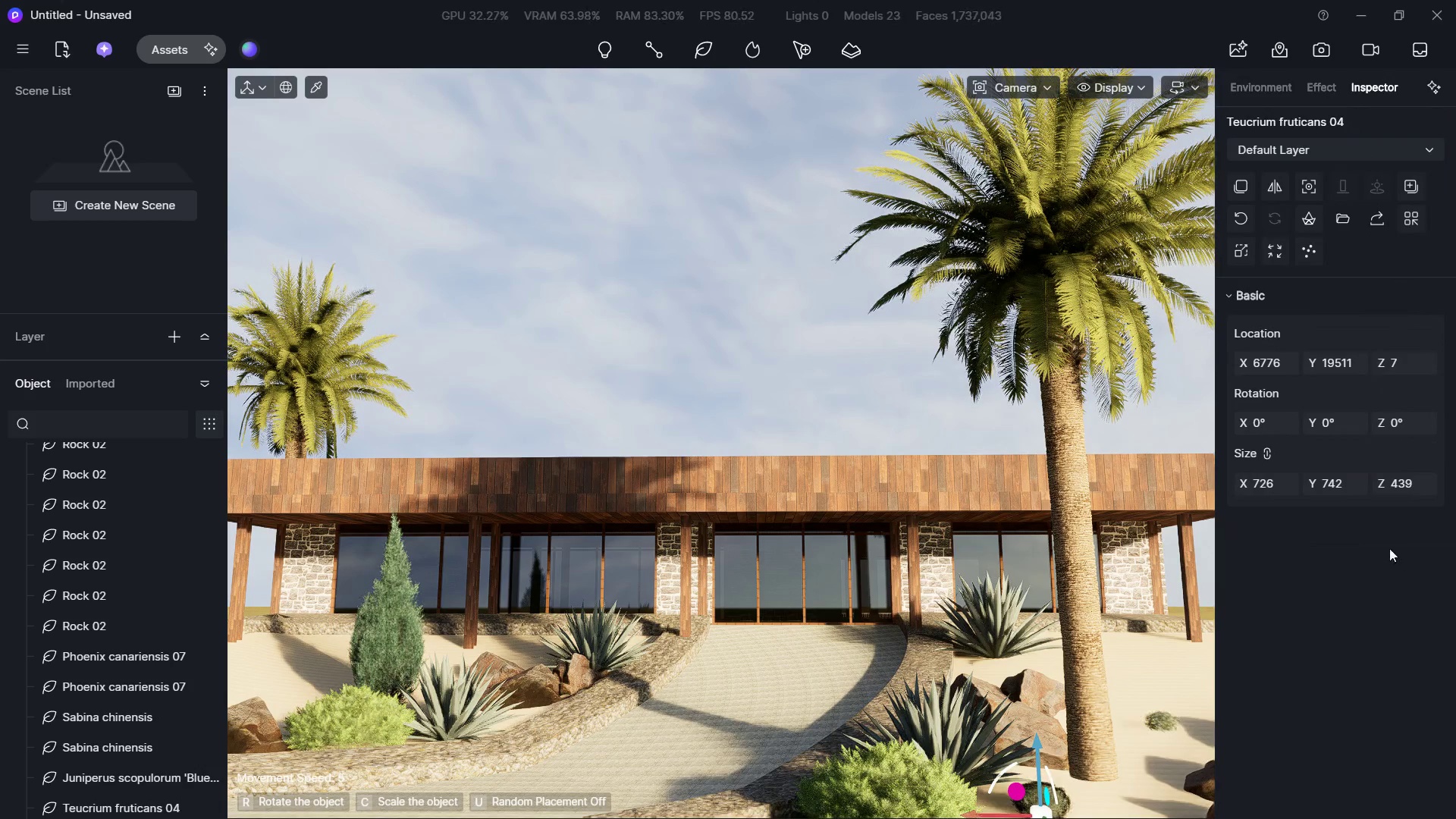 
hold_key(key=ShiftLeft, duration=1.67)
 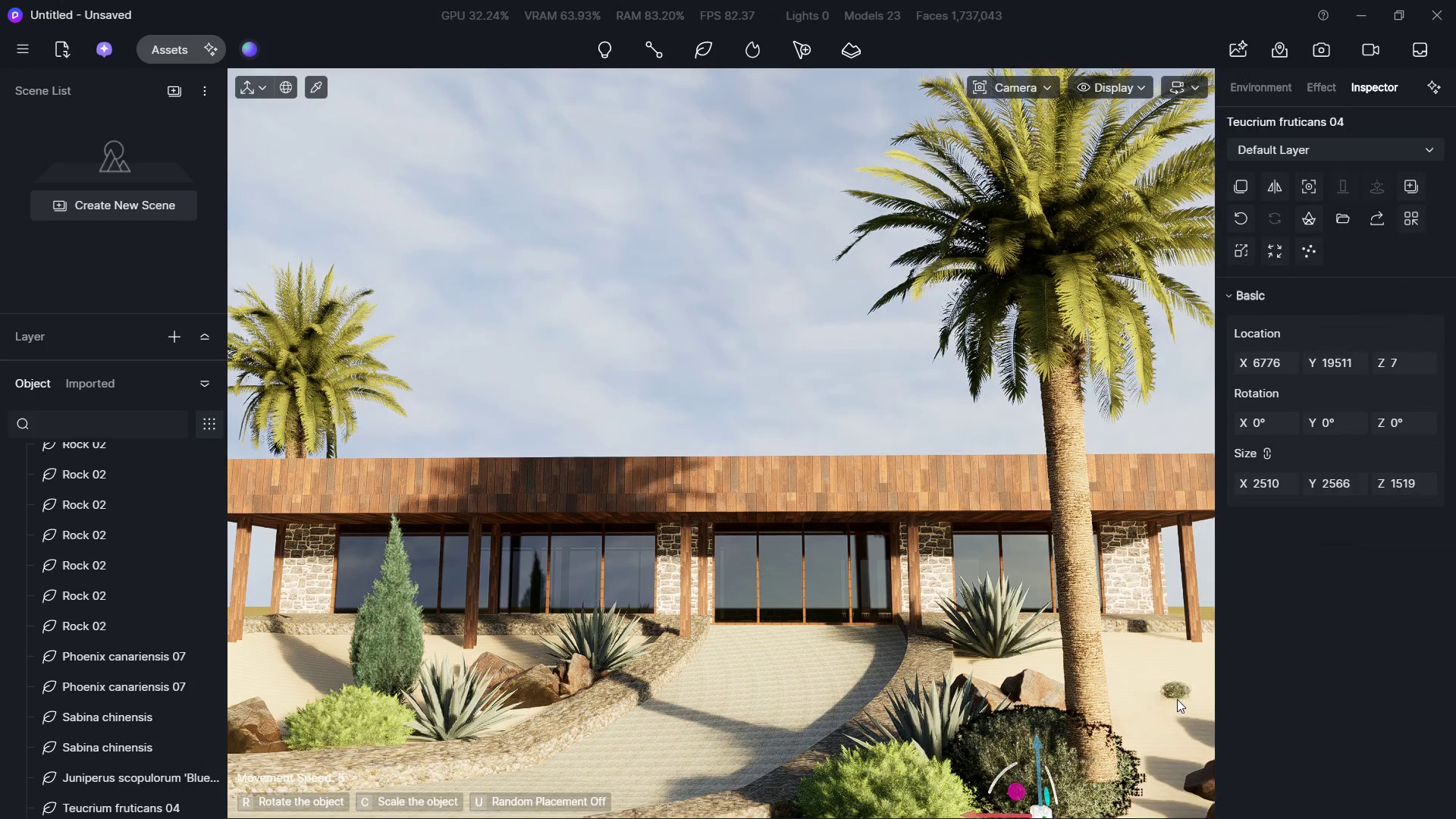 
key(Escape)
 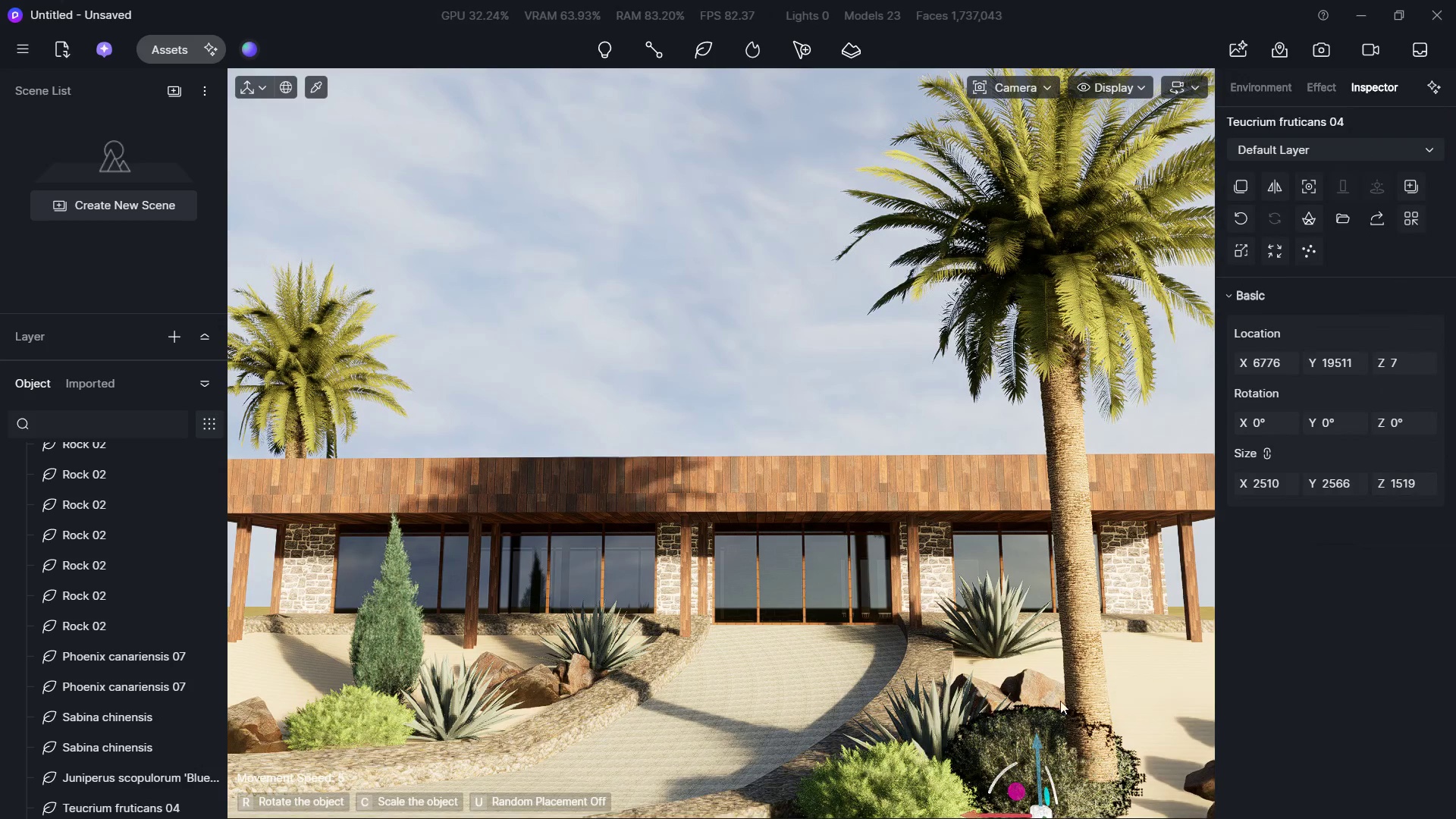 
key(Escape)
 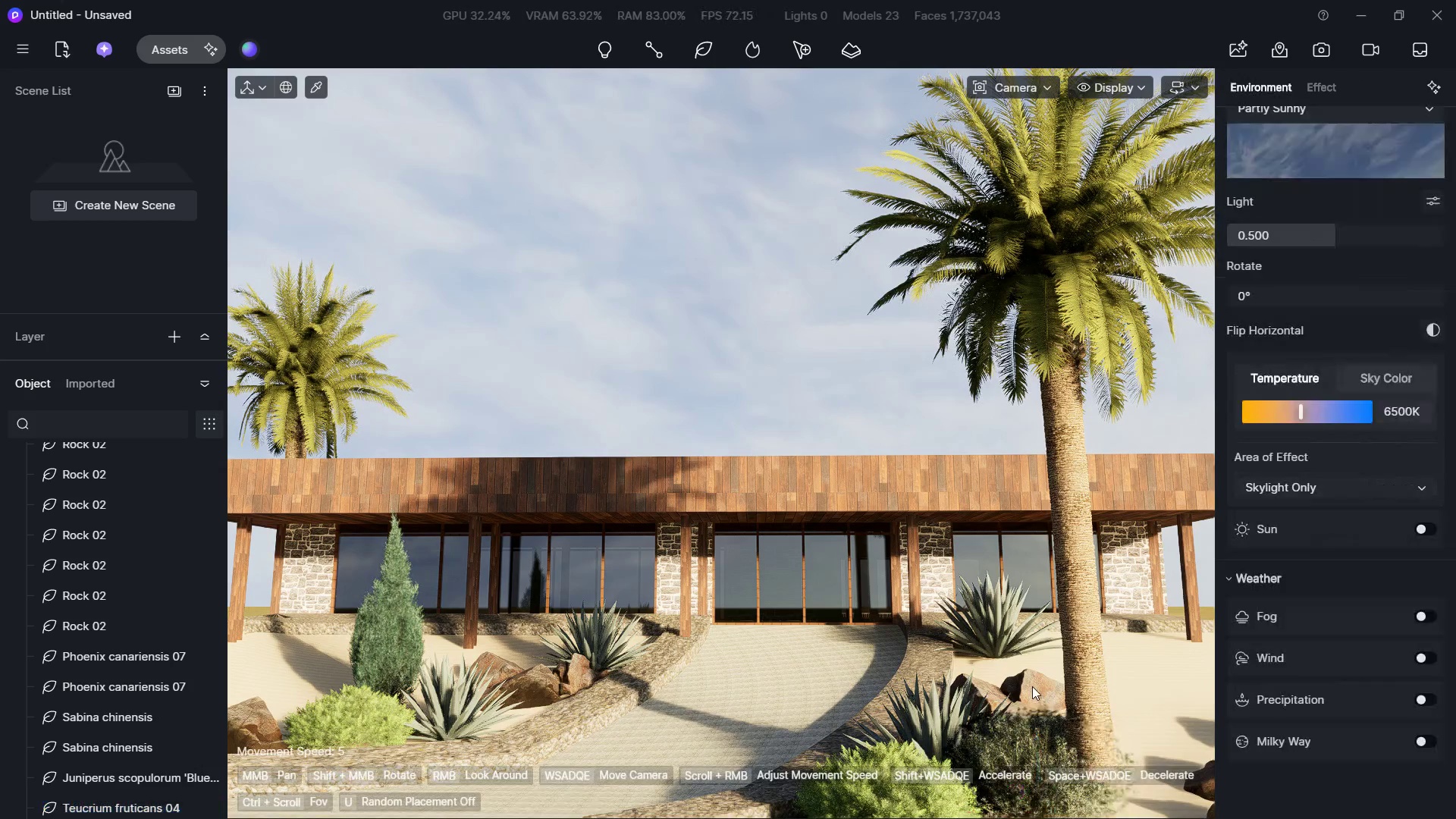 
left_click([1032, 686])
 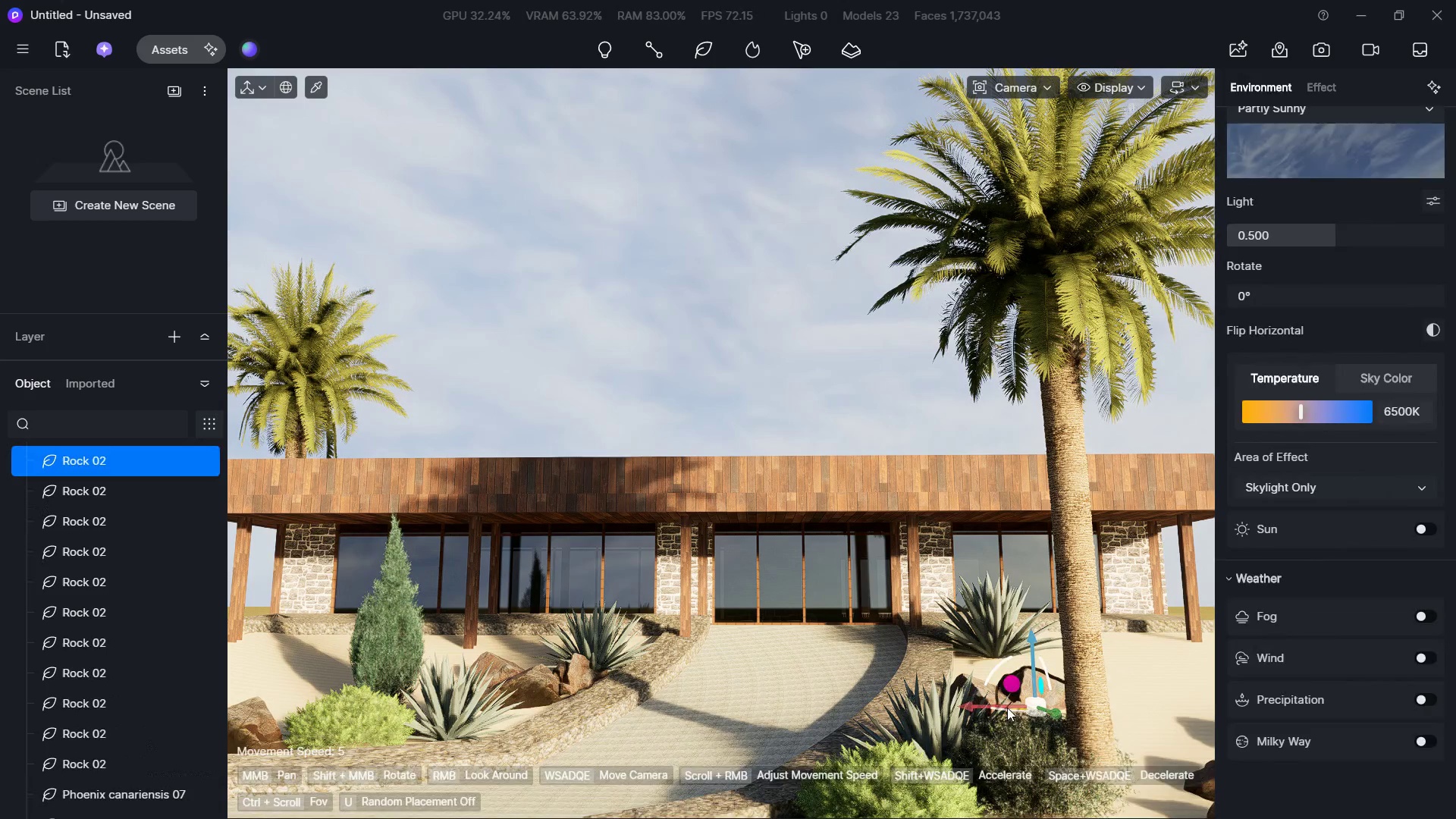 
hold_key(key=ControlLeft, duration=0.73)
left_click([988, 696])
 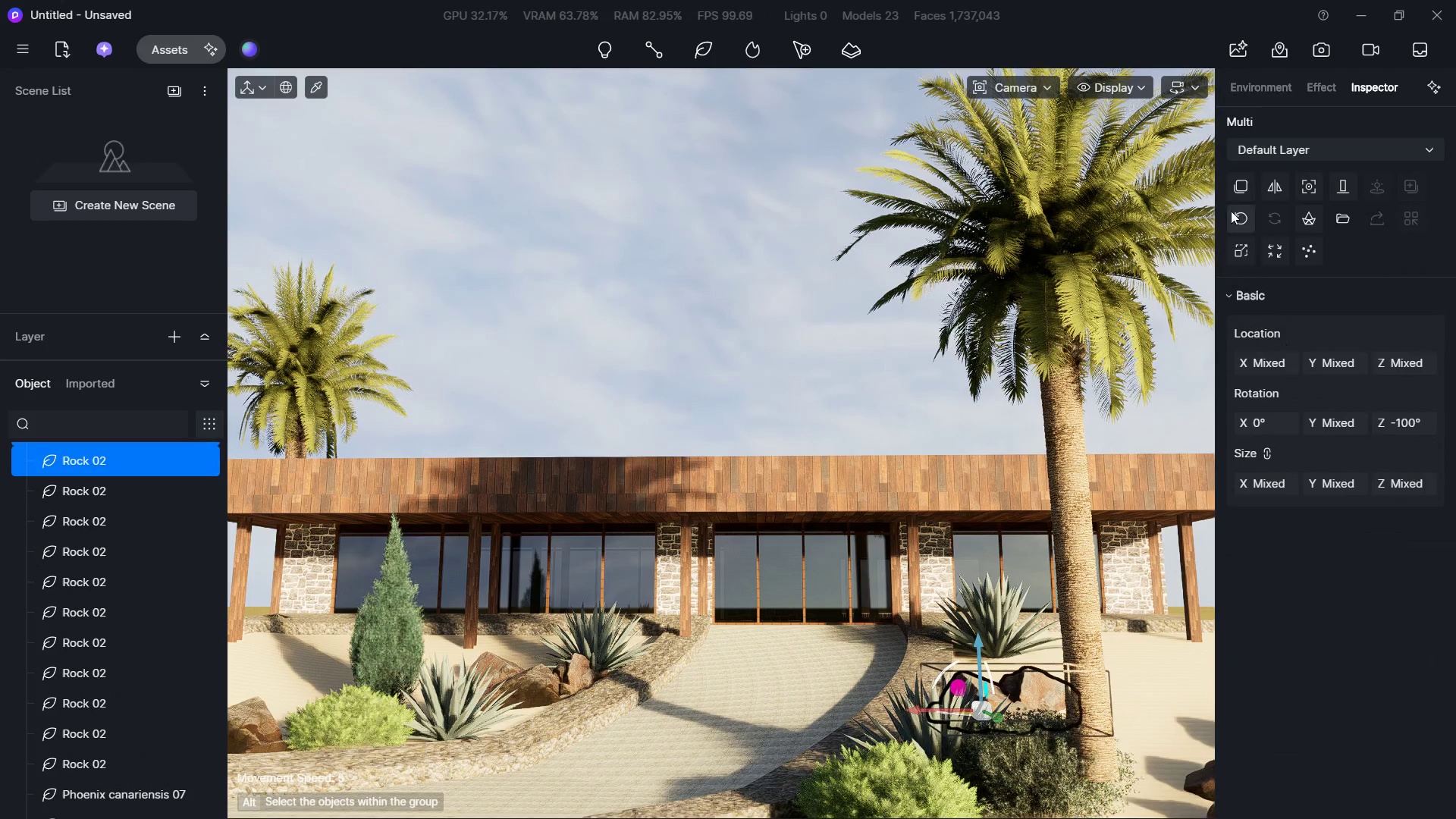 
left_click([1243, 198])
 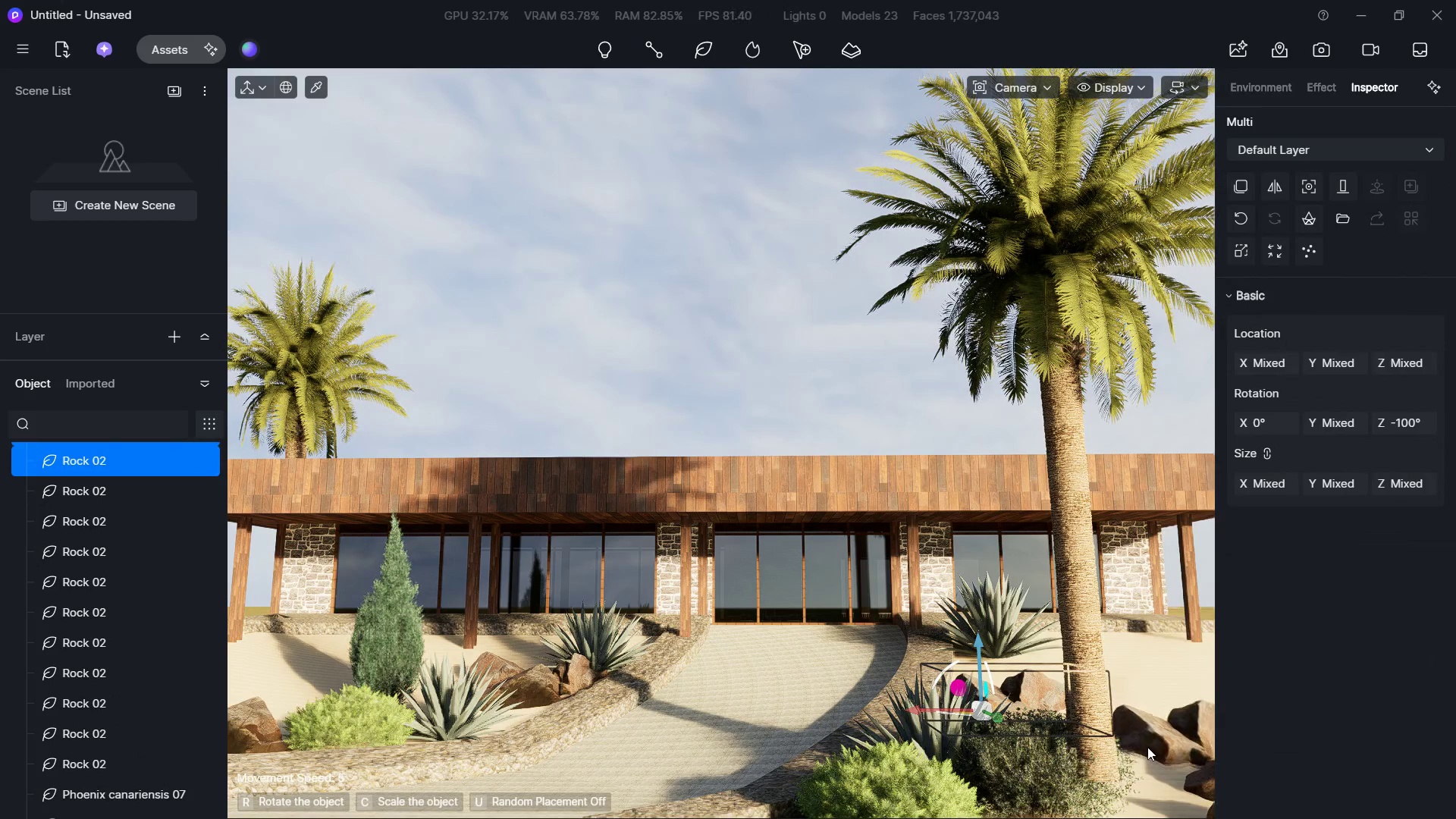 
left_click([1138, 747])
 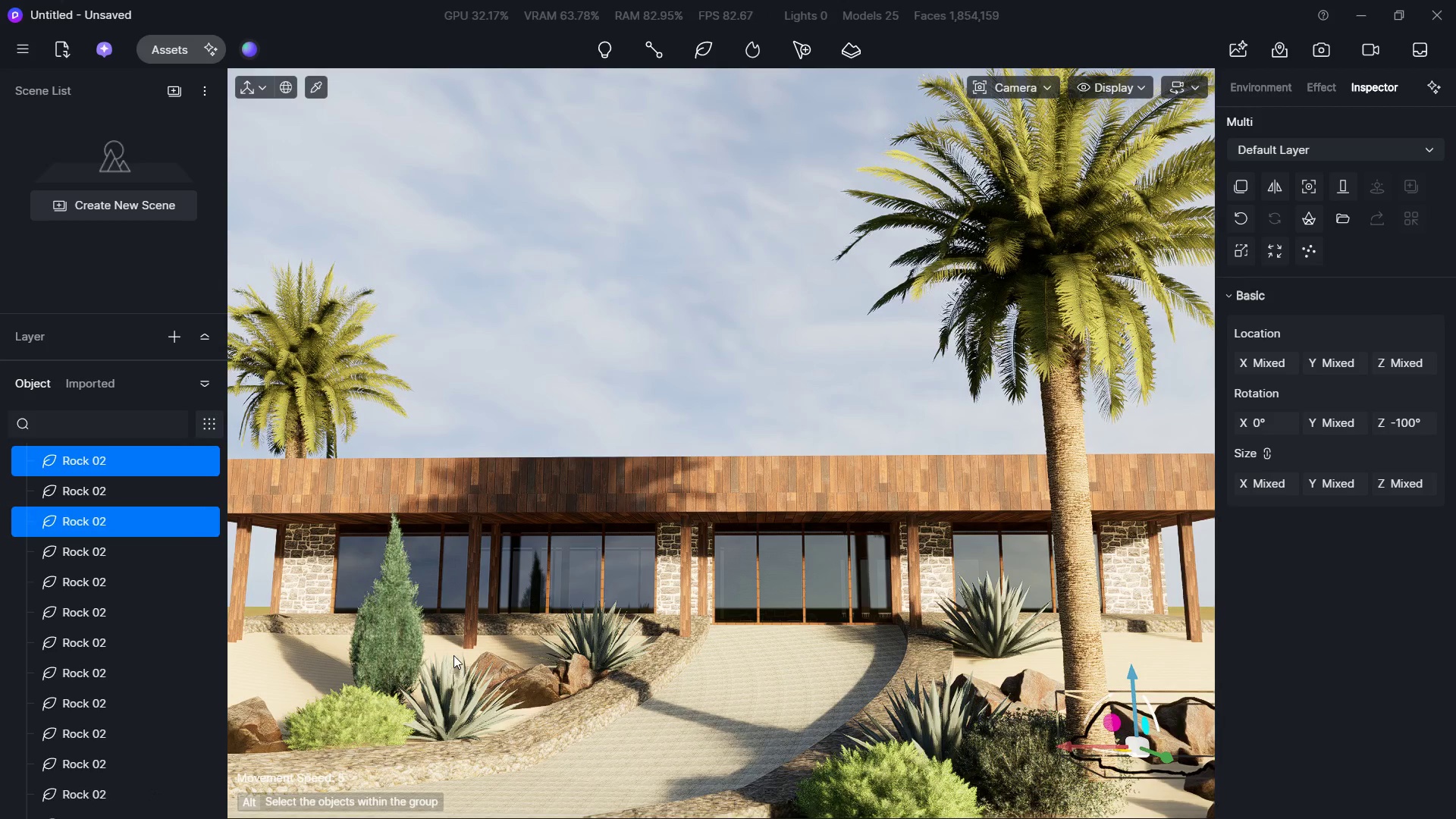 
left_click([394, 634])
 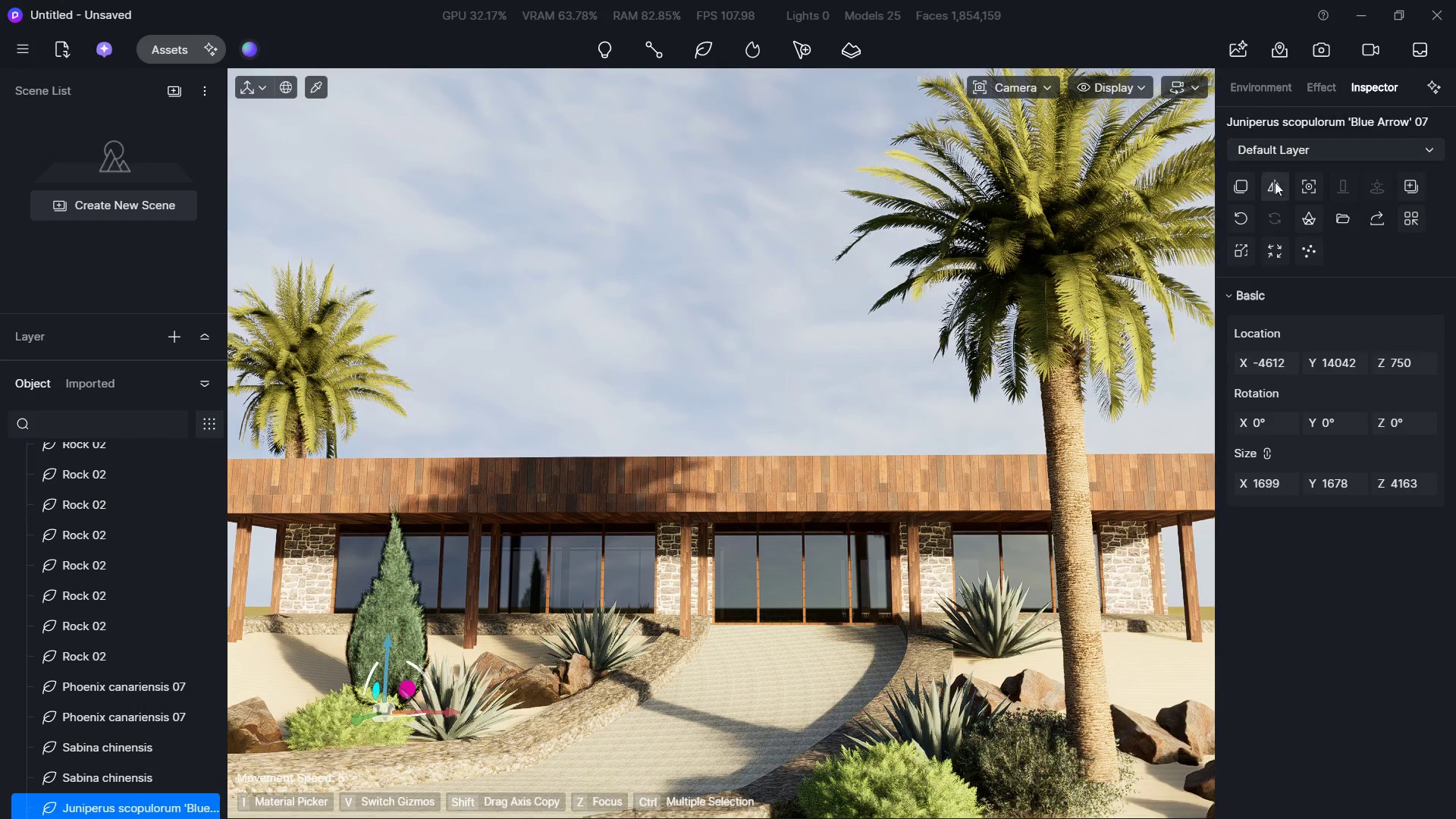 
left_click([1243, 191])
 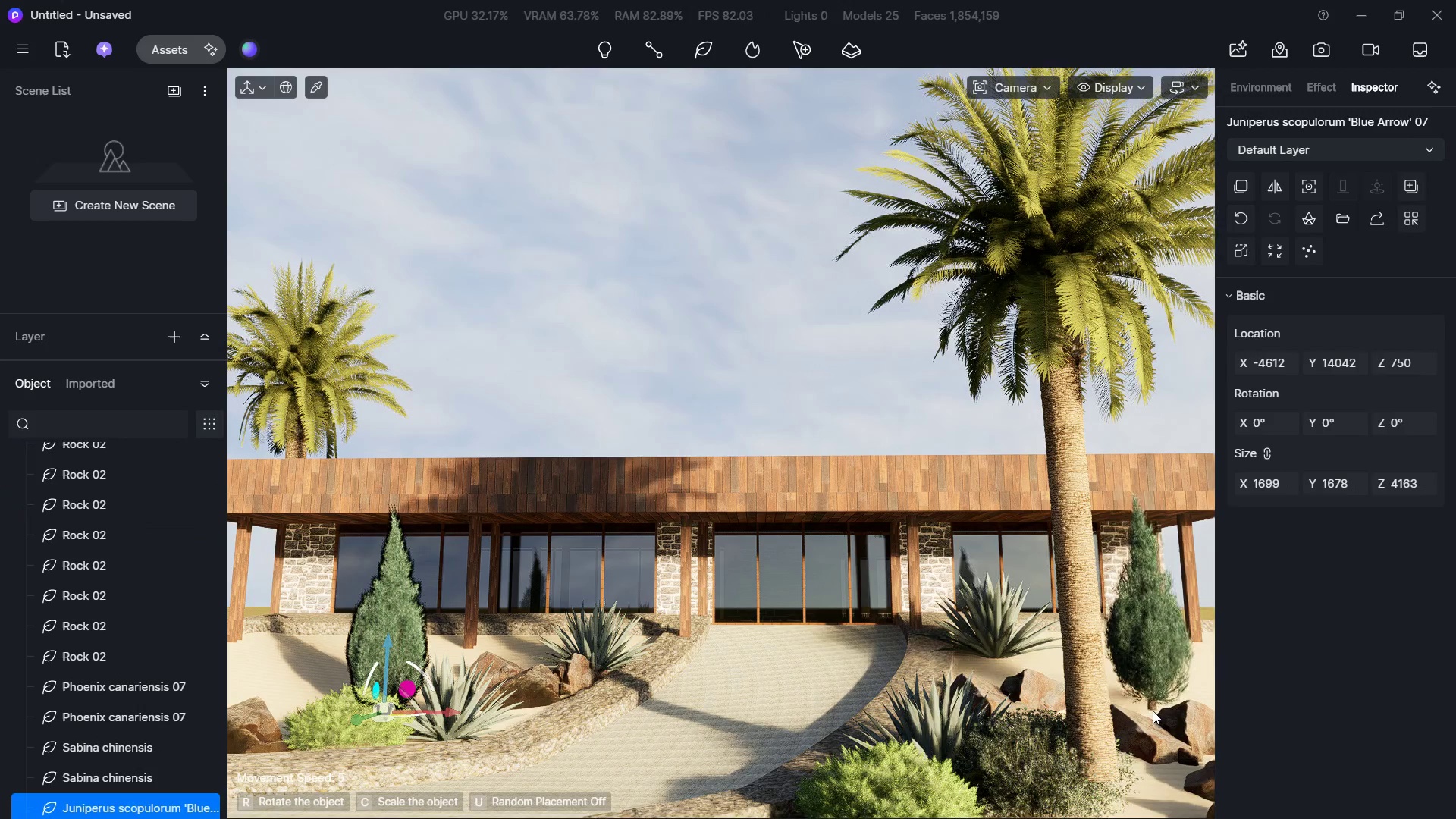 
hold_key(key=ShiftLeft, duration=2.97)
 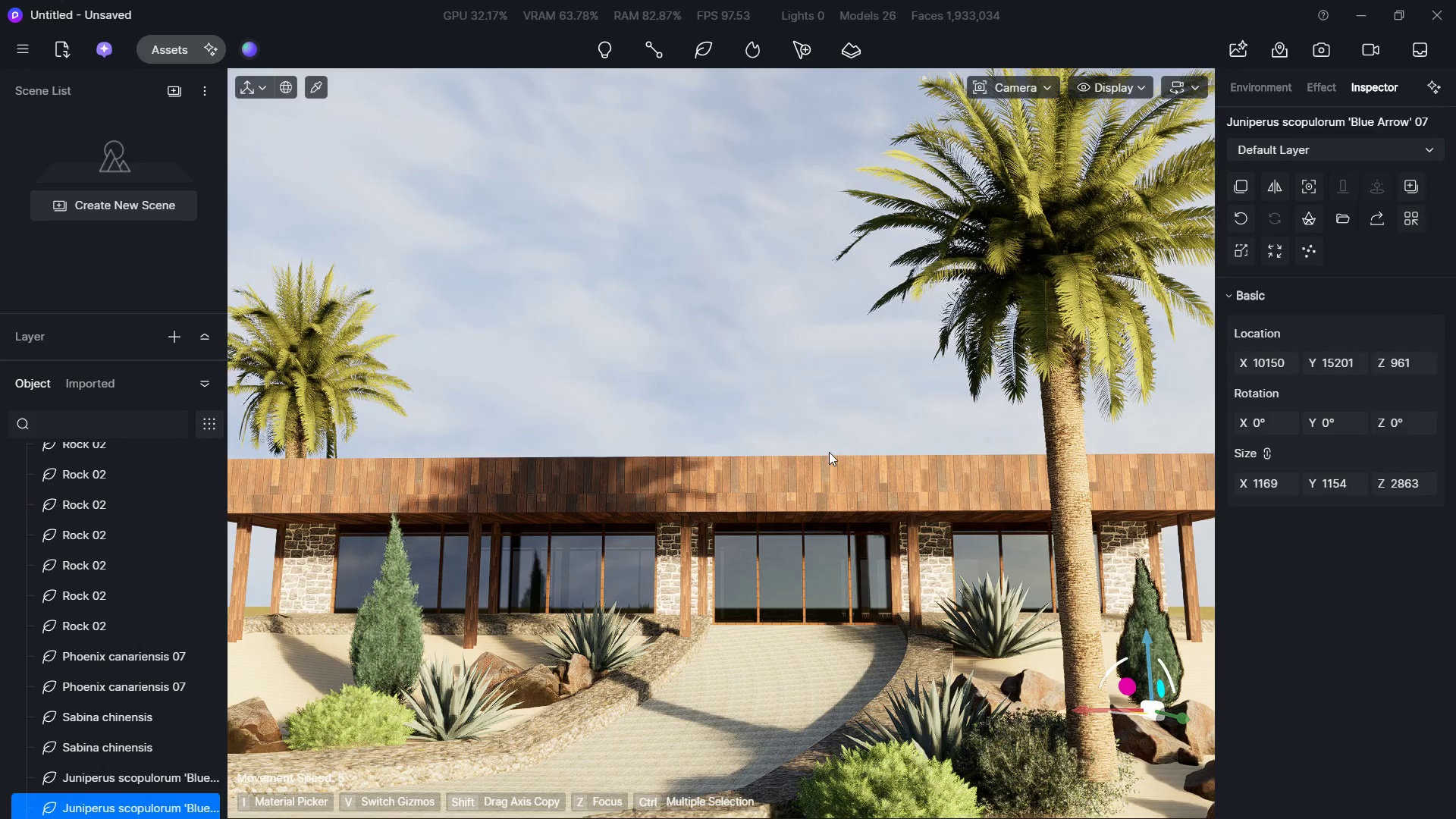 
type(ss)
 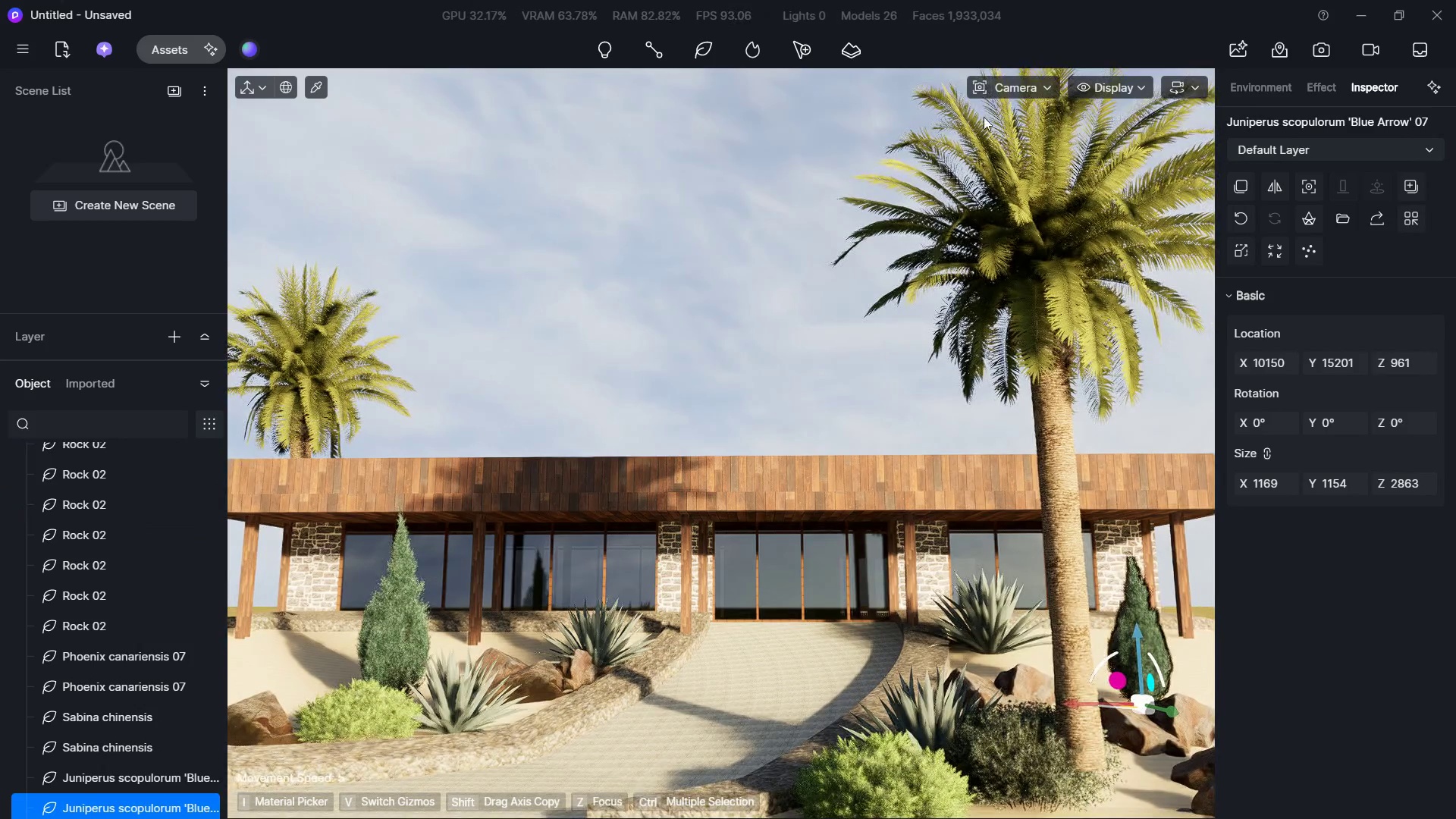 
left_click([1009, 87])
 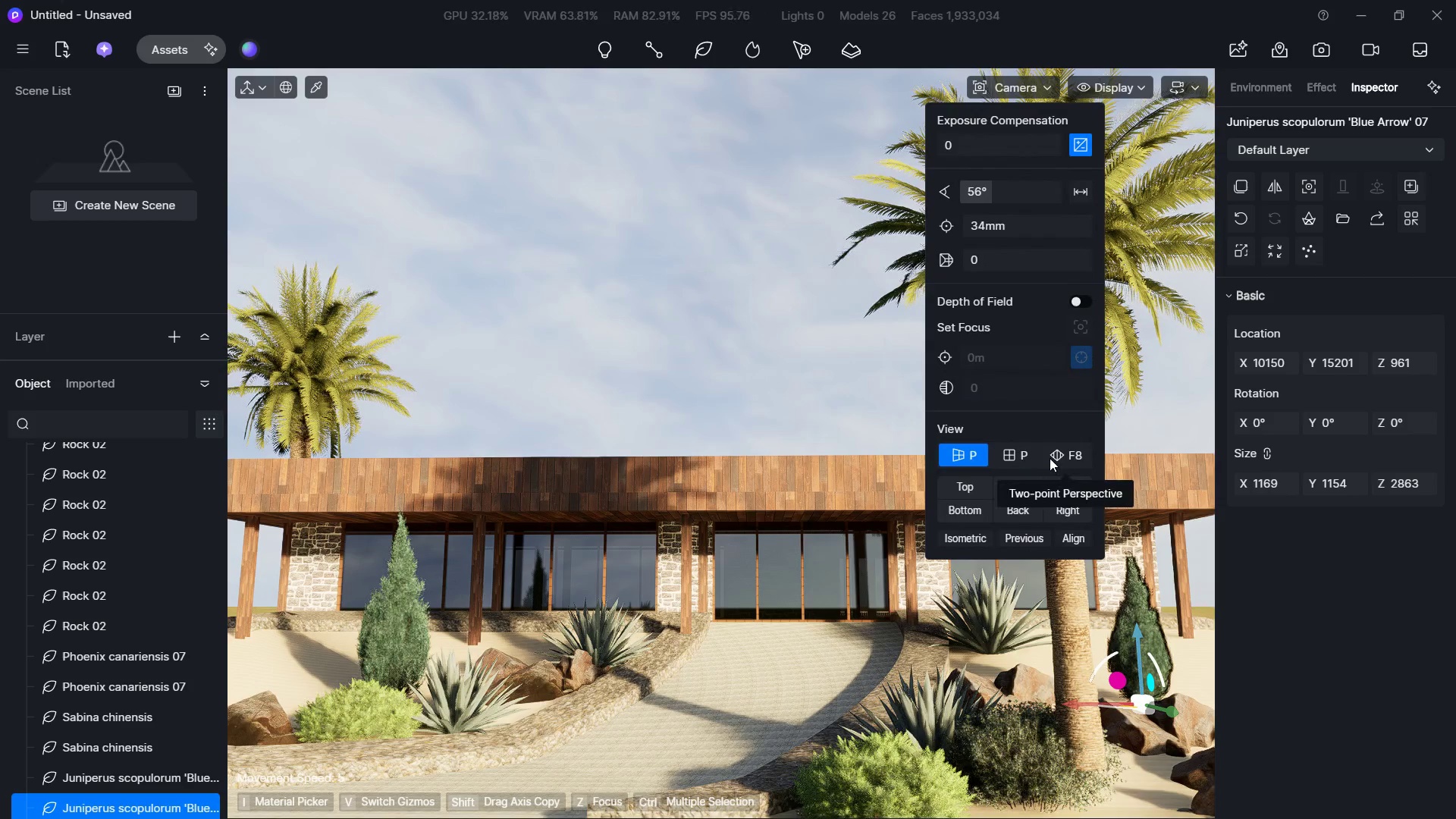 
left_click([1050, 457])
 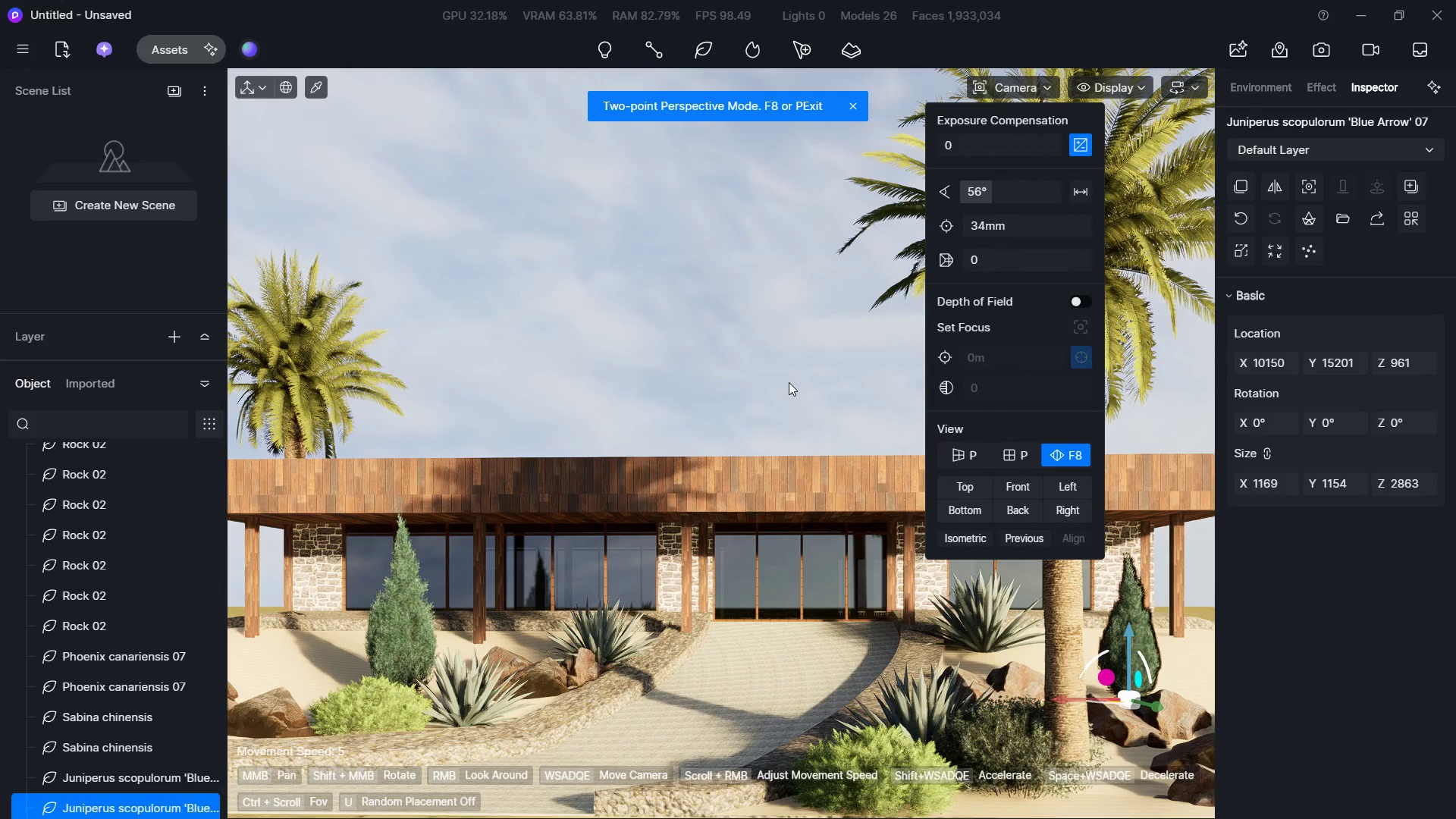 
key(Escape)
 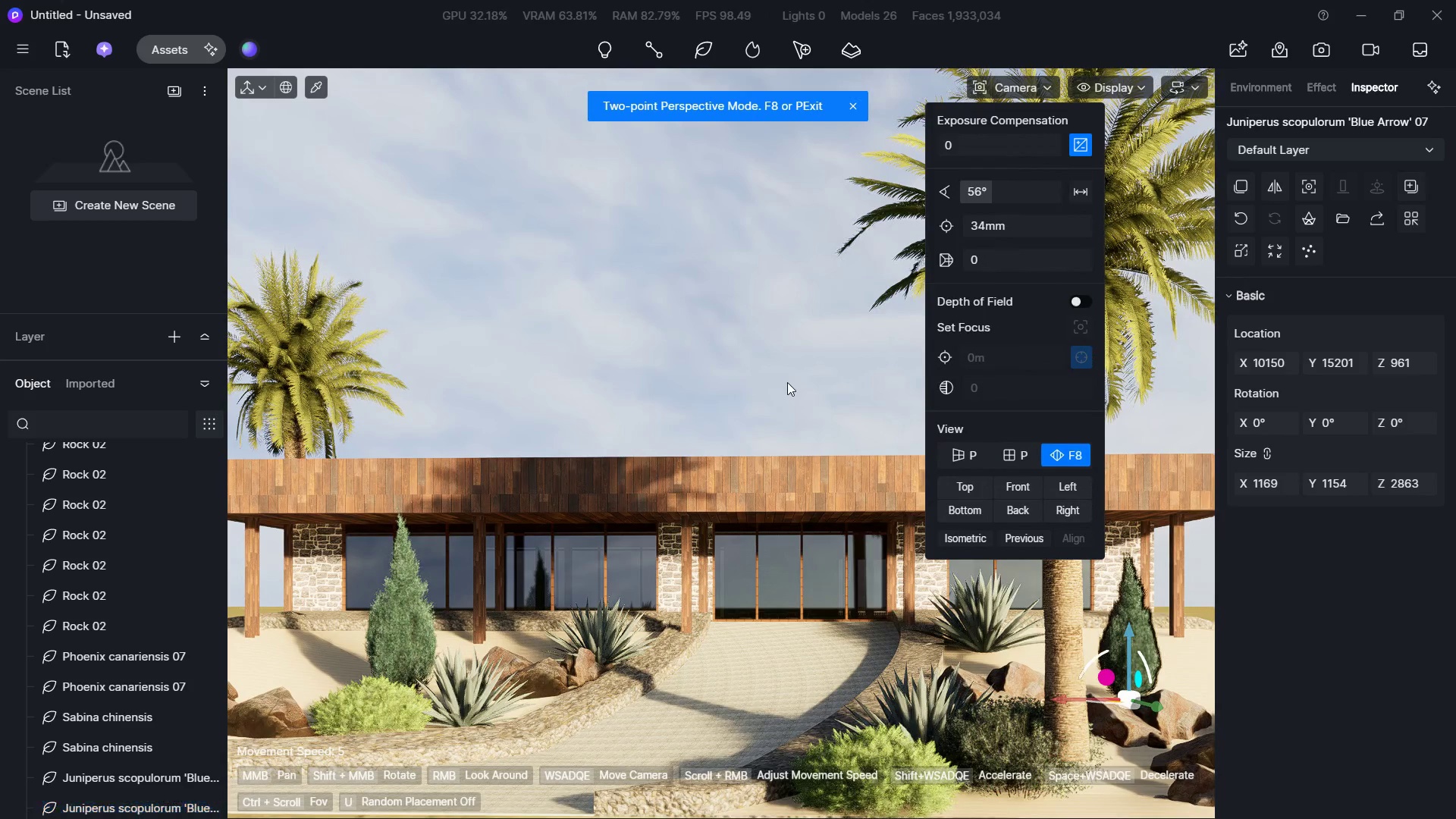 
key(Escape)
 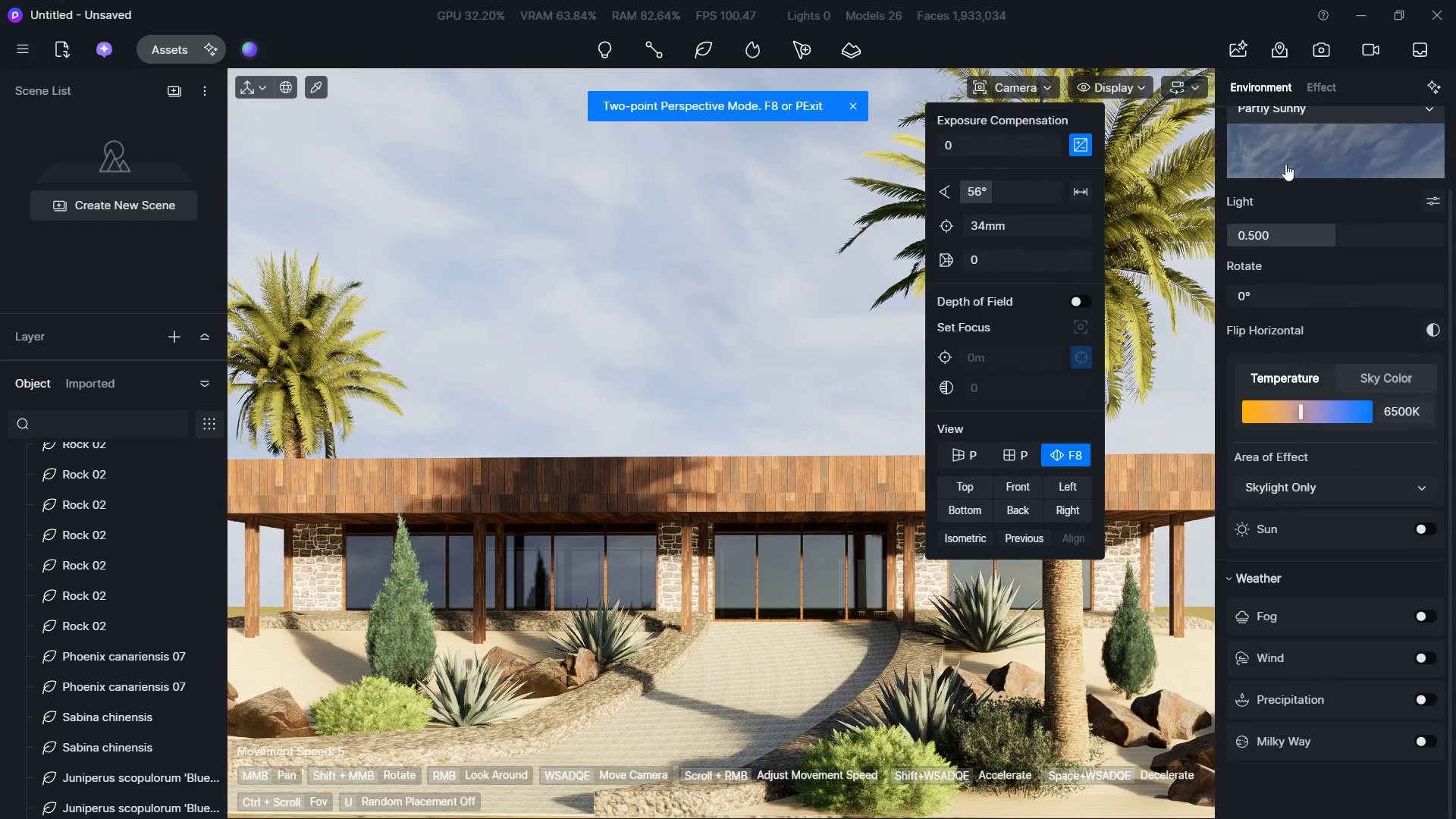 
left_click([1280, 140])
 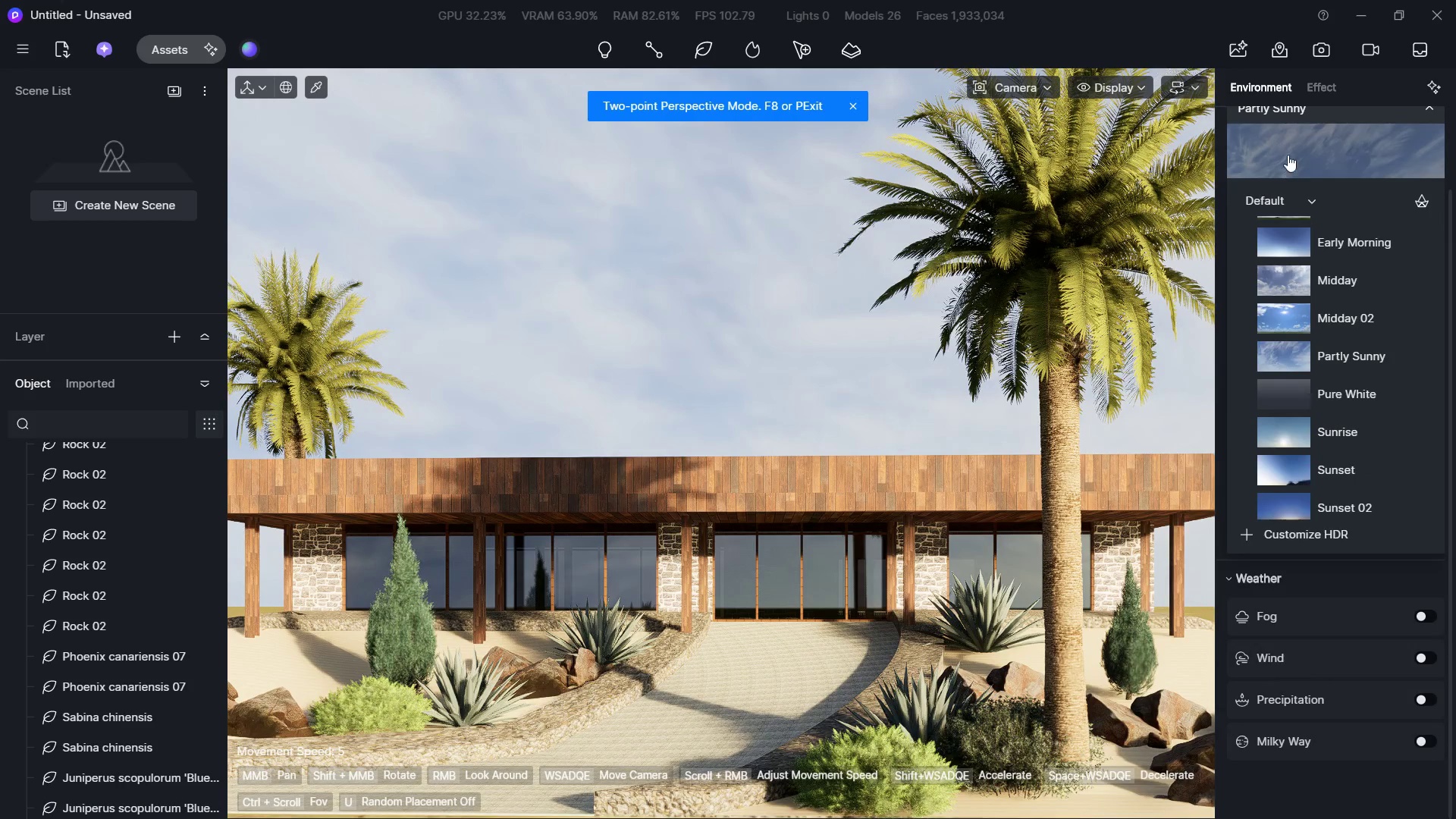 
double_click([1288, 149])
 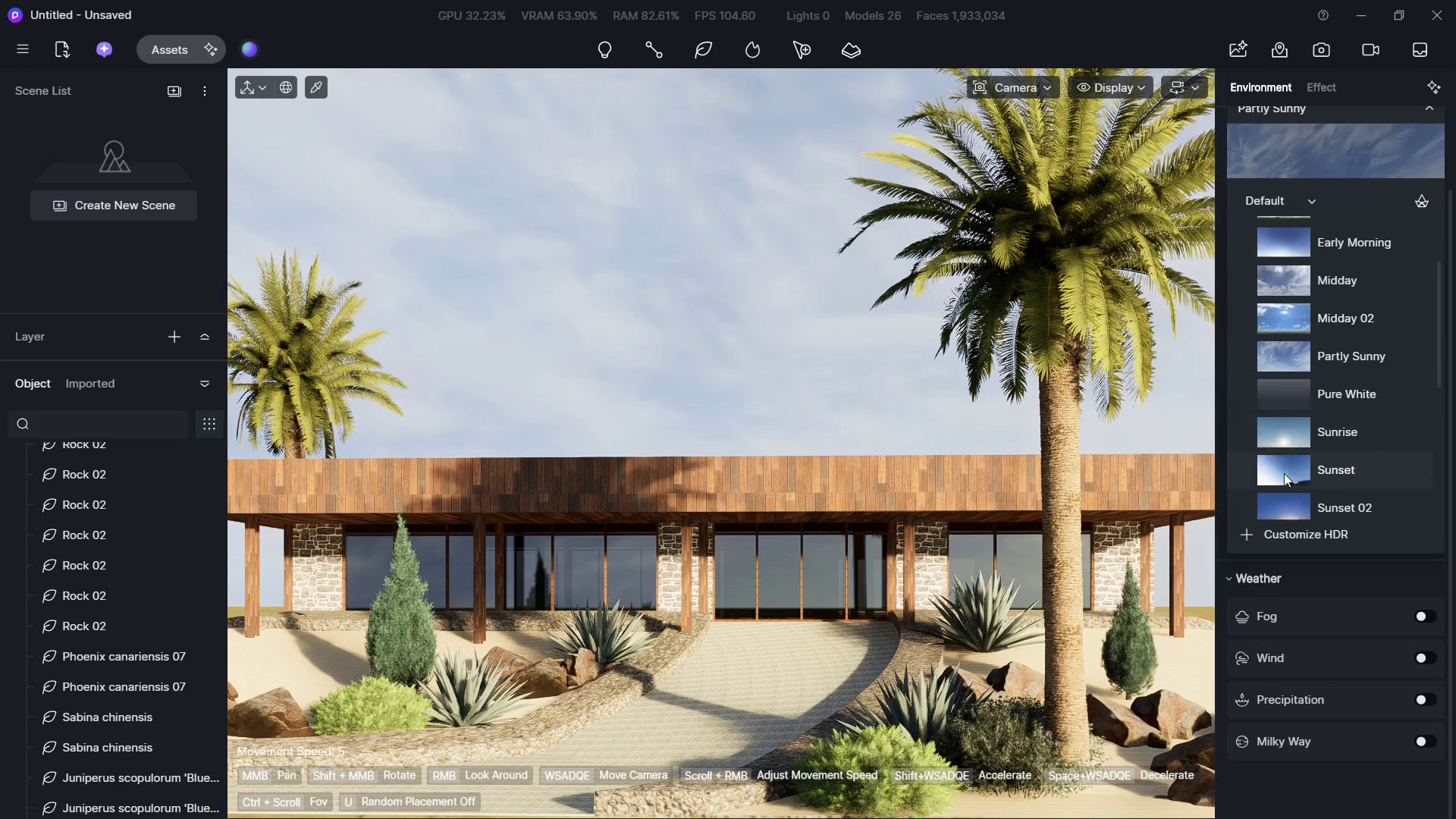 
left_click([1284, 487])
 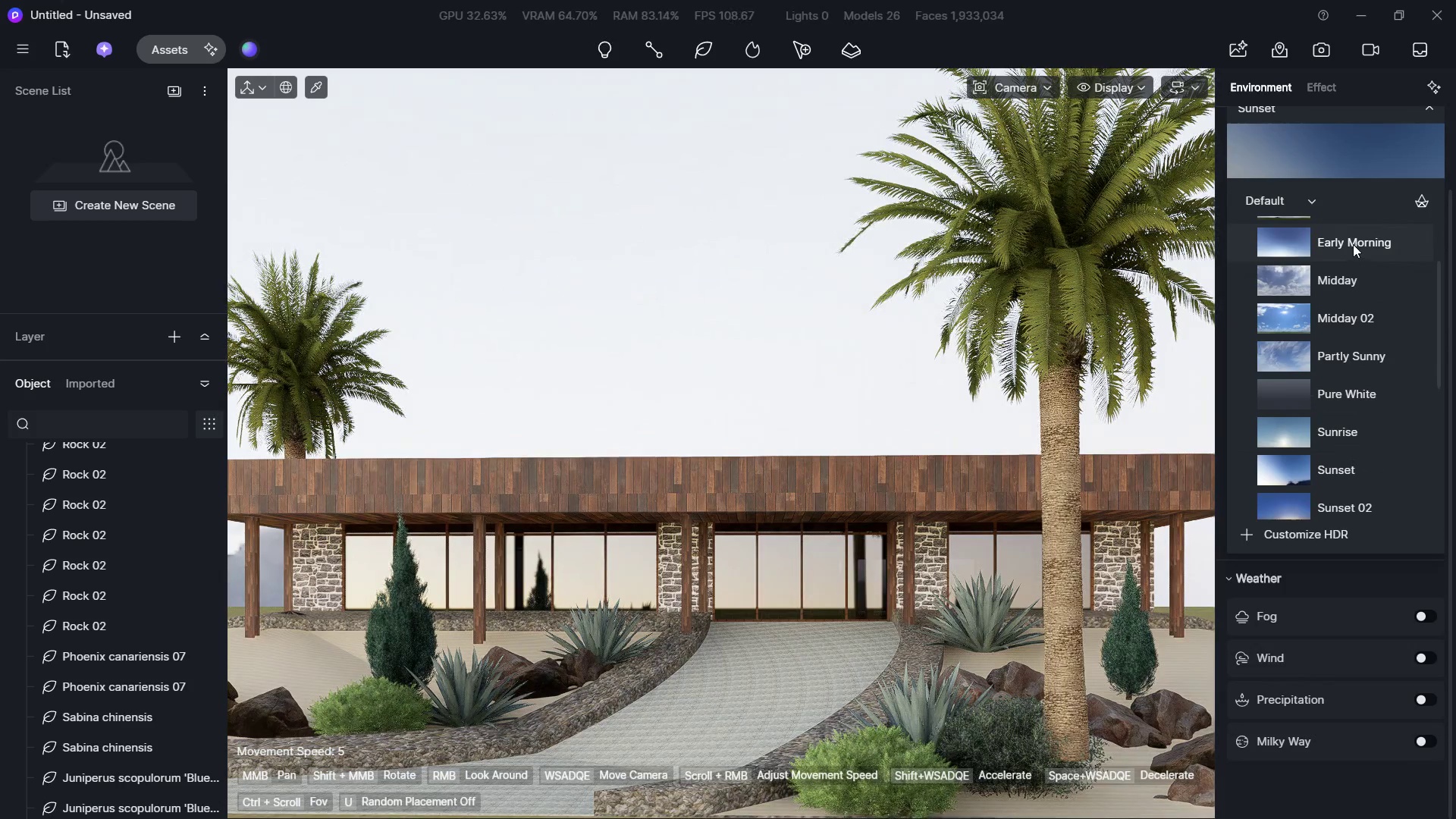 
left_click([1351, 165])
 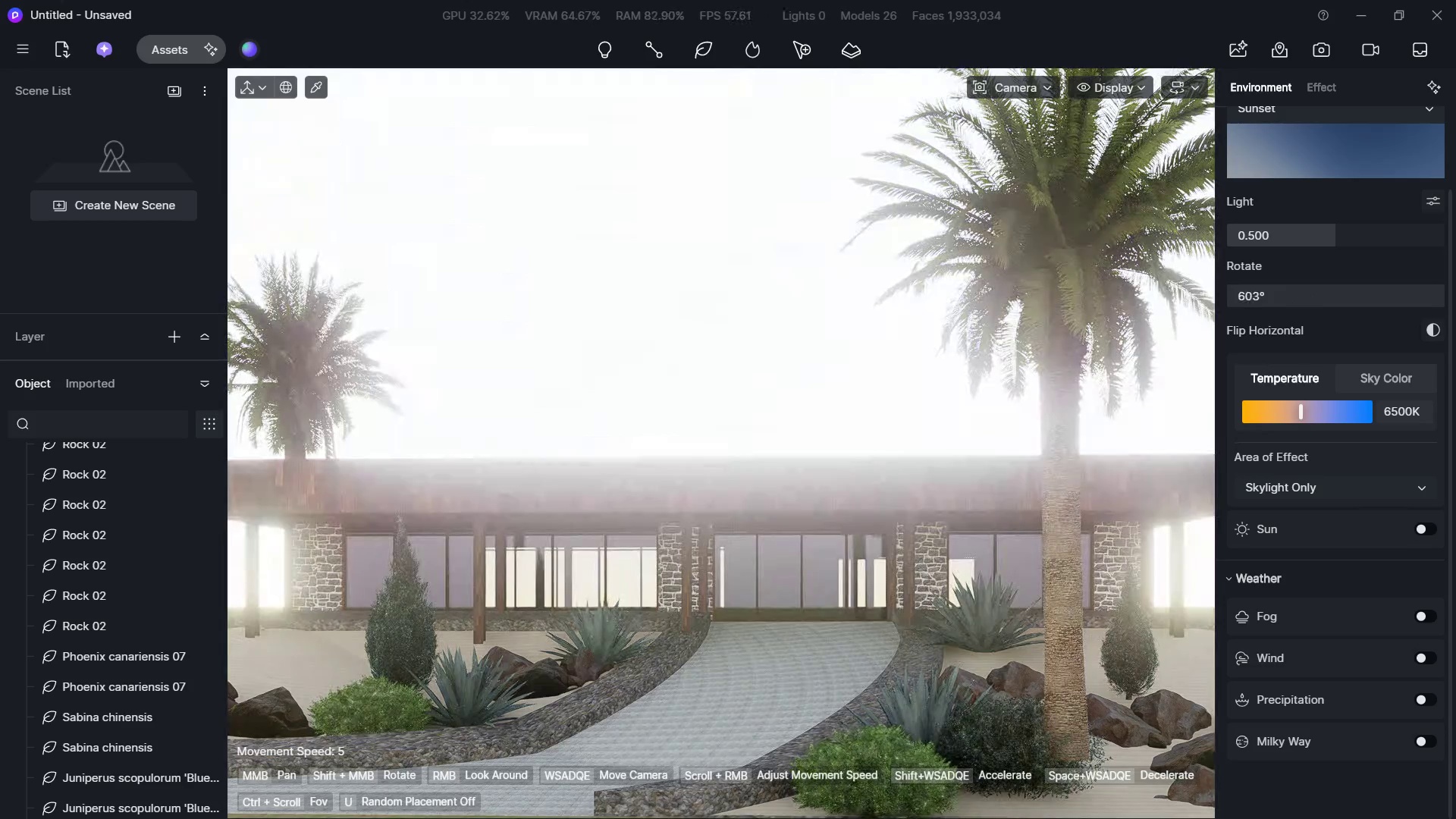 
wait(5.3)
 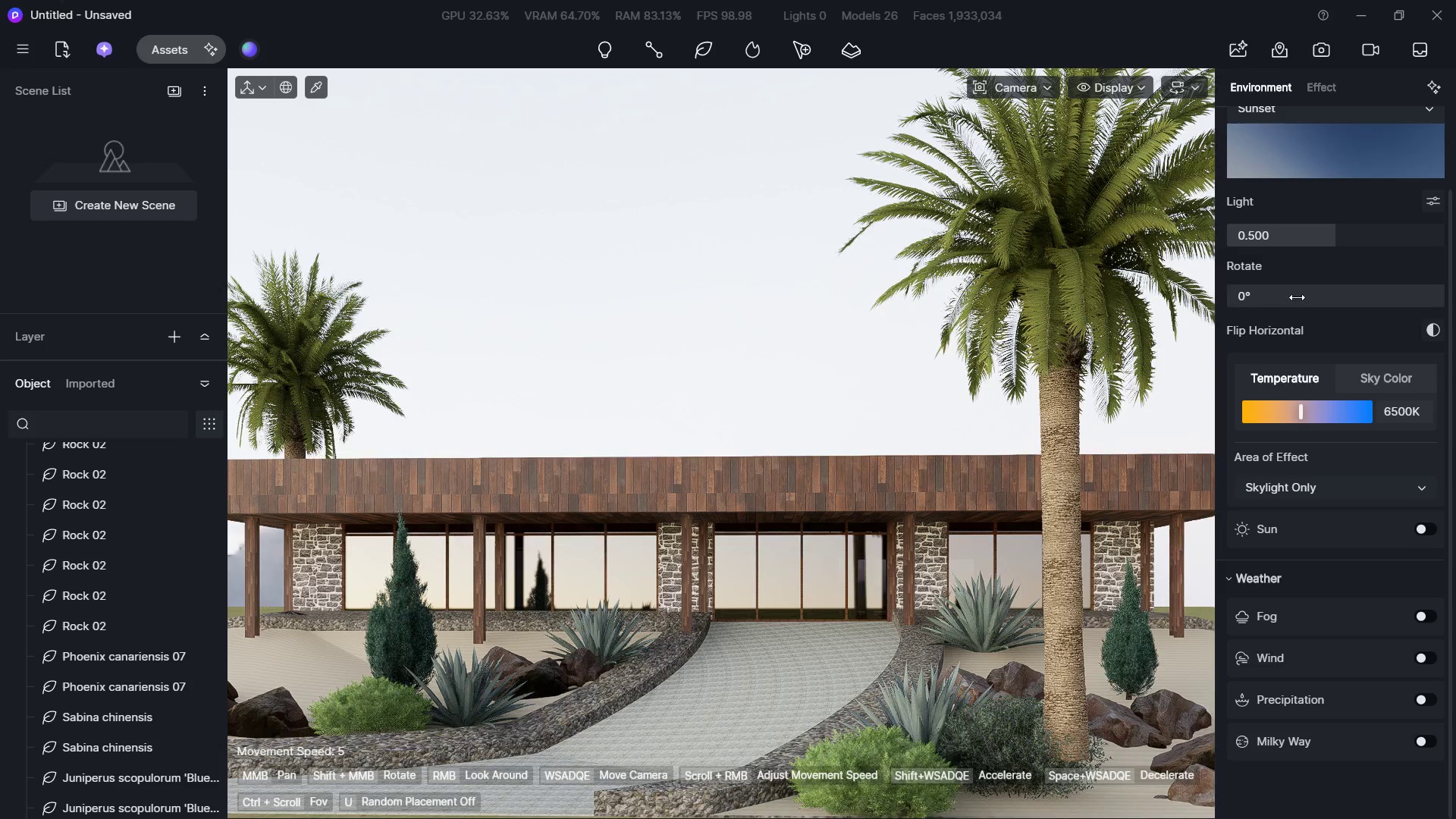 
left_click([1267, 142])
 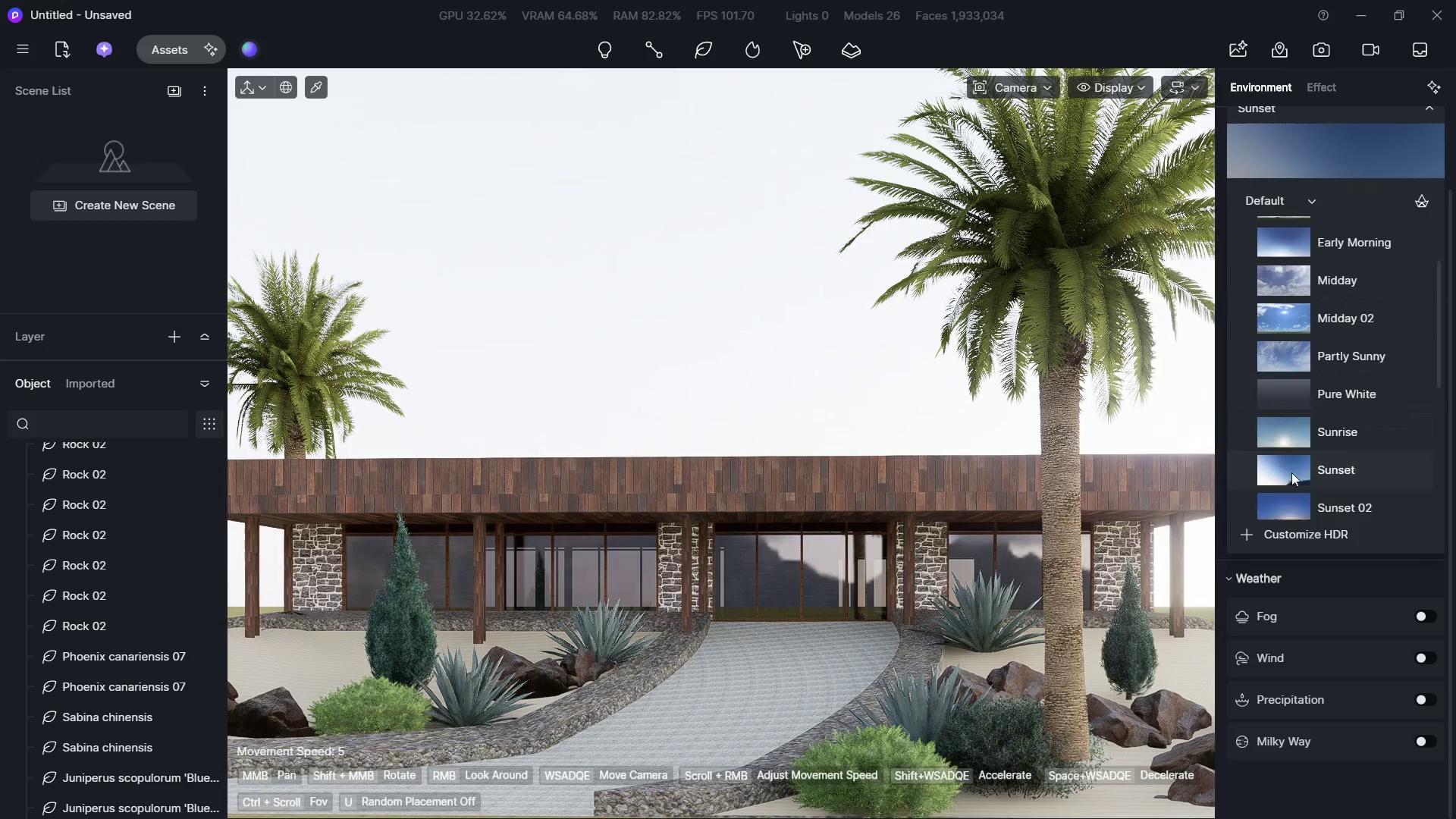 
left_click([1291, 499])
 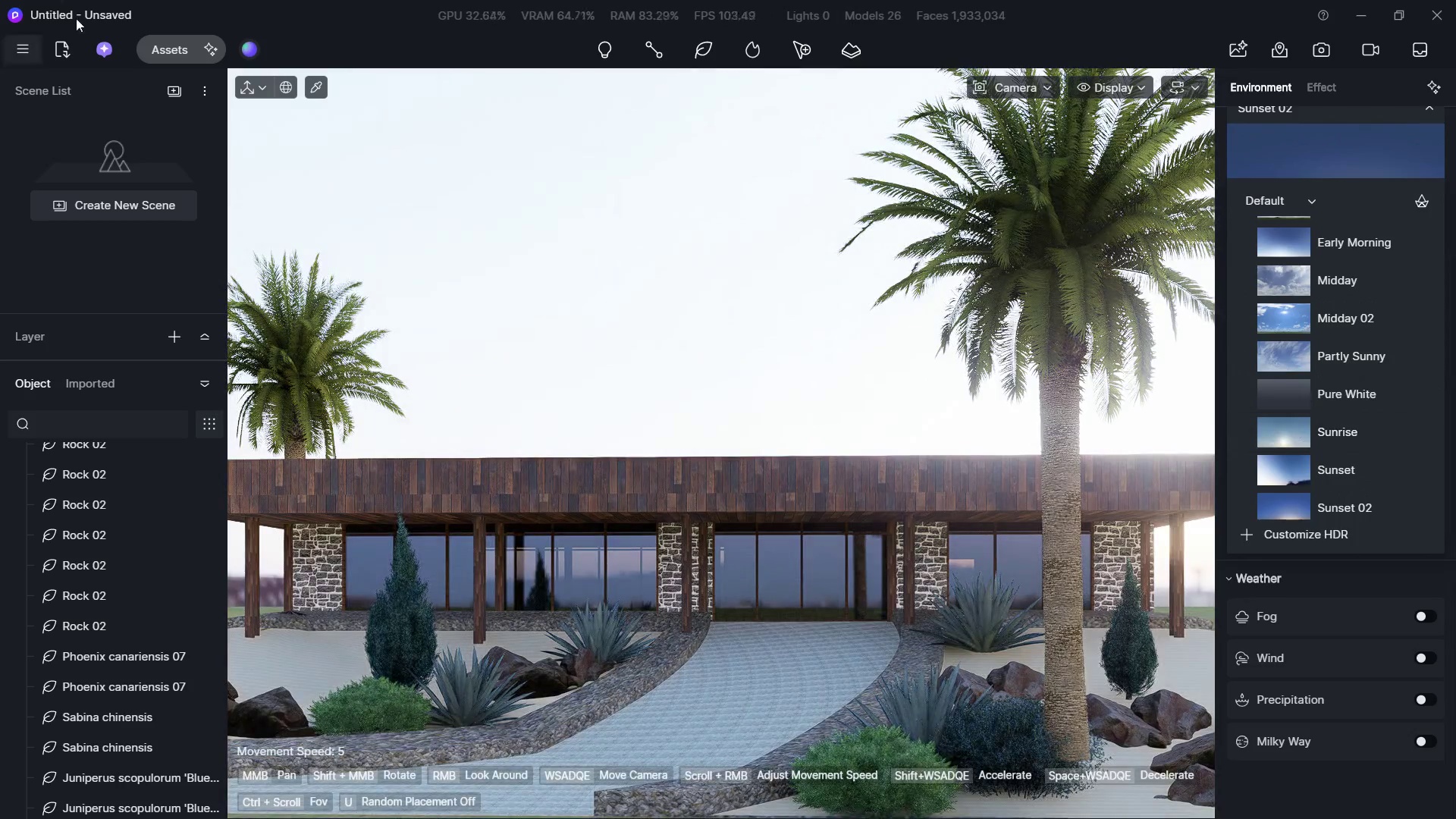 
left_click([174, 40])
 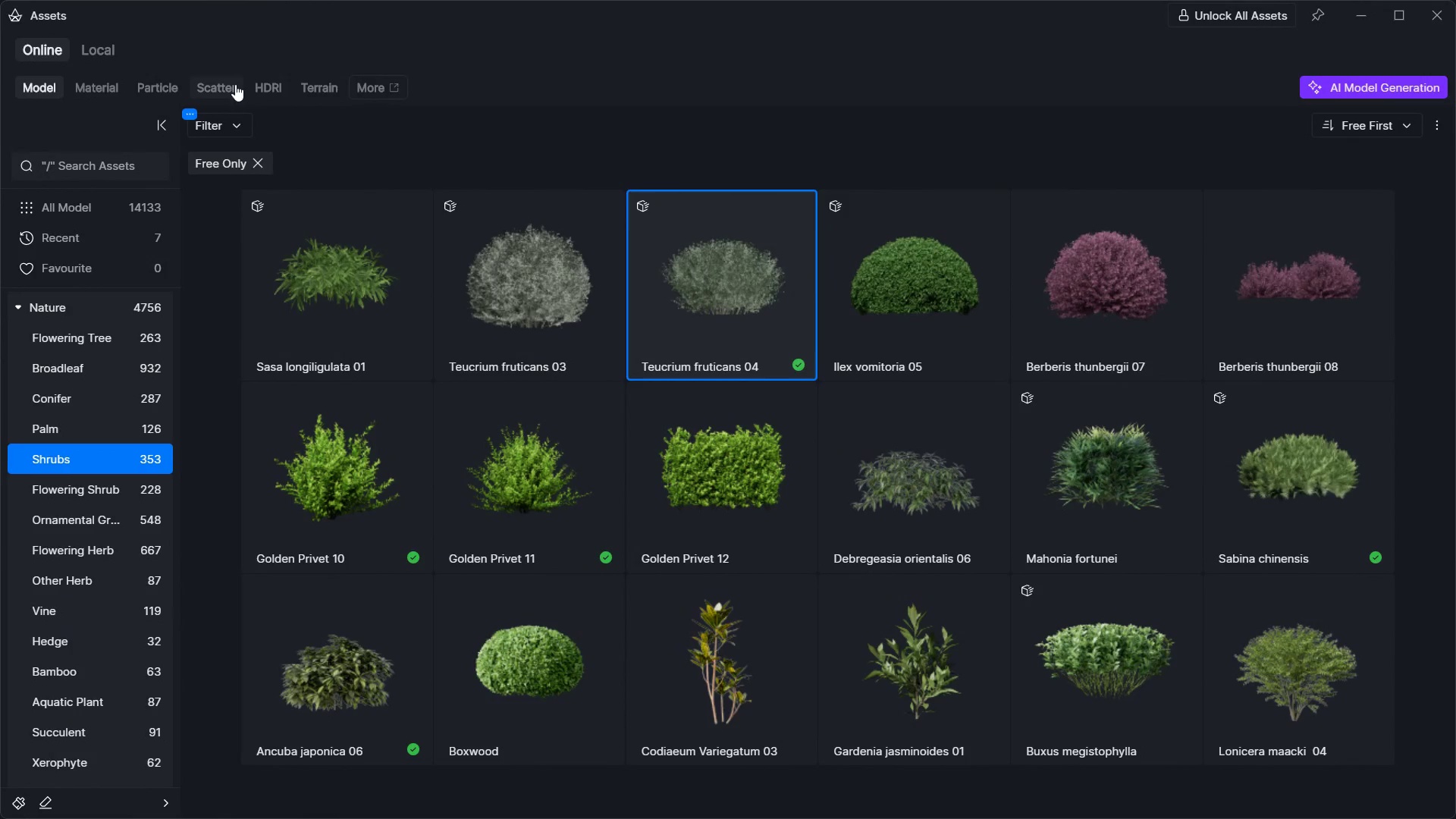 
left_click([268, 84])
 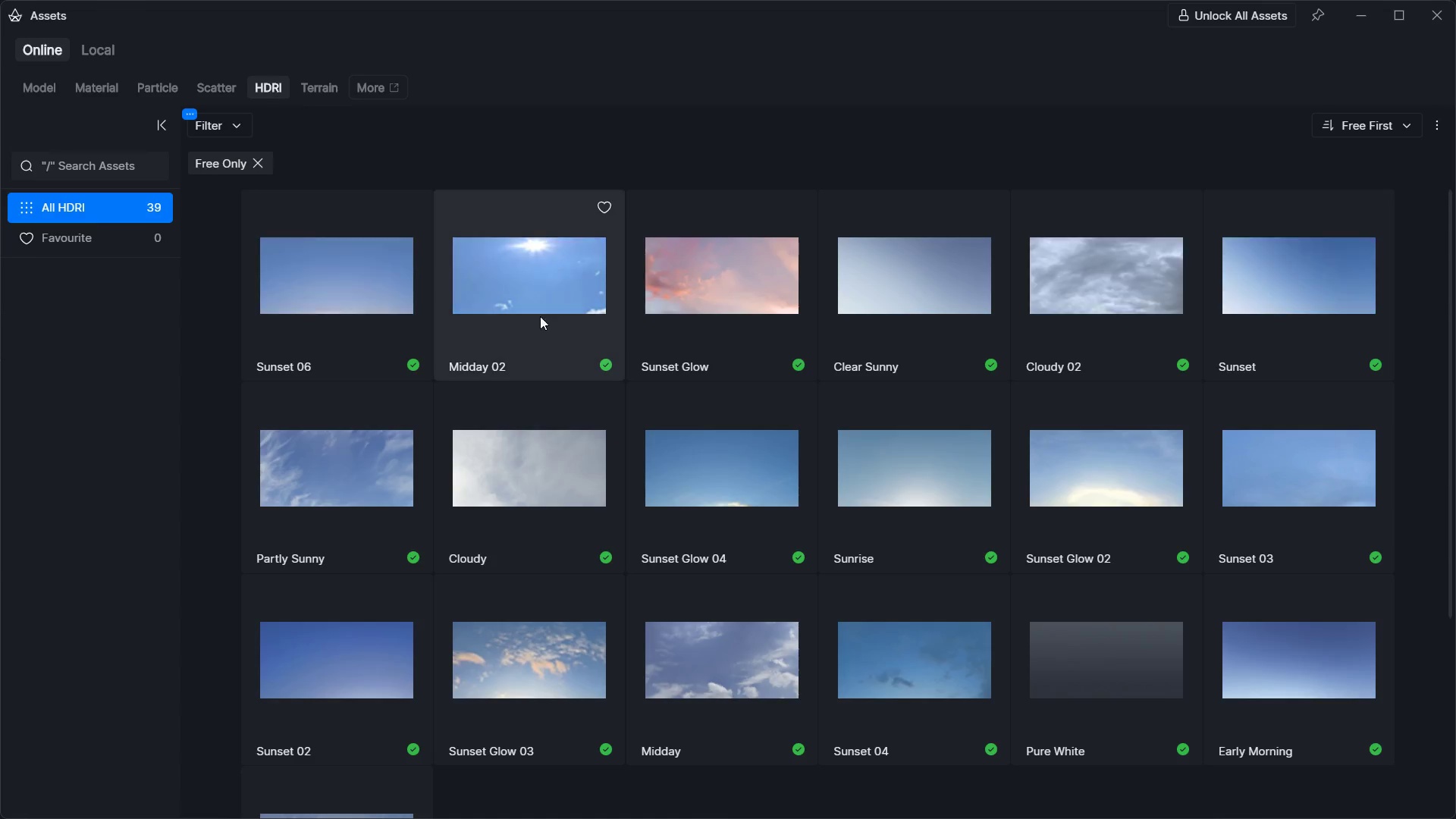 
left_click([678, 306])
 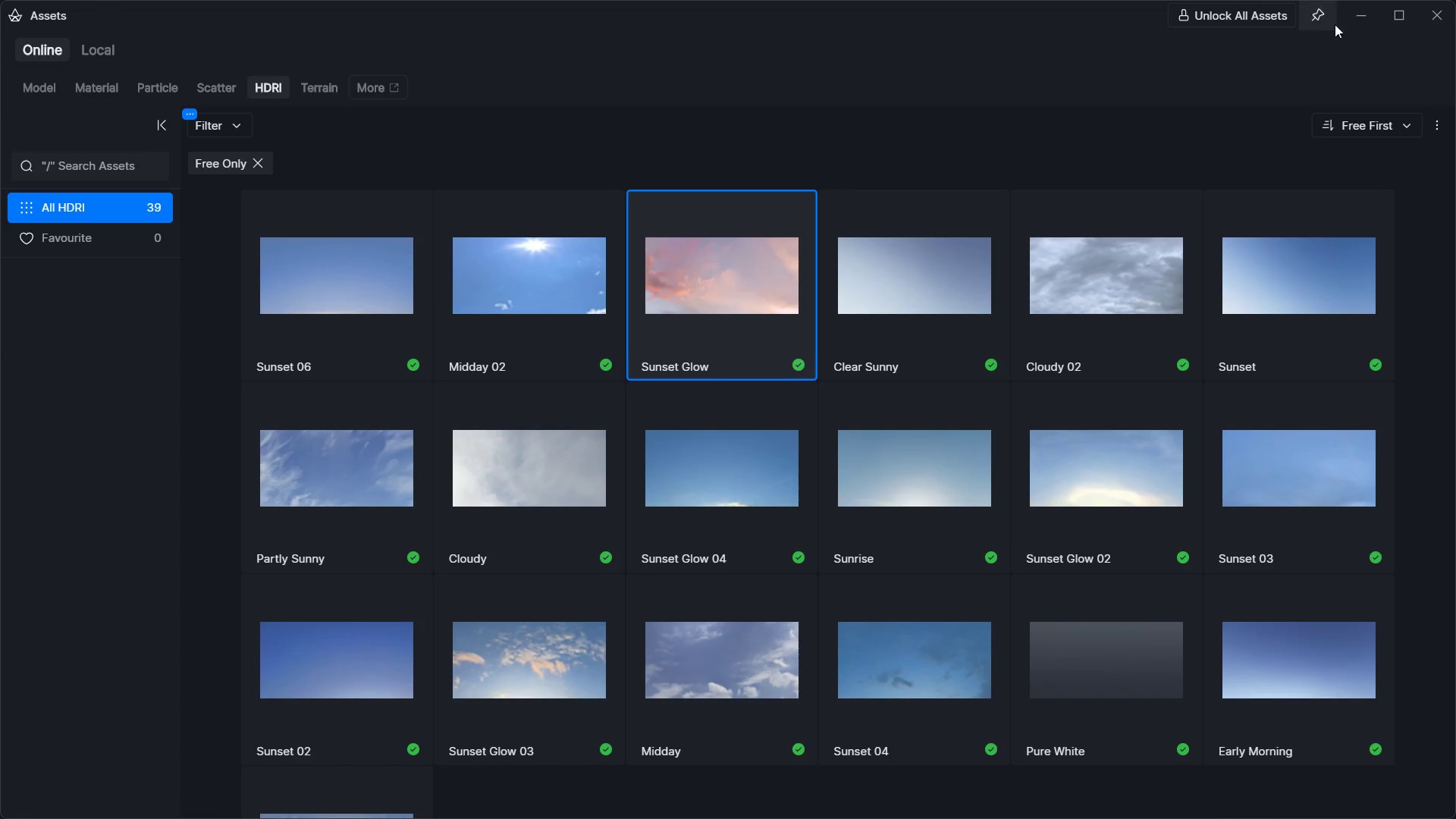 
scroll: coordinate [634, 370], scroll_direction: down, amount: 4.0
 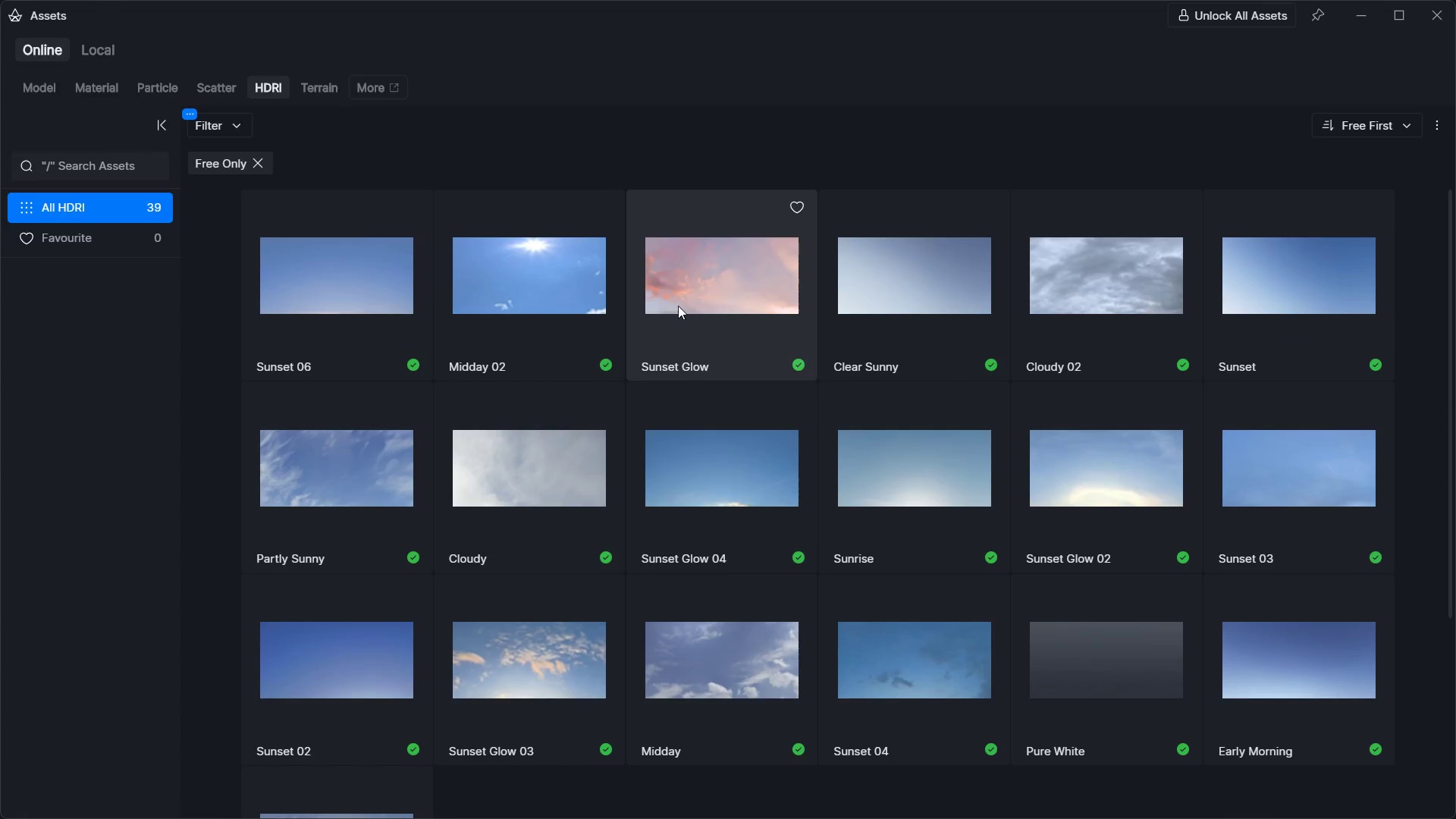 
left_click([1360, 17])
 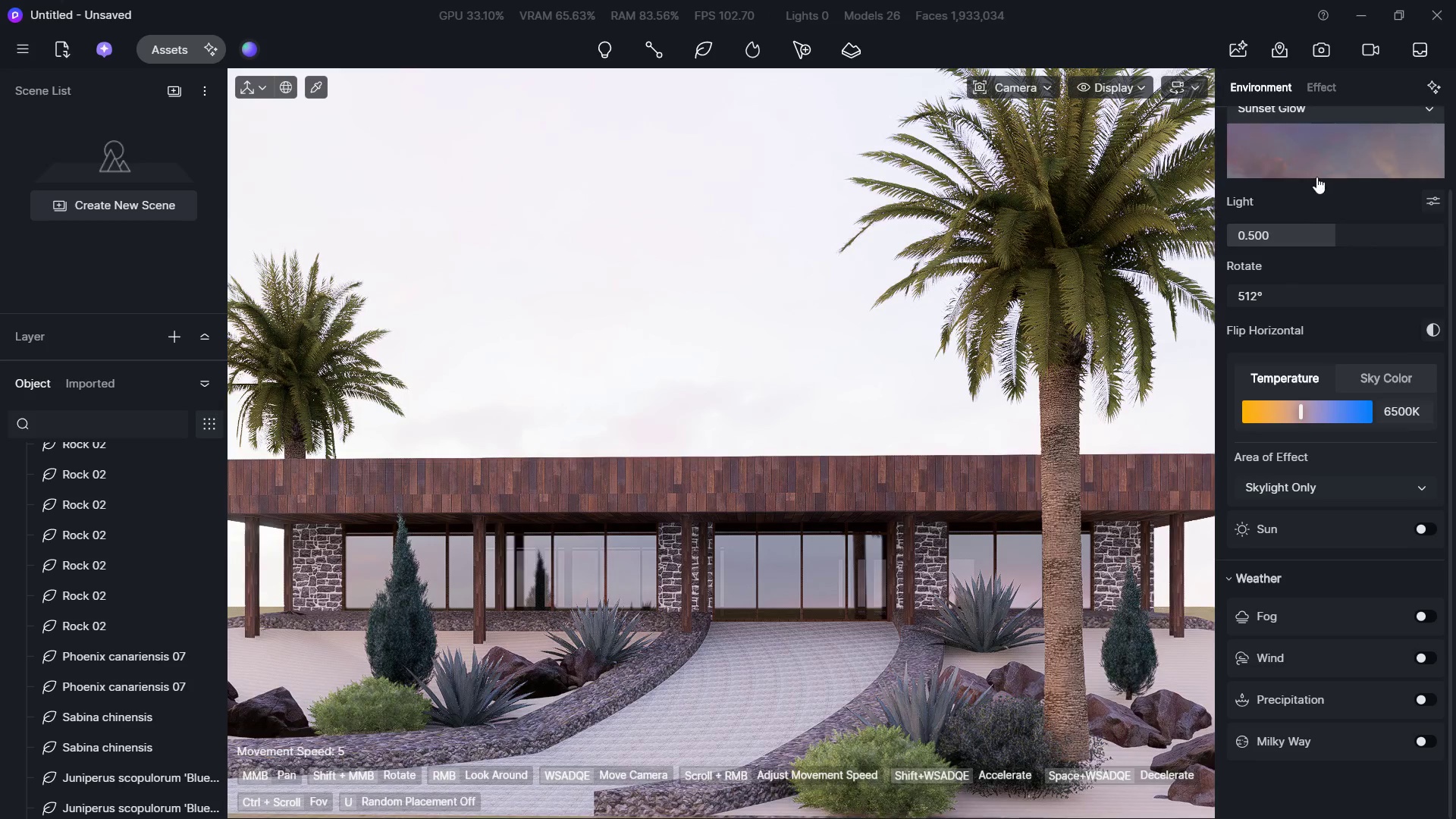 
left_click([1316, 177])
 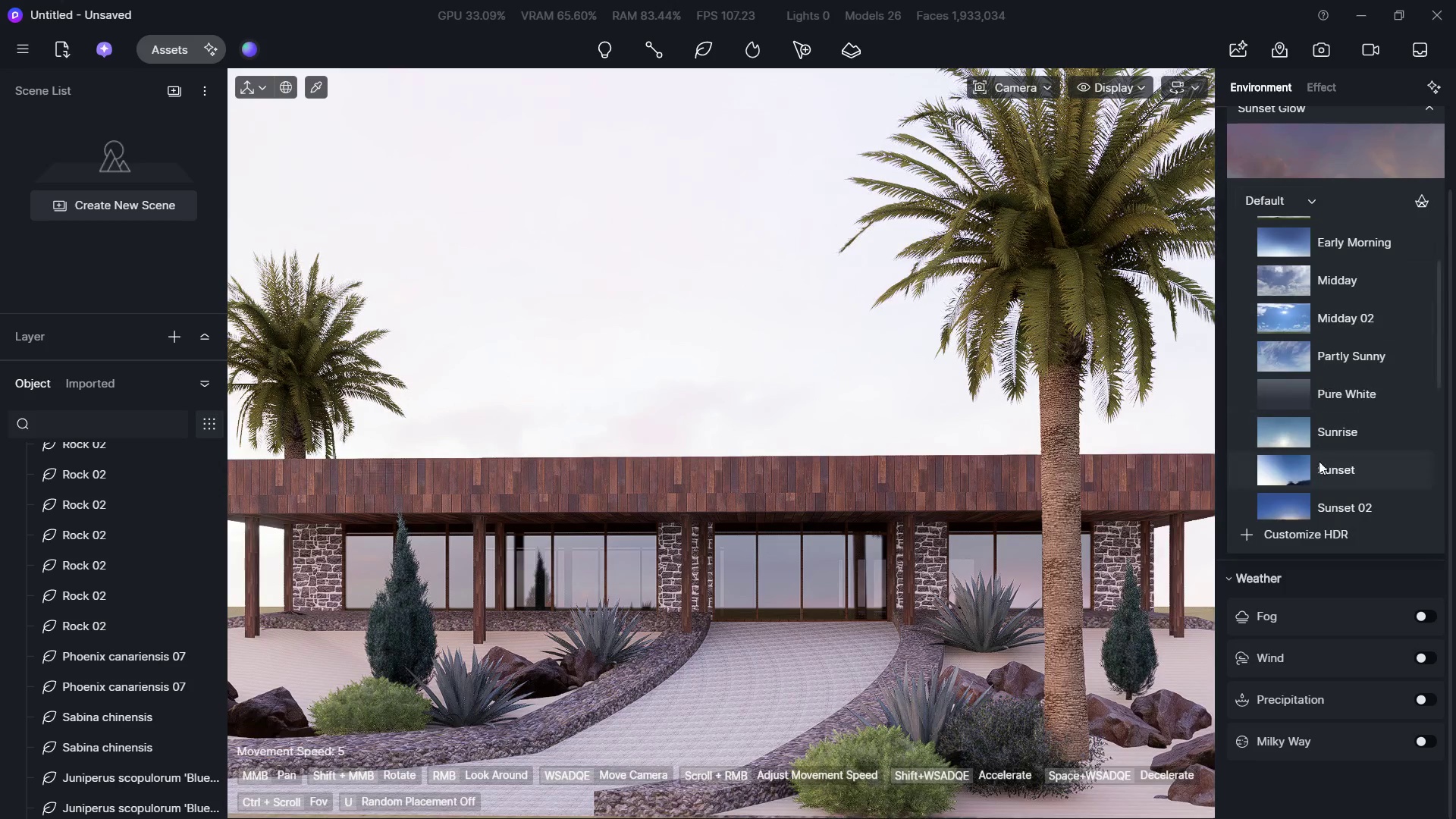 
scroll: coordinate [1319, 465], scroll_direction: down, amount: 3.0
 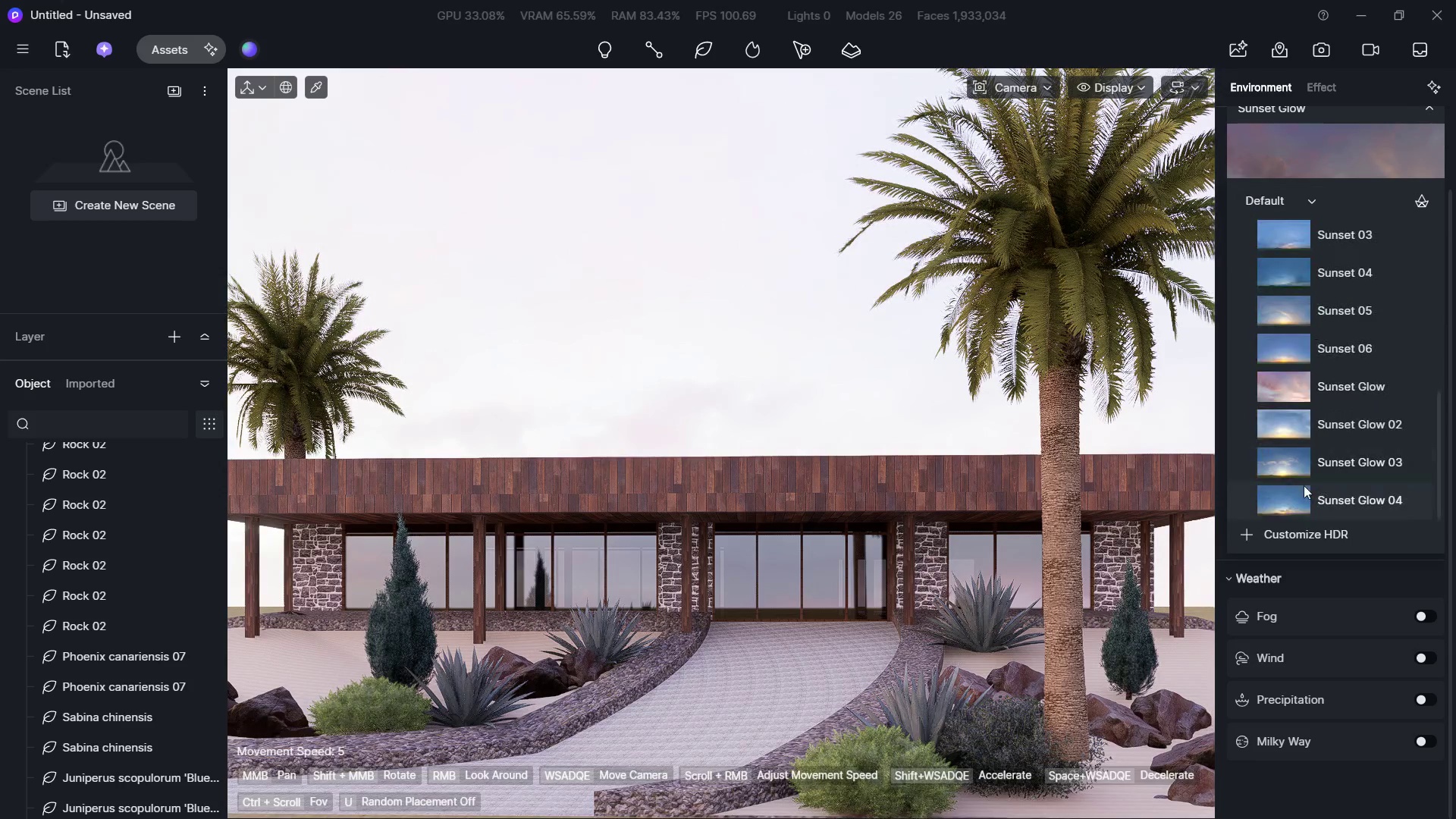 
left_click([1303, 486])
 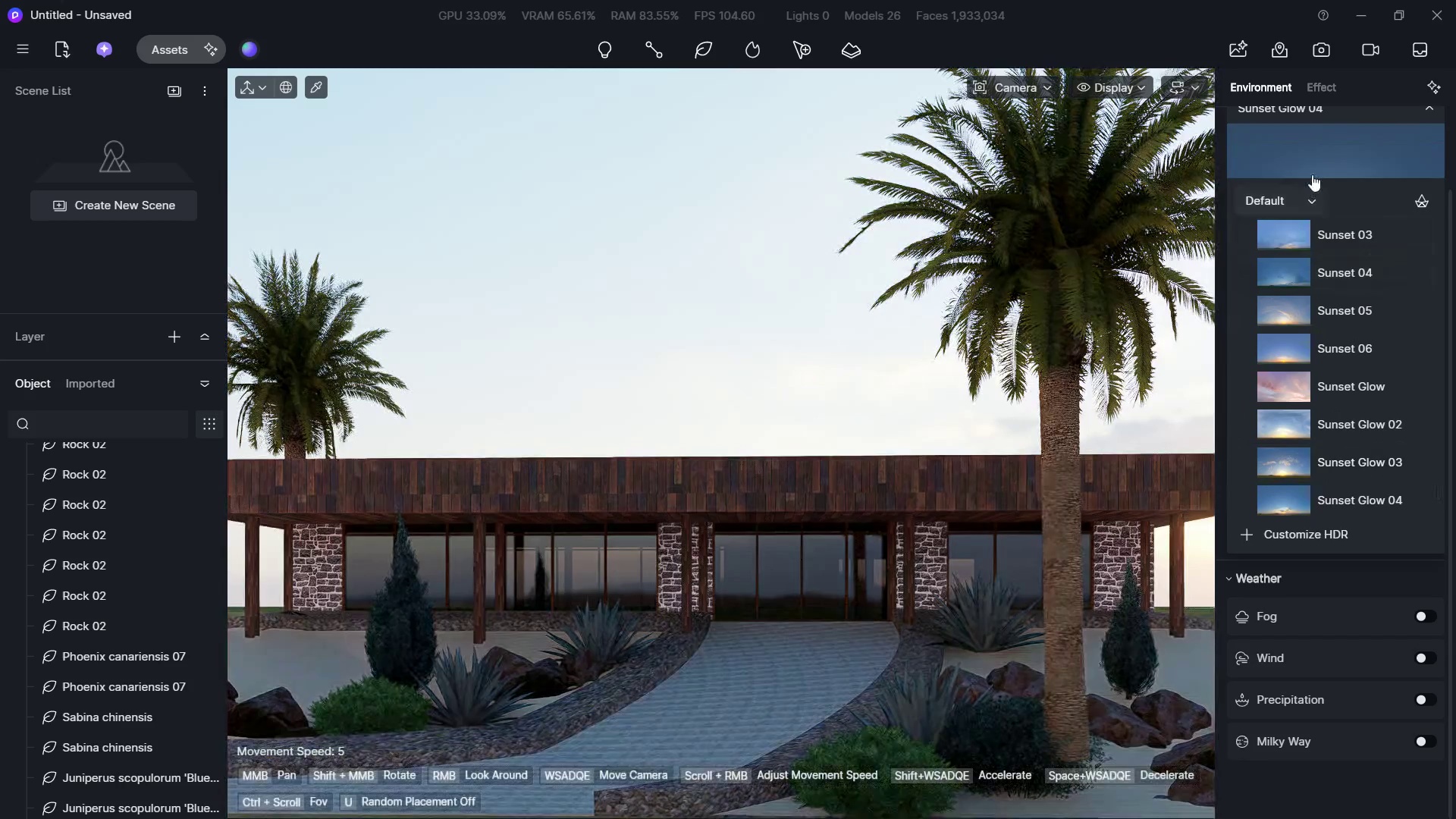 
left_click([1313, 160])
 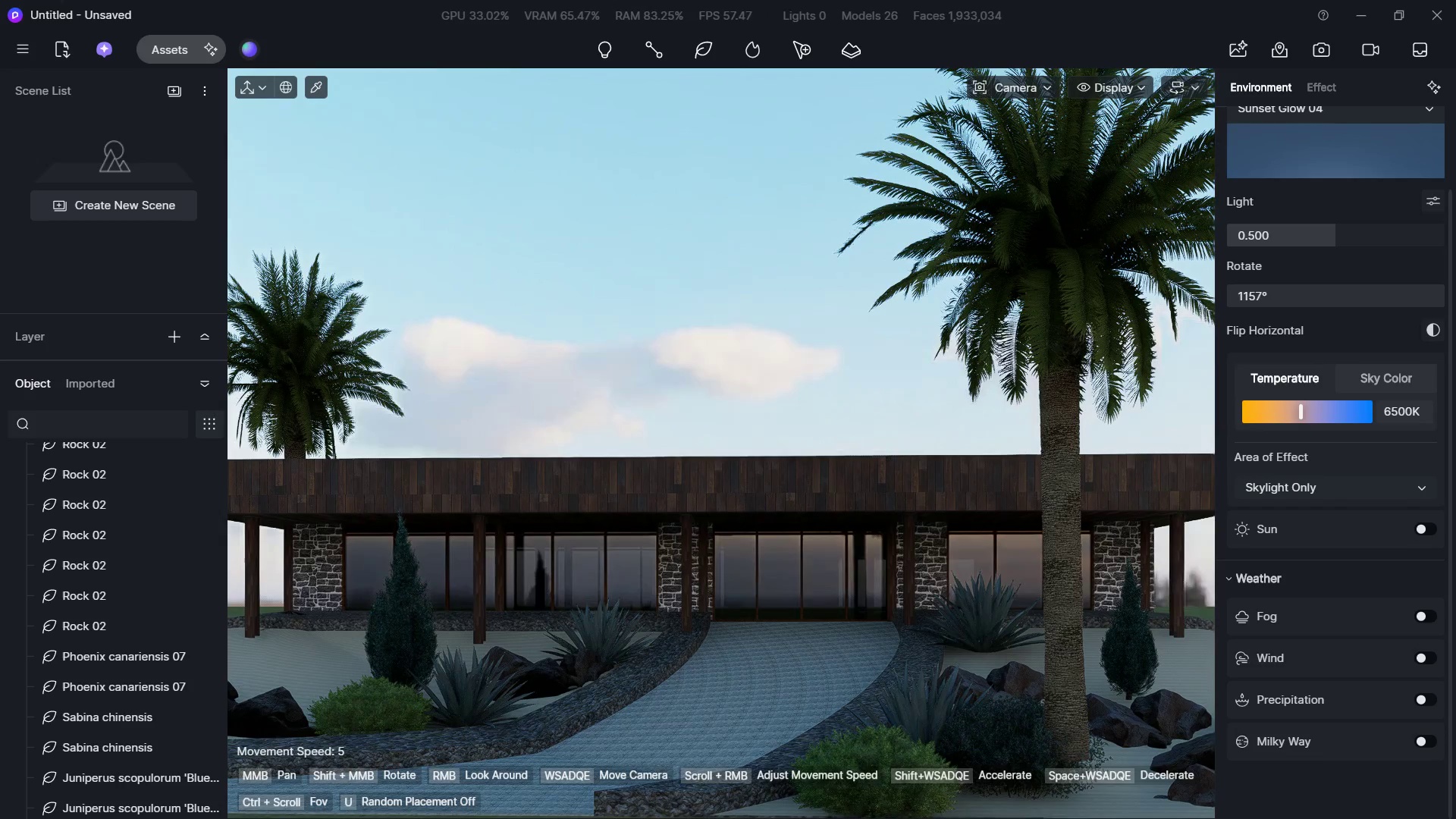 
wait(6.53)
 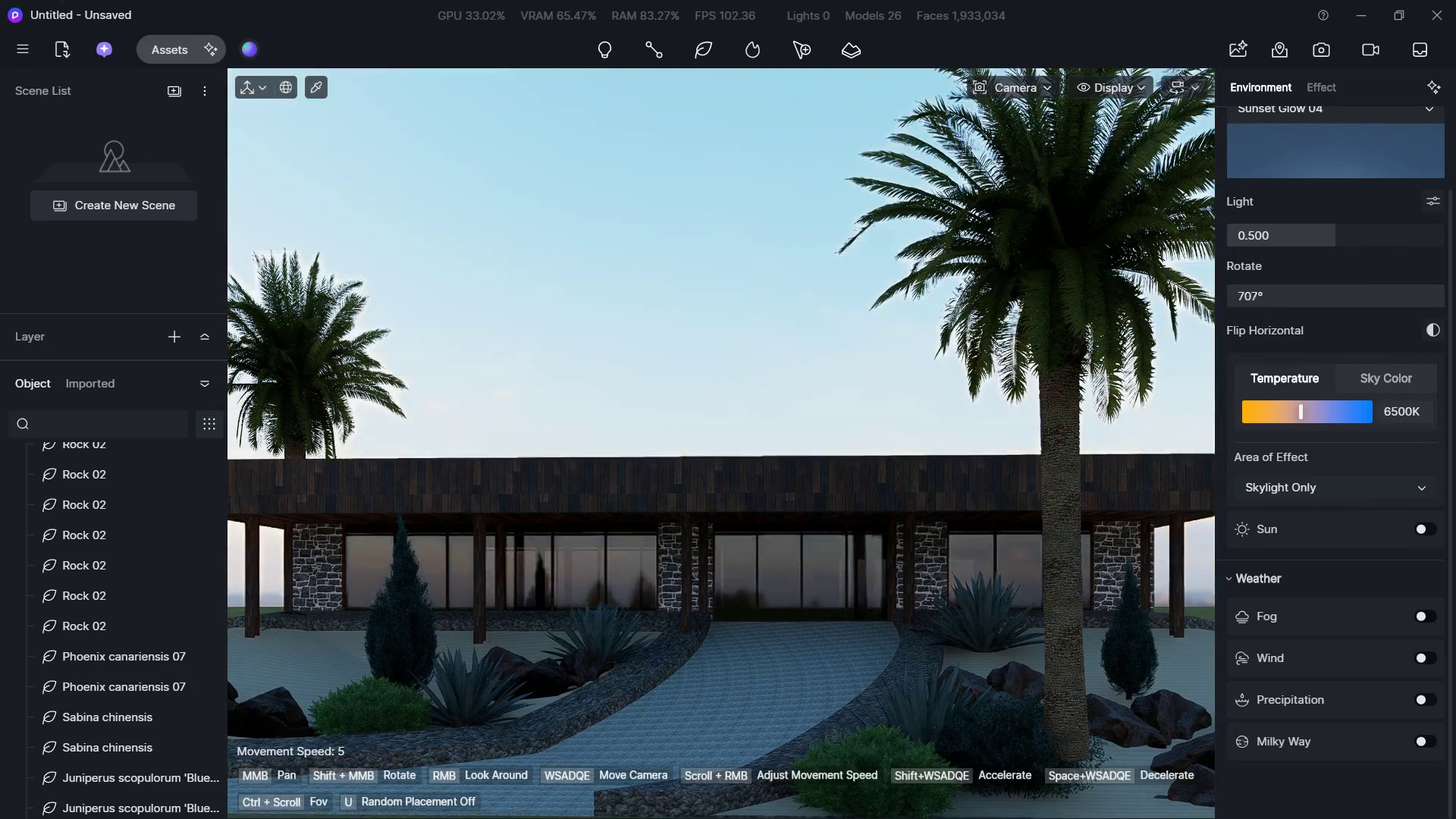 
left_click([1272, 158])
 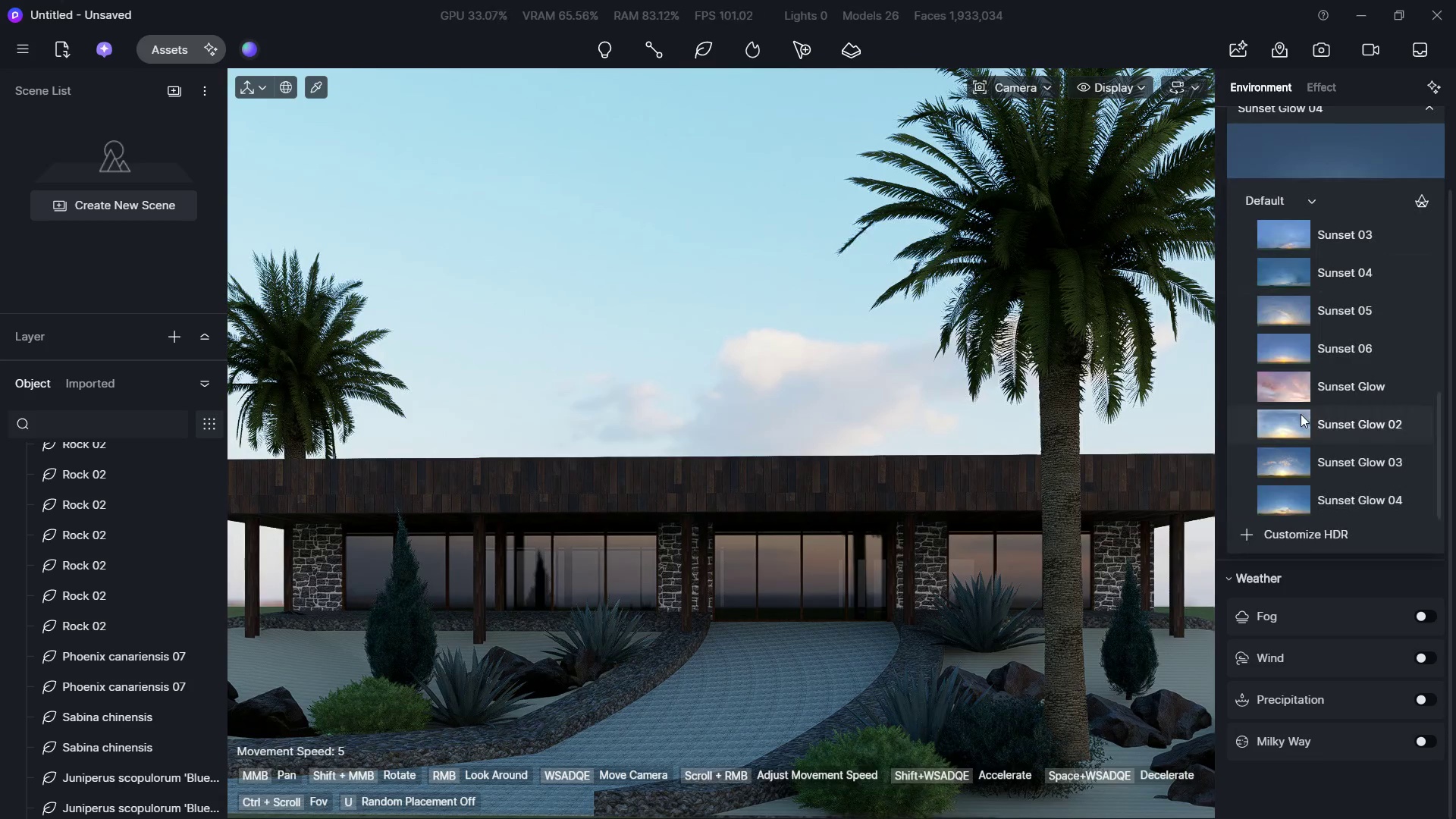 
scroll: coordinate [1304, 416], scroll_direction: down, amount: 2.0
 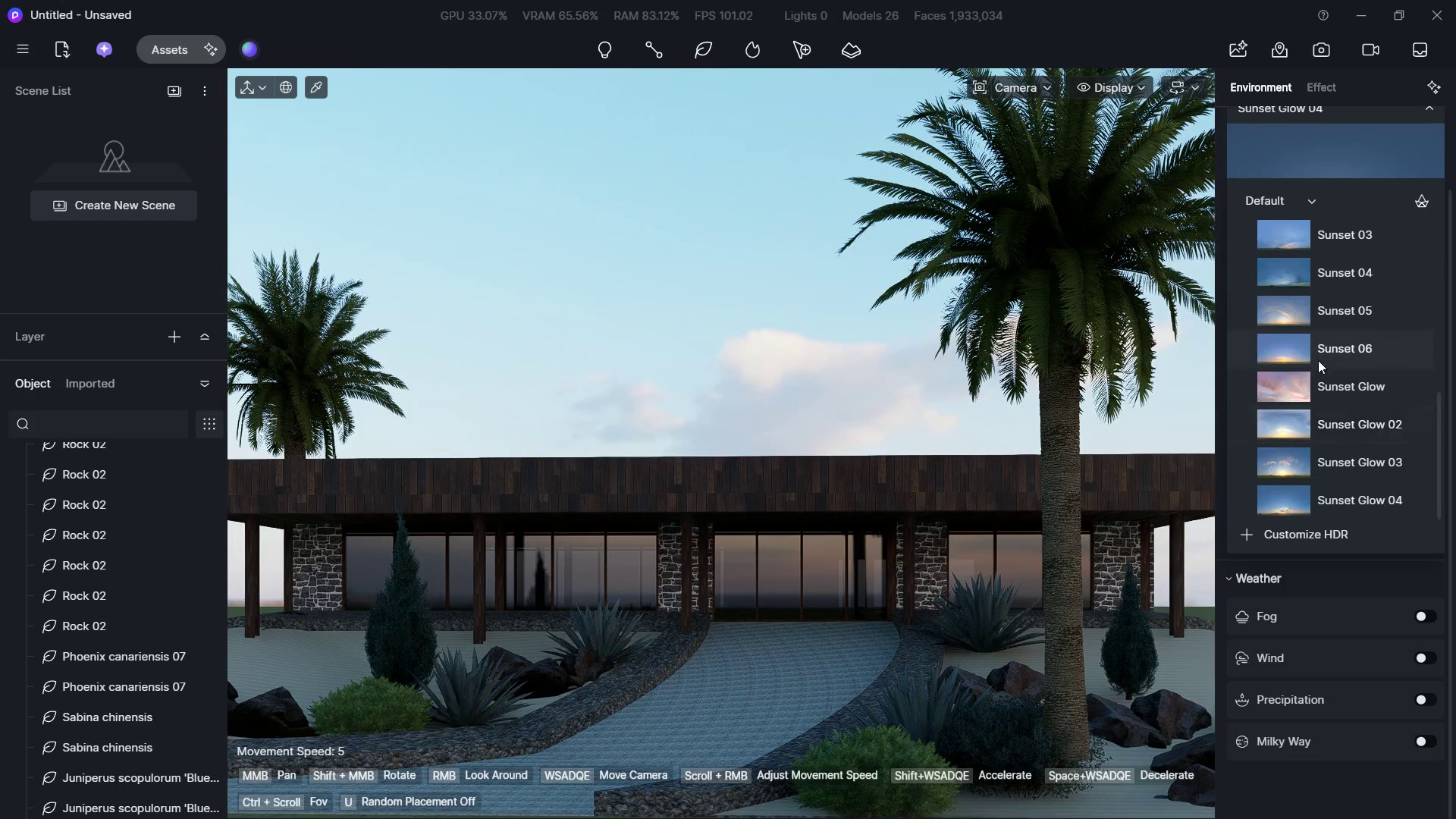 
scroll: coordinate [1316, 350], scroll_direction: none, amount: 0.0
 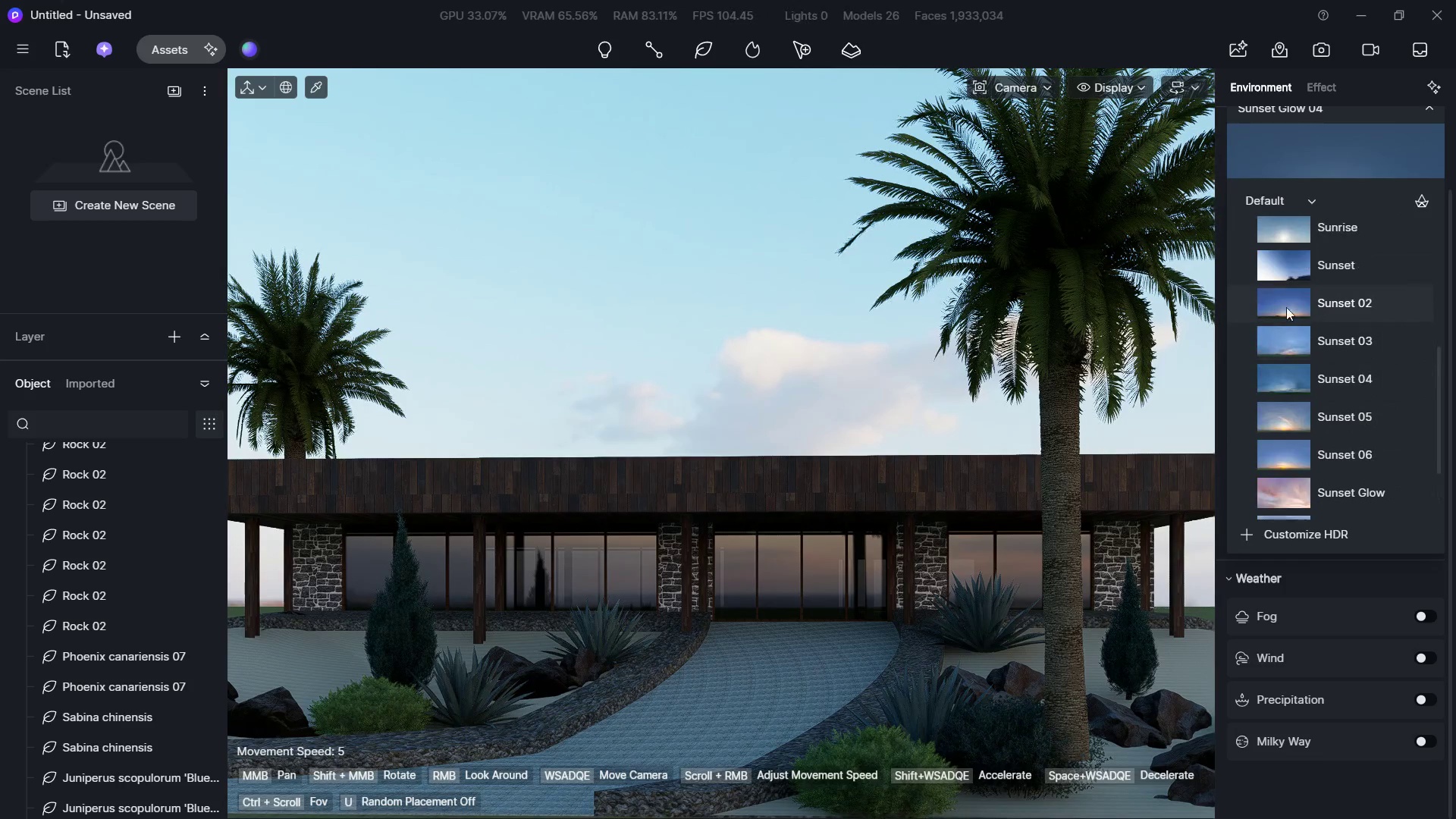 
left_click([1294, 289])
 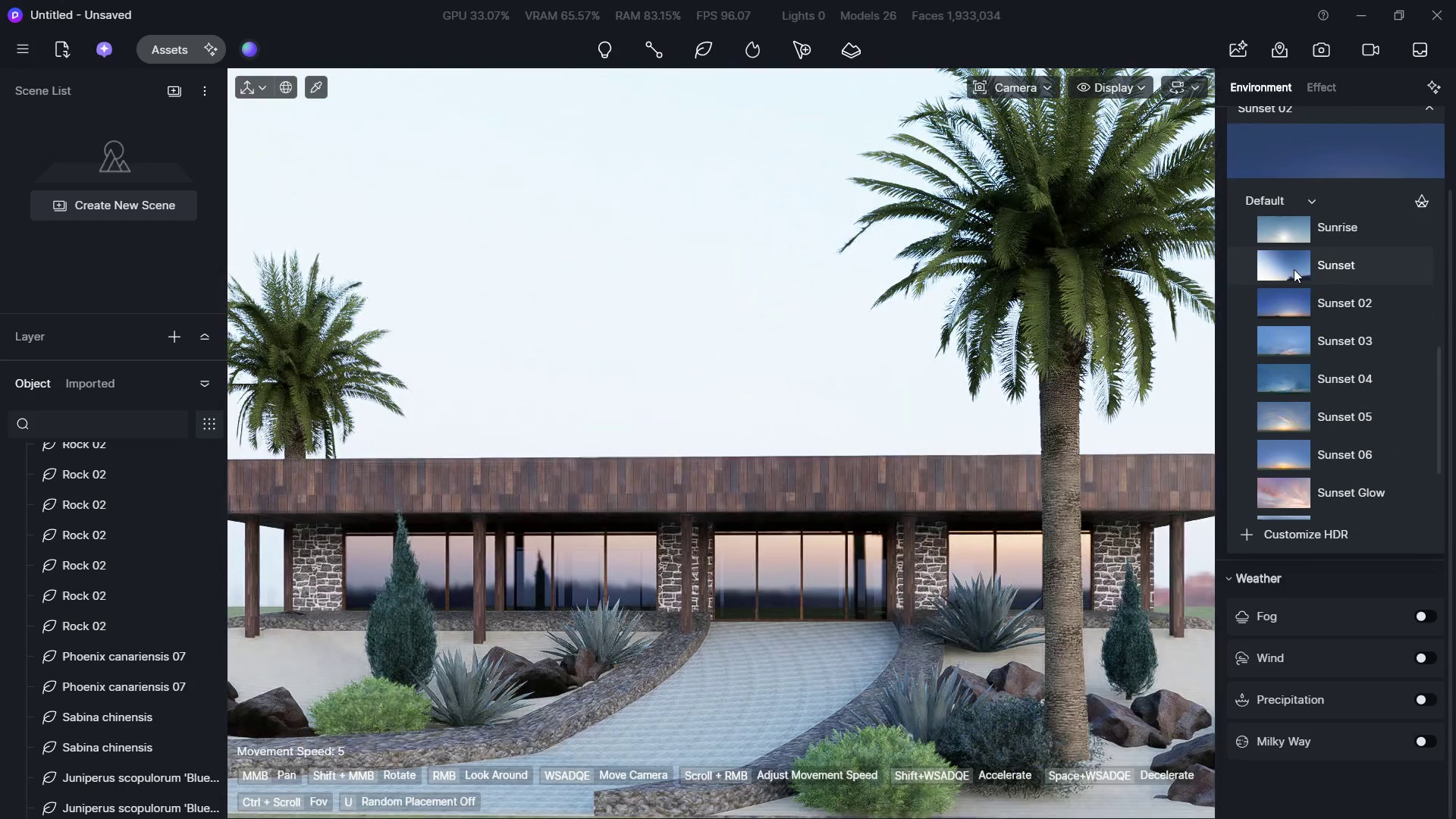 
left_click([1294, 269])
 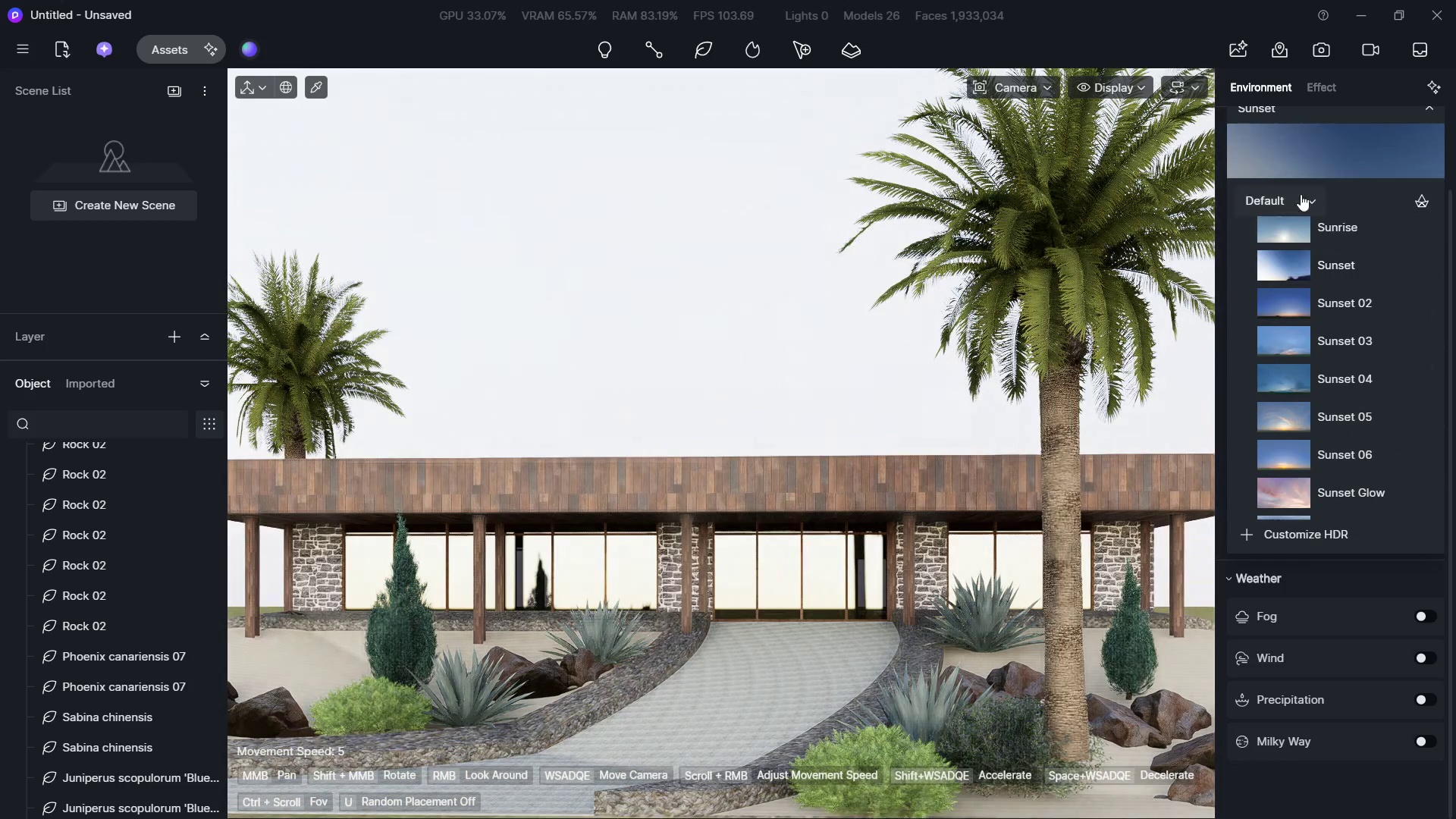 
left_click([1322, 152])
 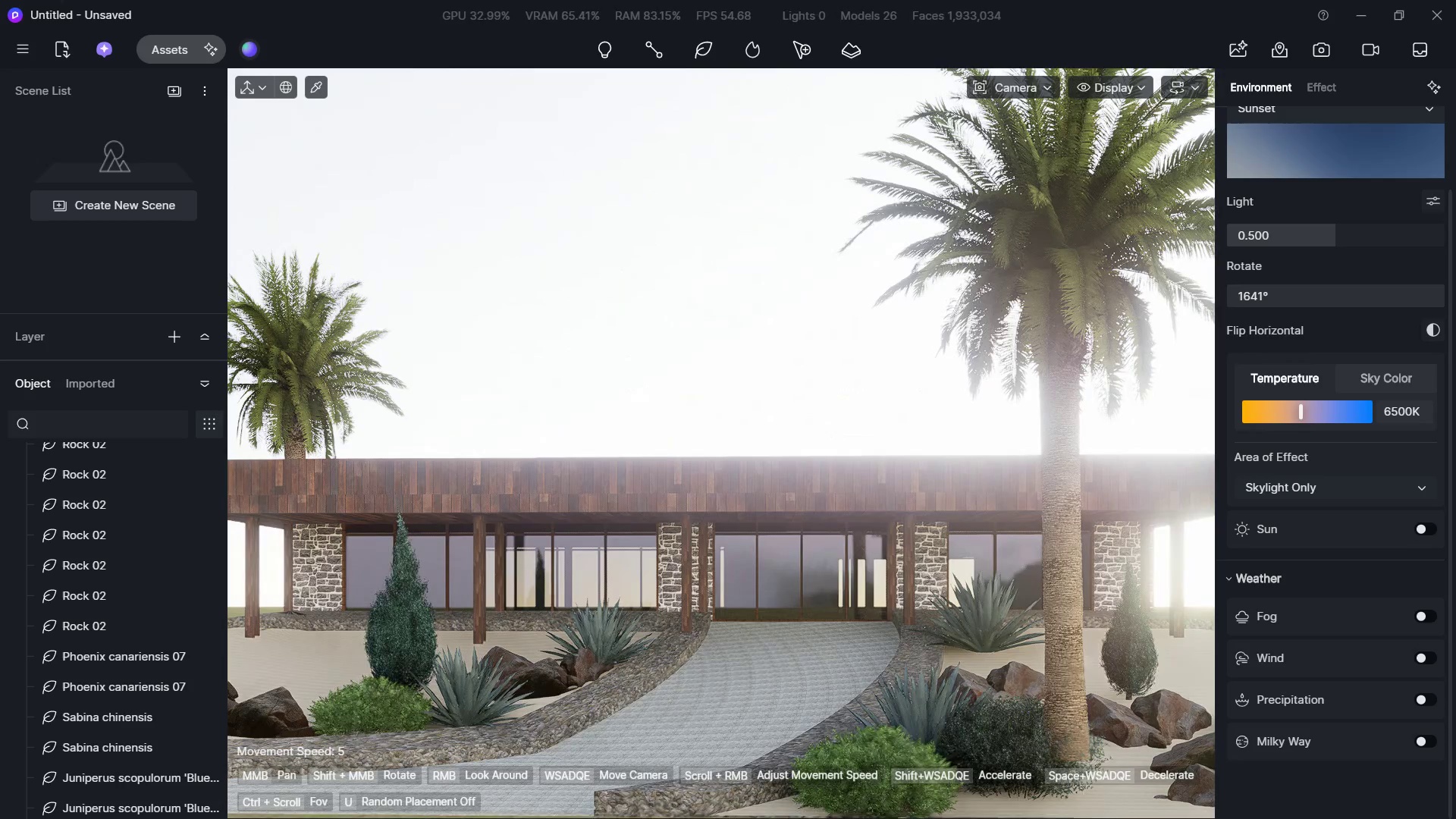 
wait(7.52)
 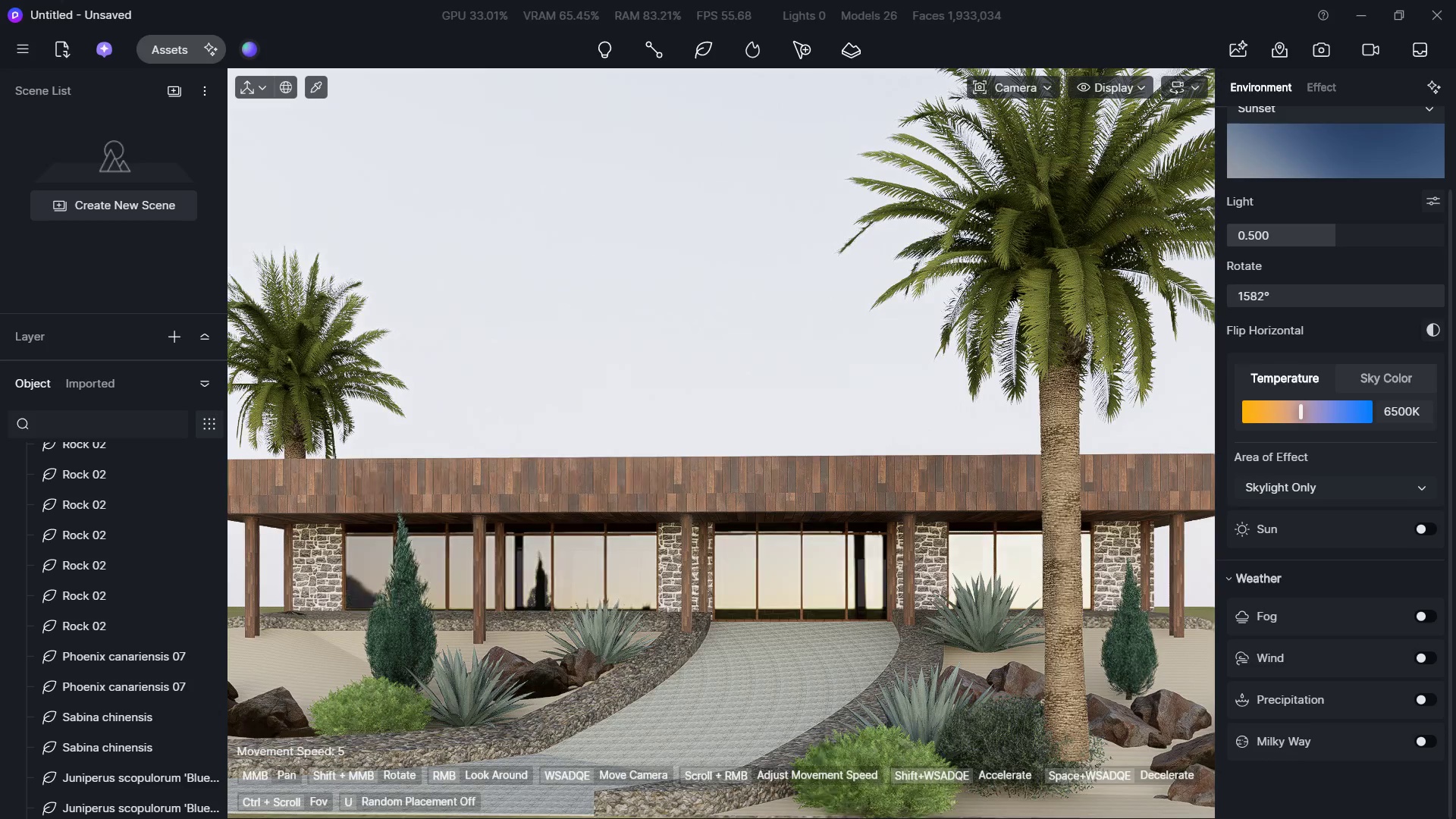 
double_click([1250, 189])
 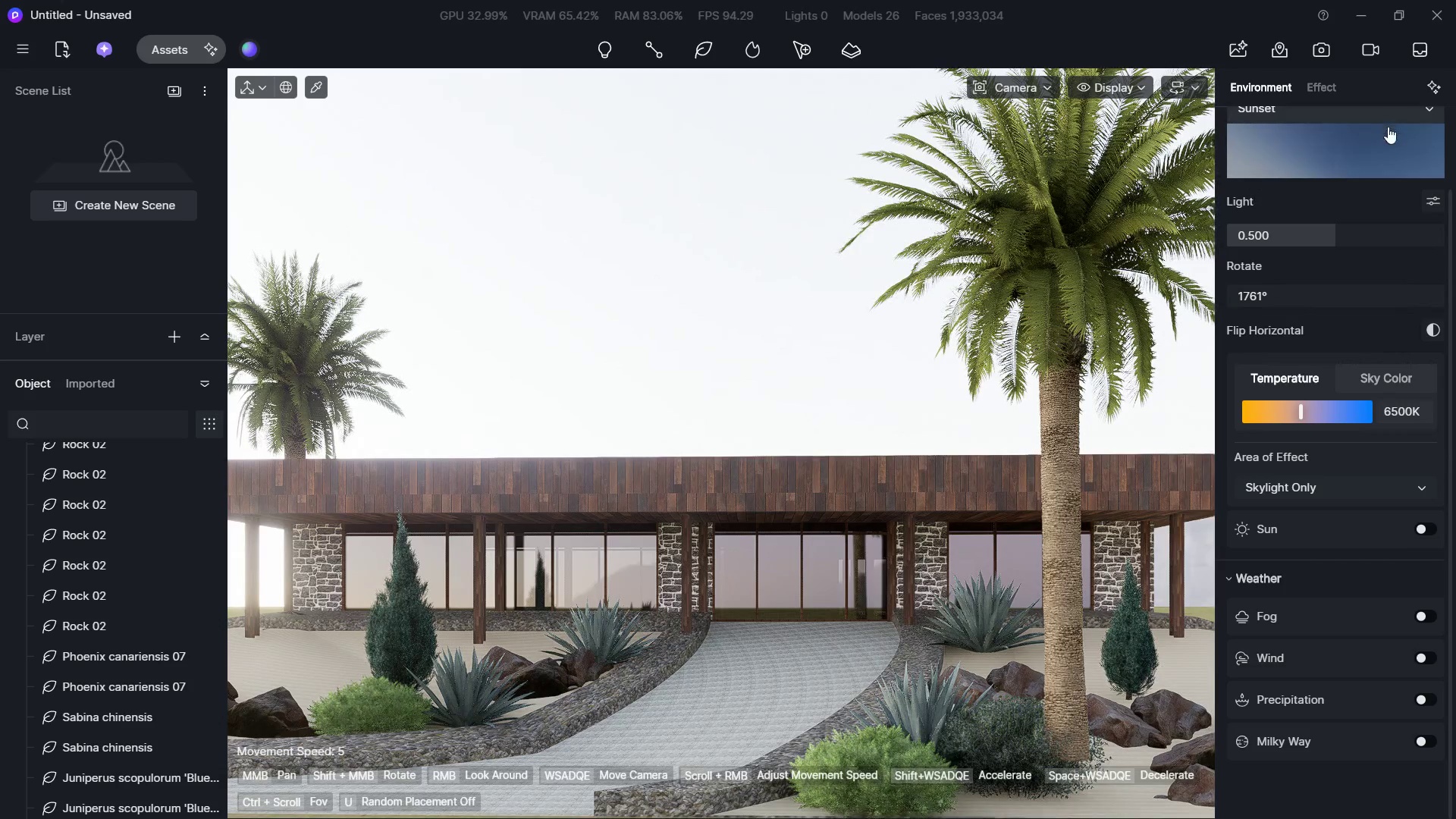 
left_click([1323, 142])
 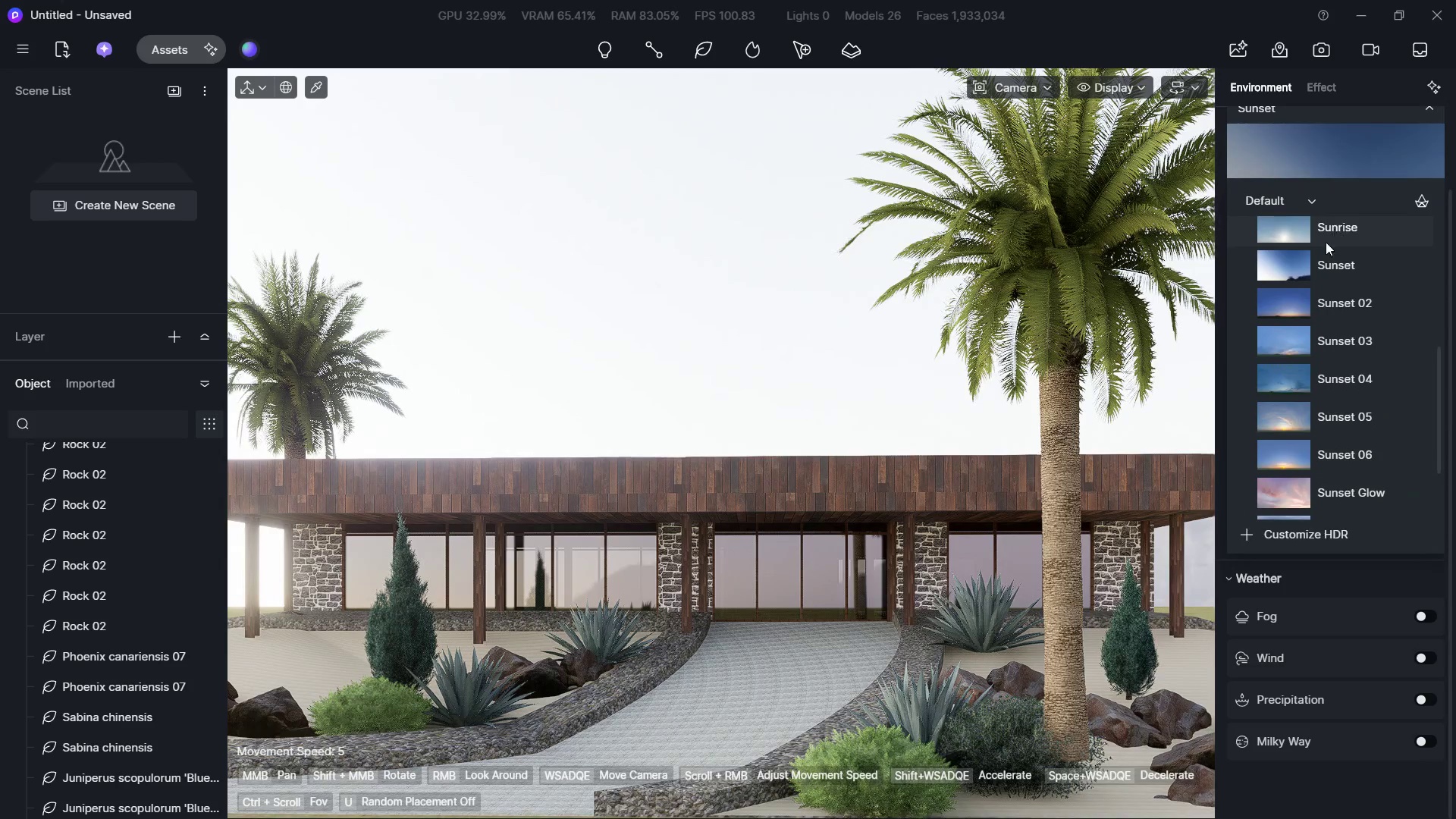 
scroll: coordinate [1331, 271], scroll_direction: up, amount: 3.0
 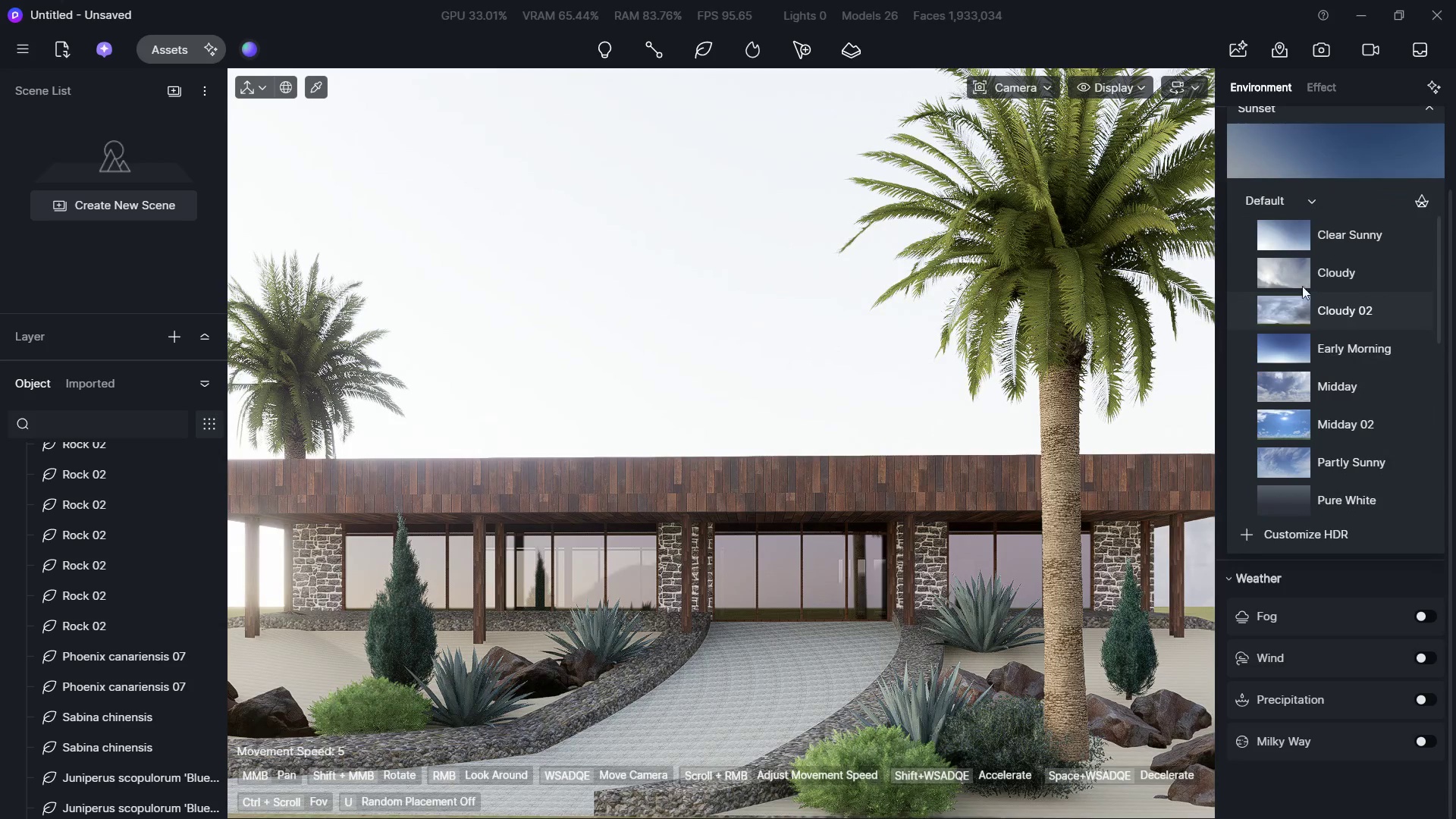 
left_click([1302, 271])
 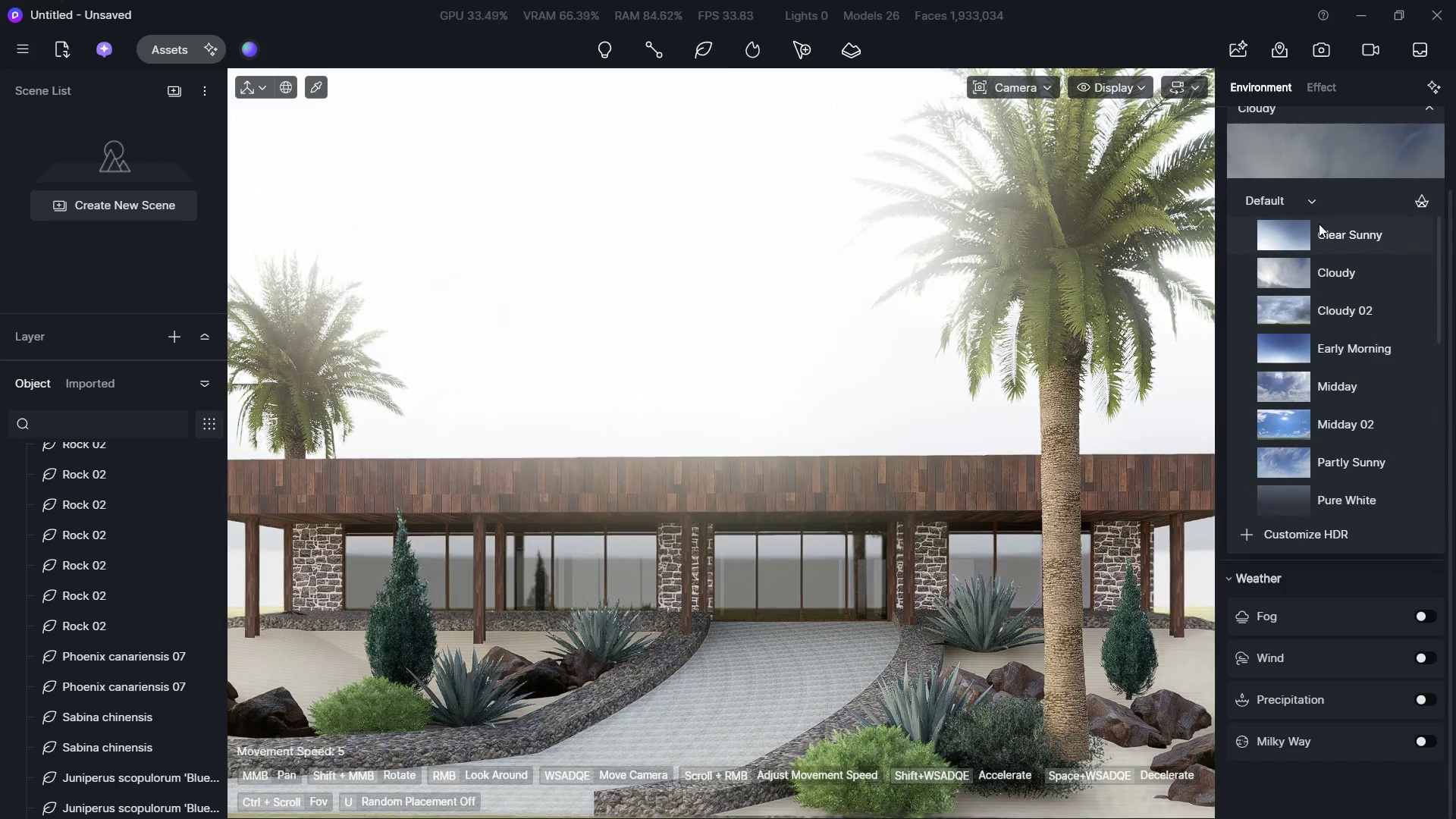 
scroll: coordinate [1319, 303], scroll_direction: up, amount: 2.0
 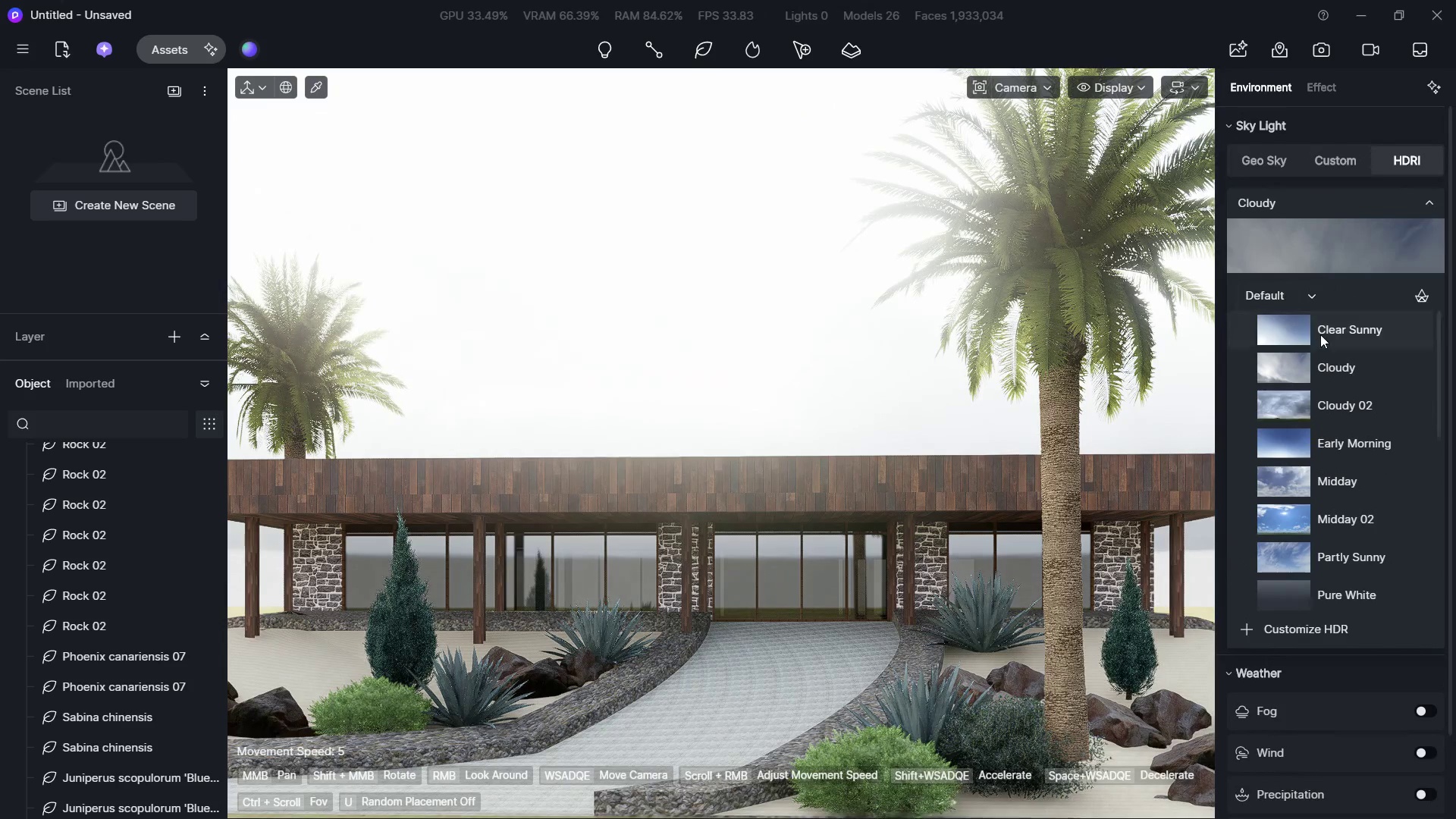 
left_click([1299, 340])
 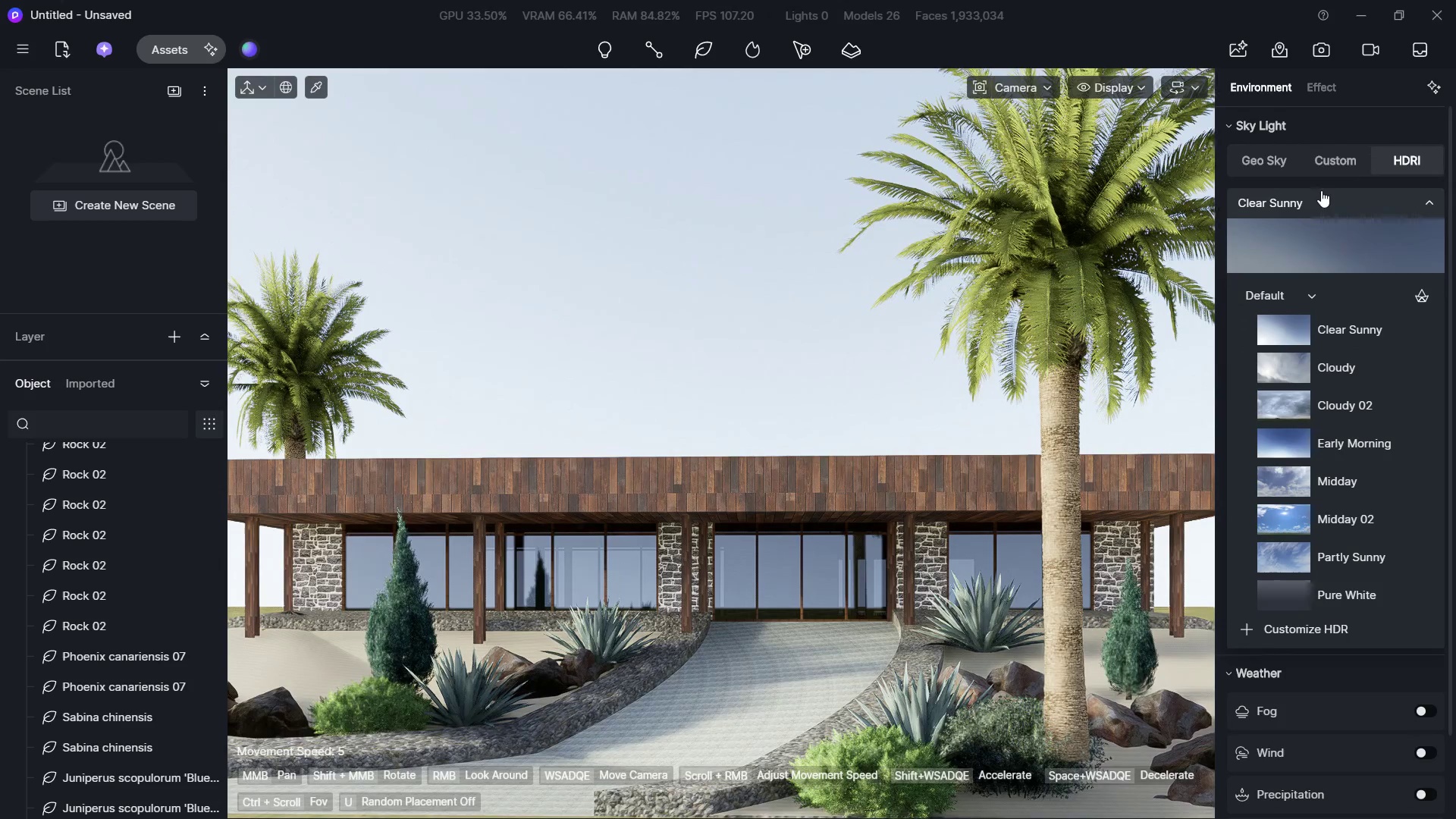 
left_click([1291, 247])
 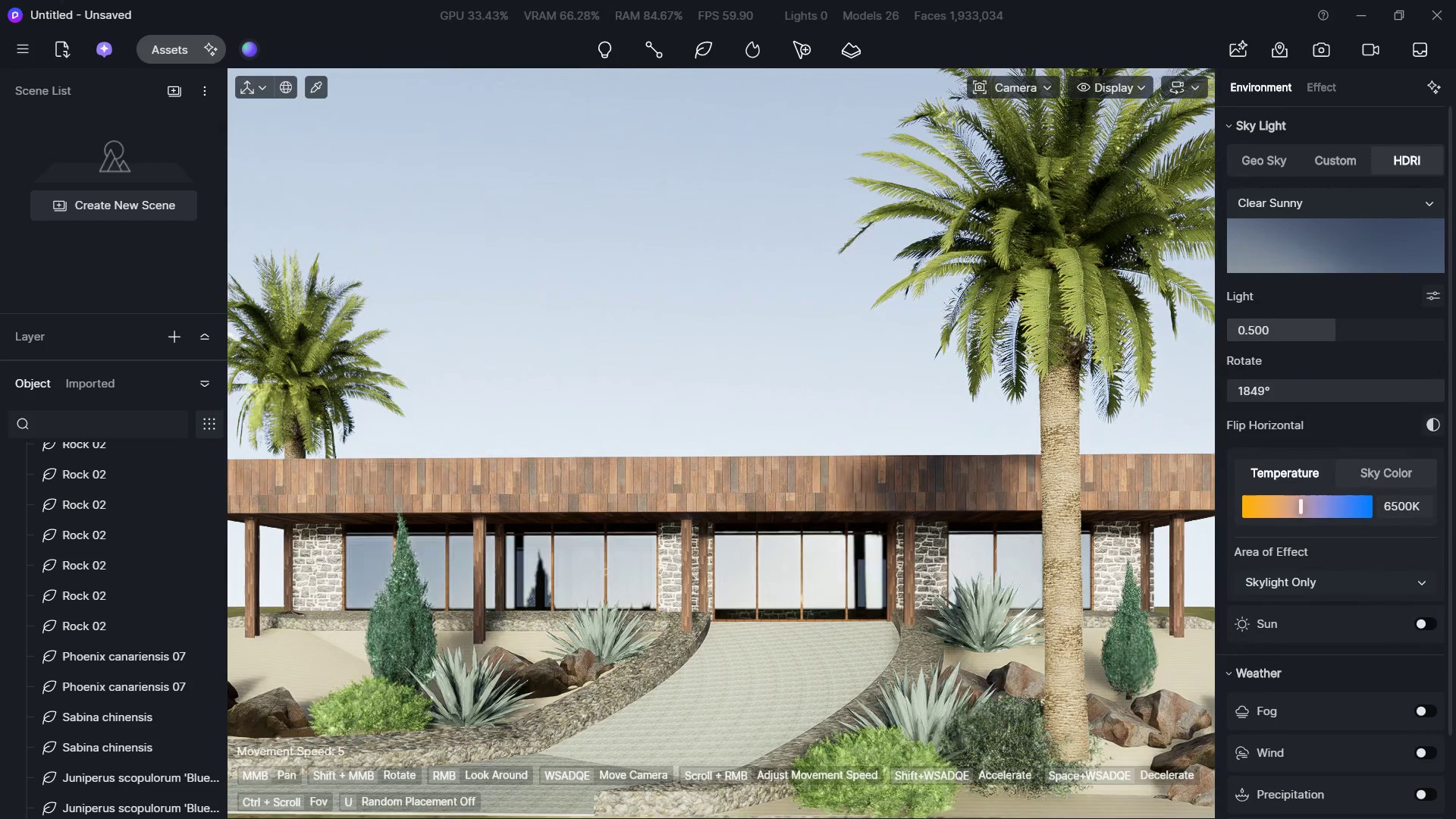 
wait(6.86)
 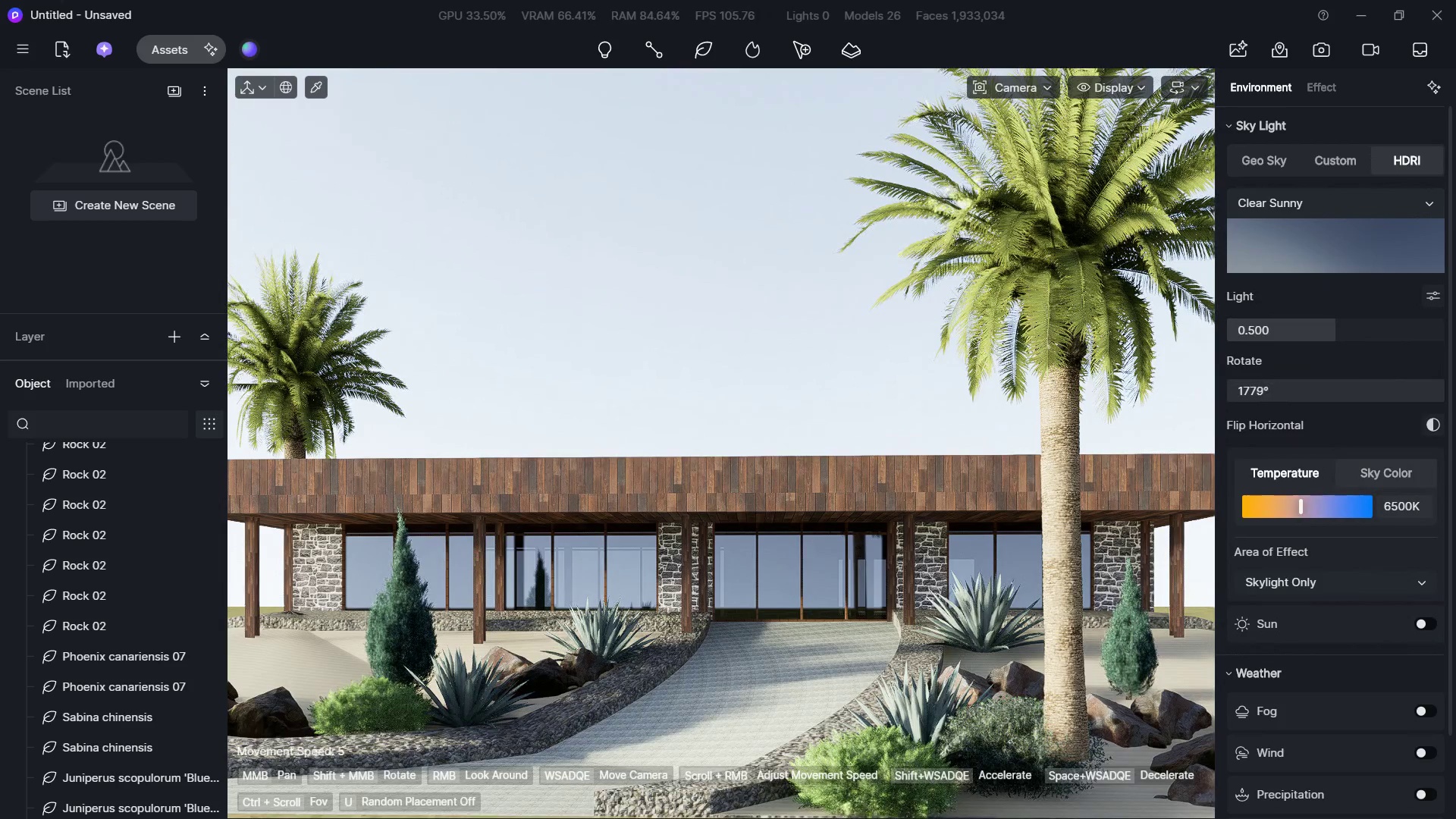 
left_click([814, 386])
 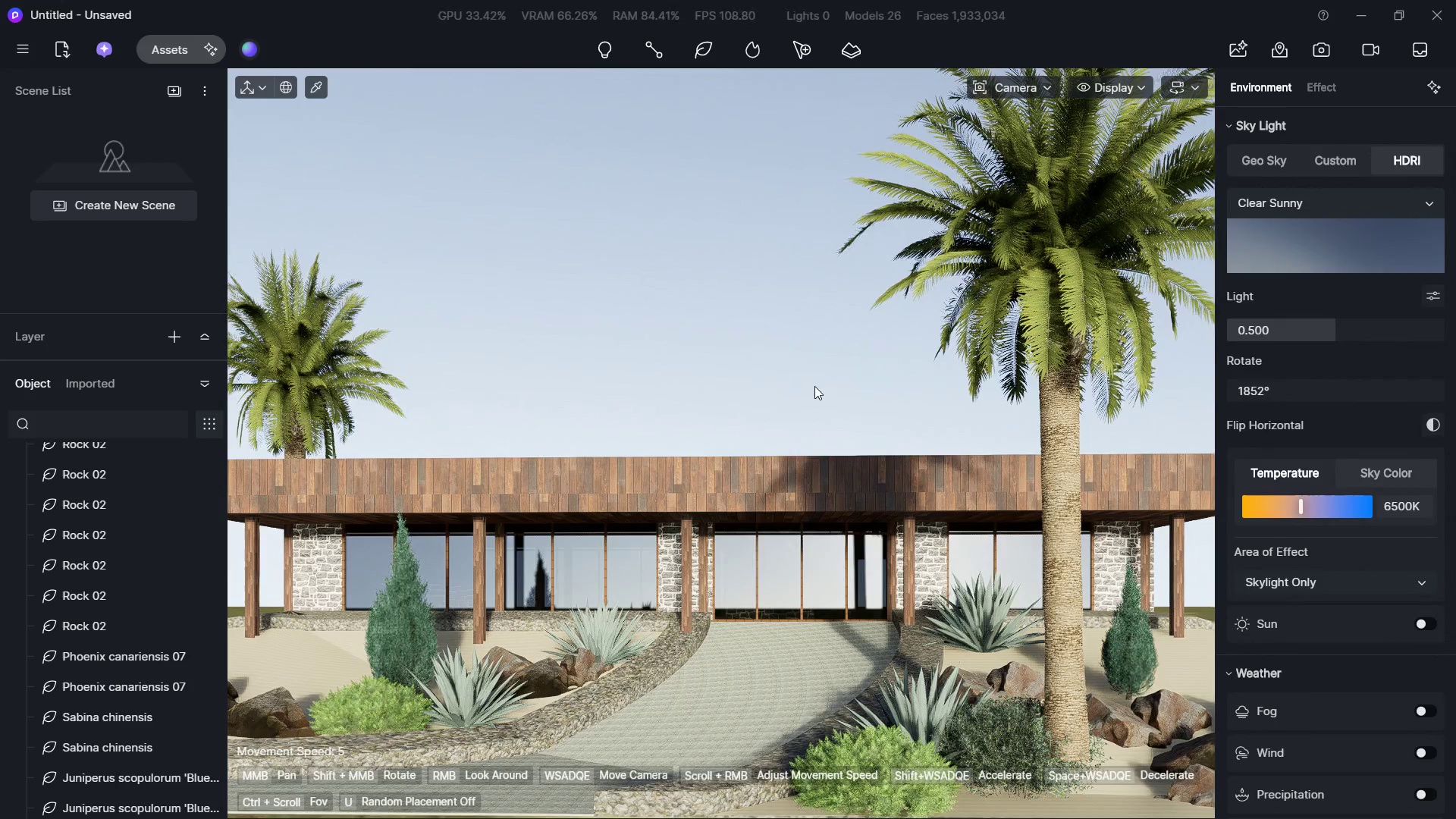 
type(sssw)
 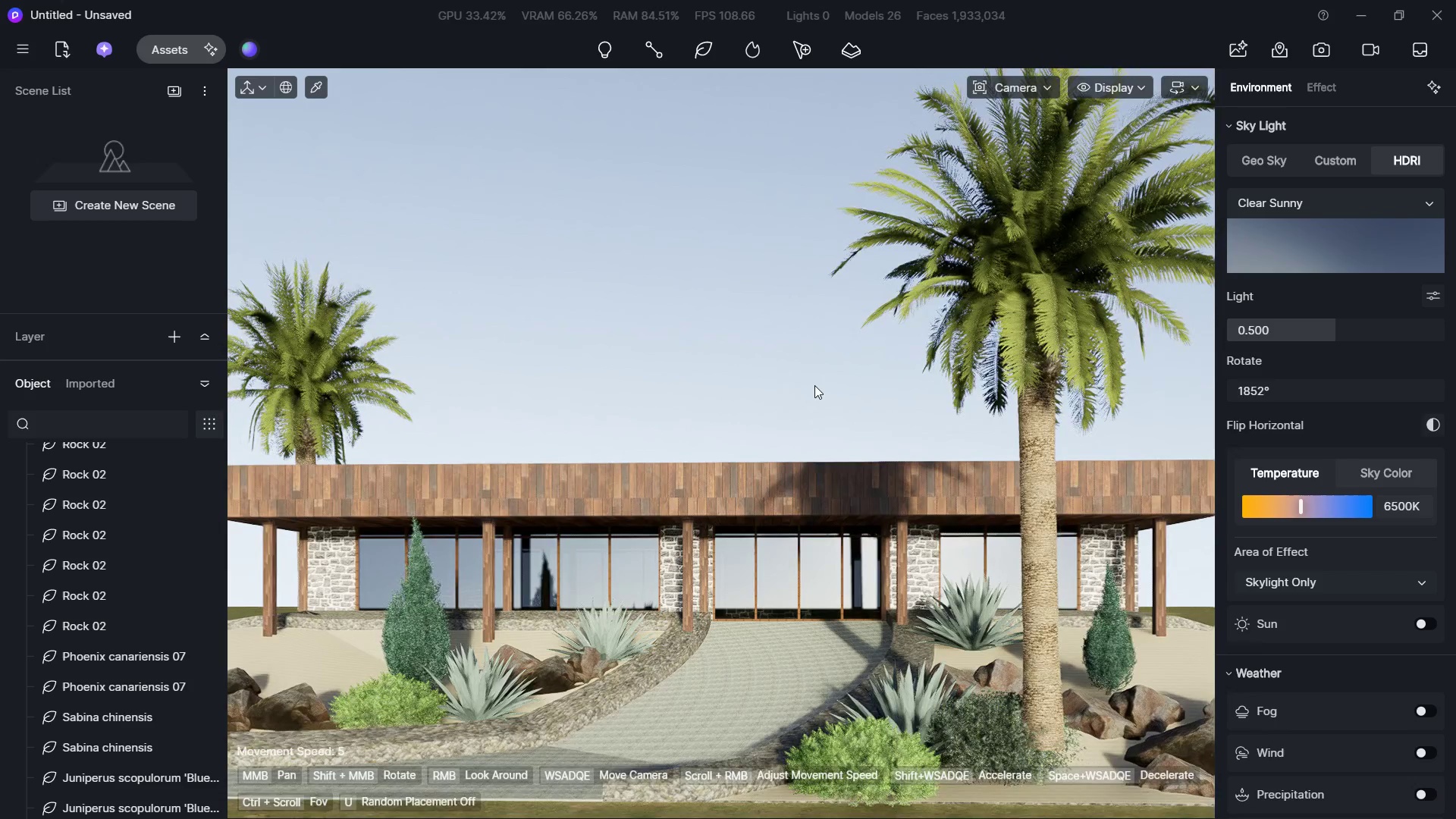 
right_click([814, 385])
 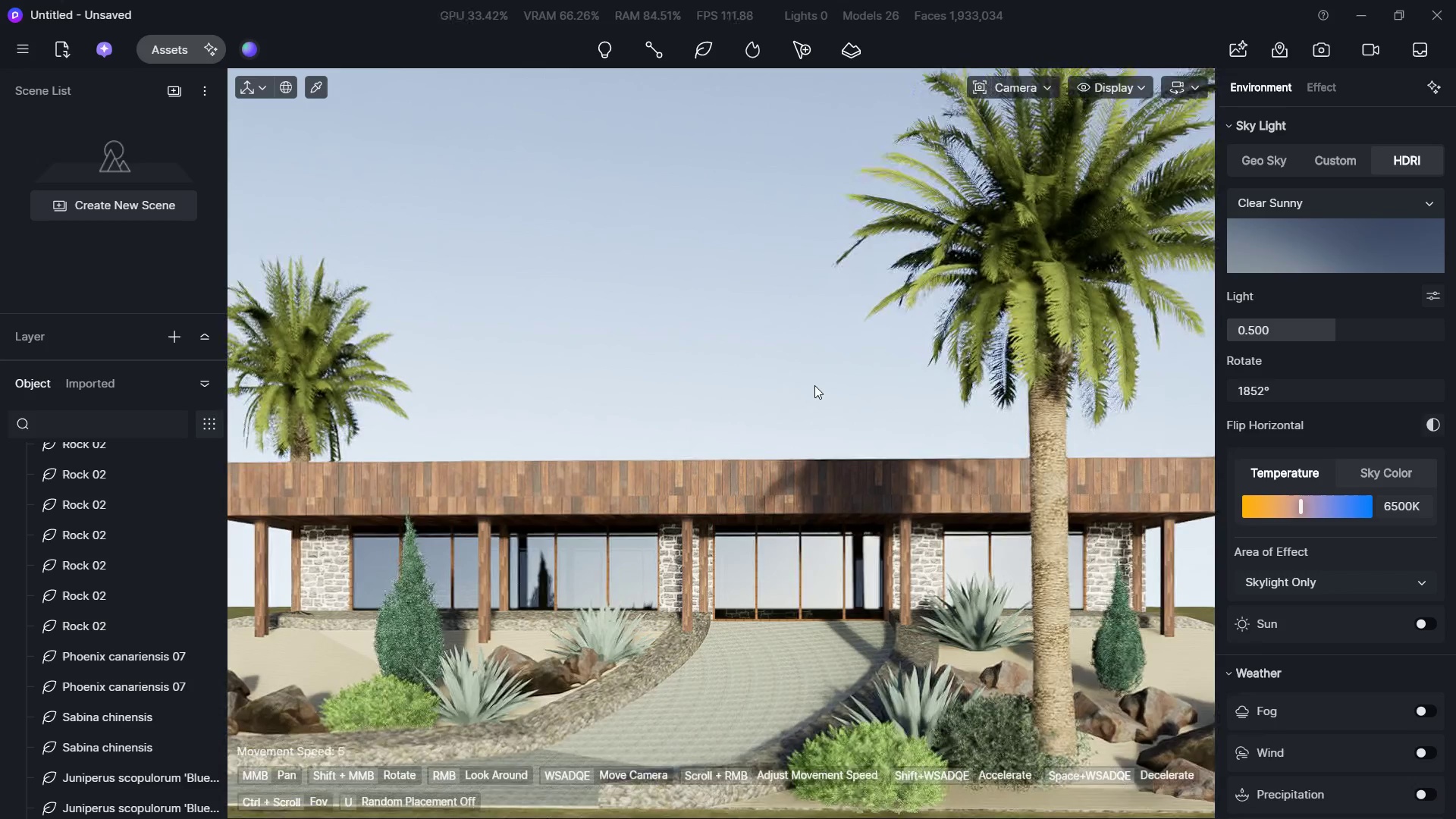 
double_click([814, 385])
 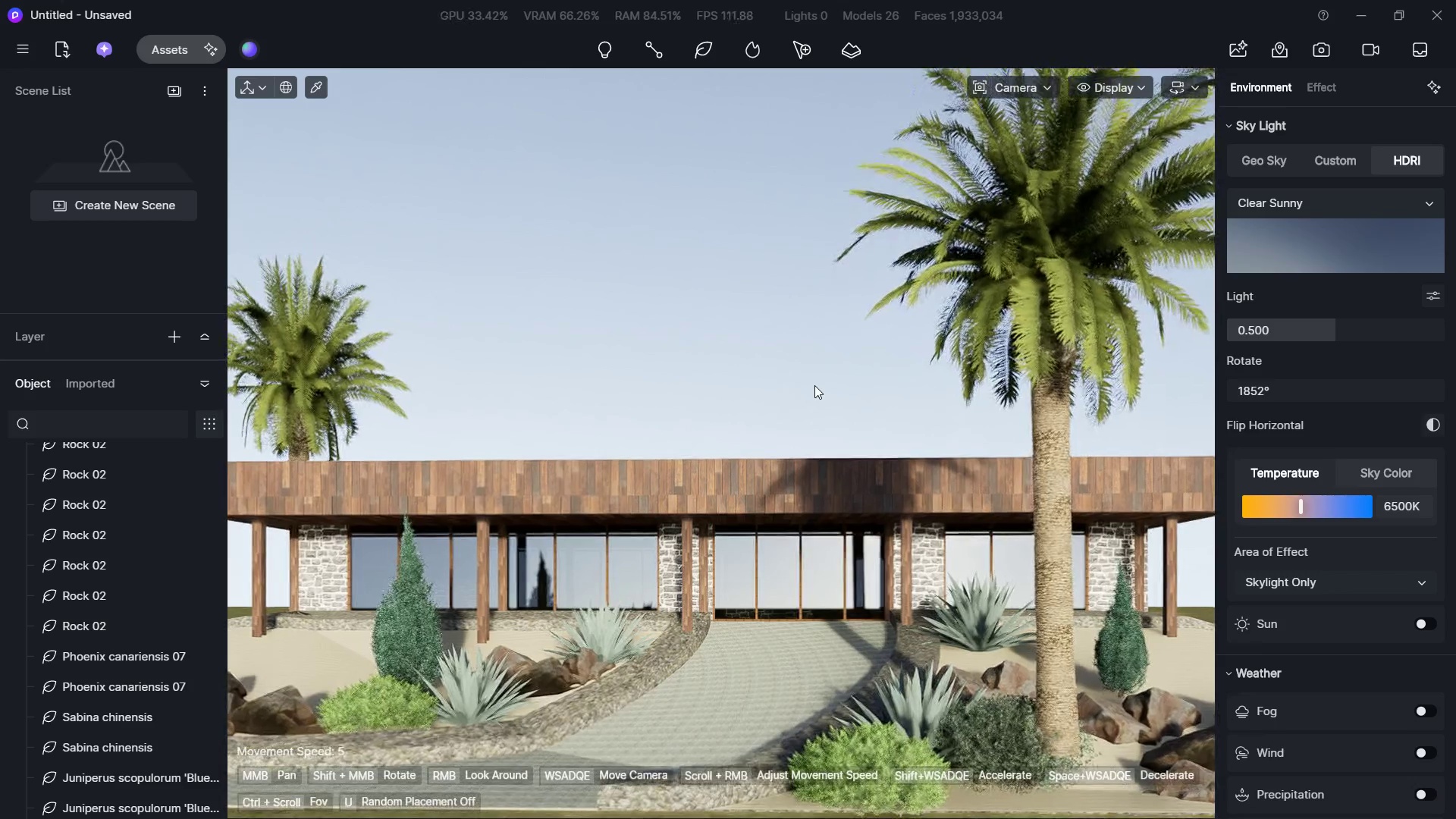 
key(S)
 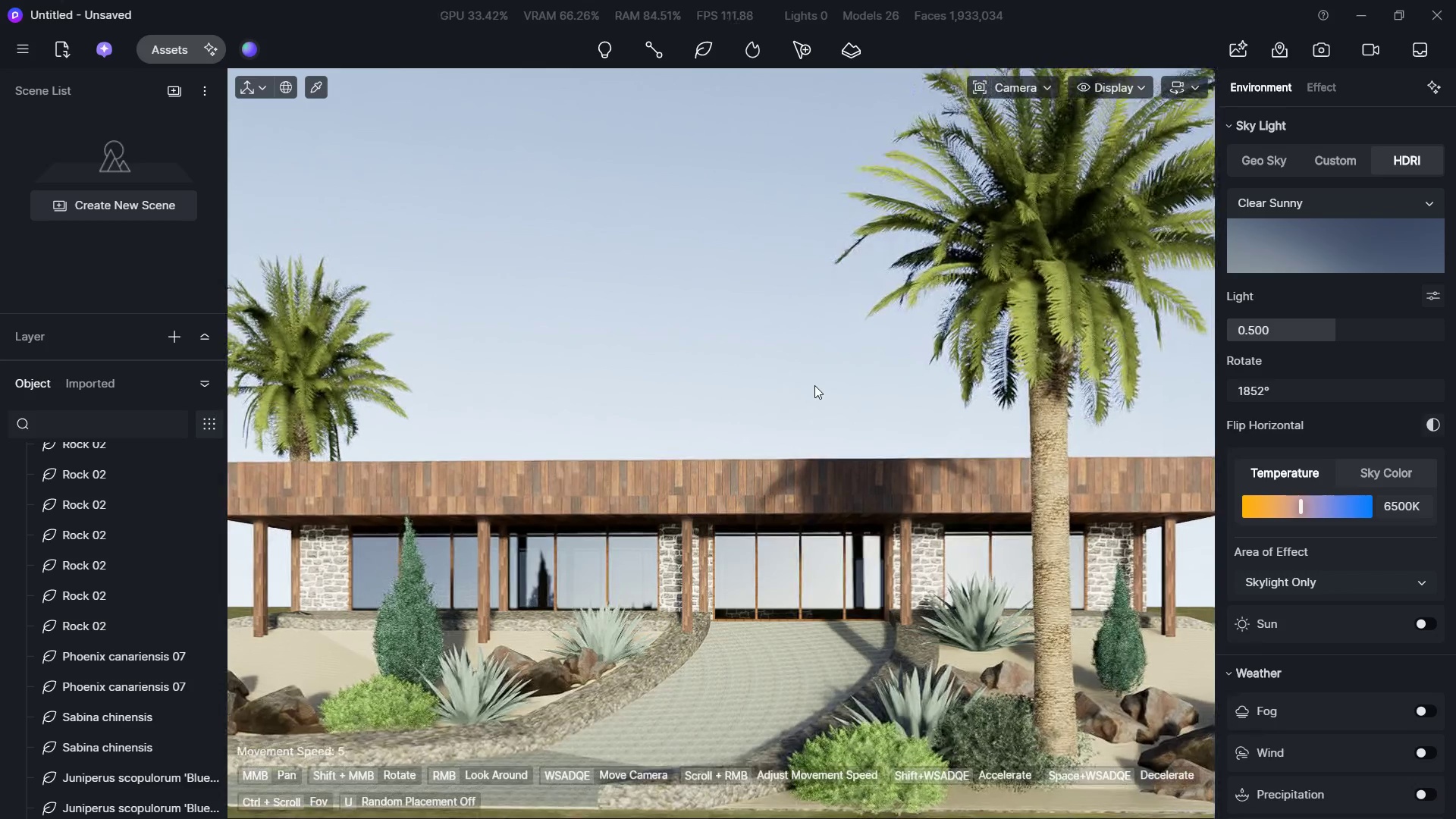 
triple_click([814, 385])
 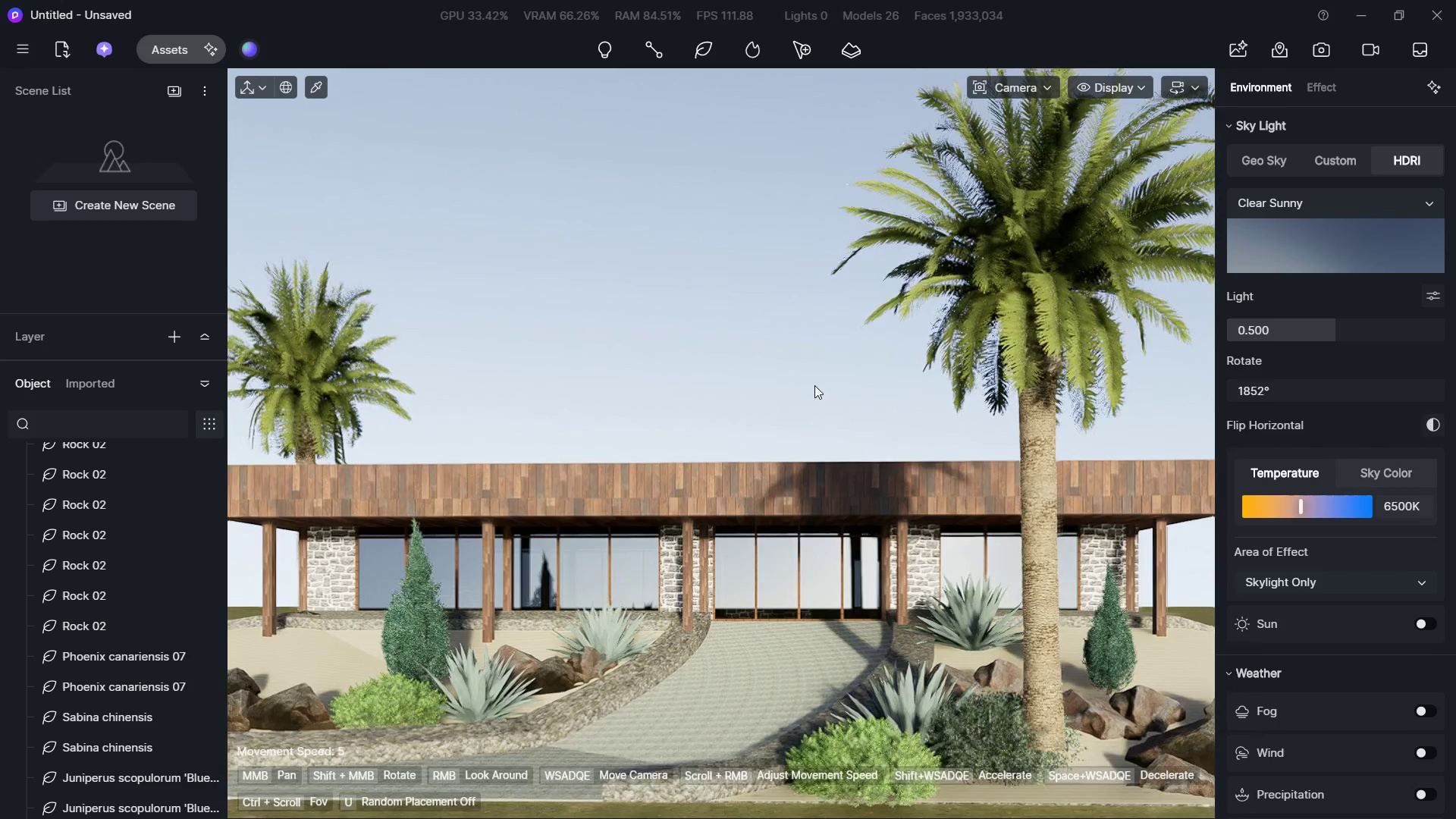 
triple_click([814, 385])
 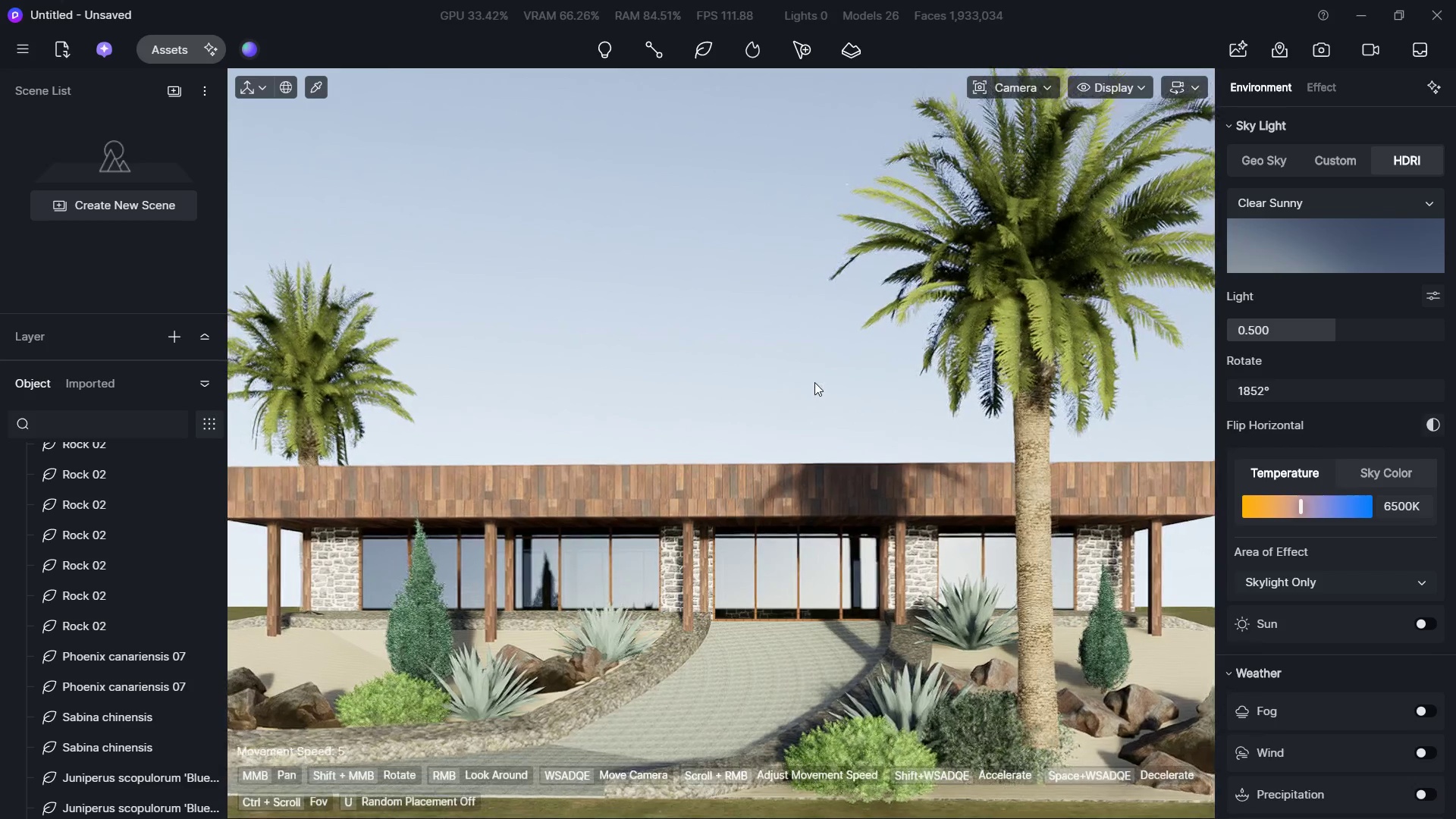 
hold_key(key=W, duration=0.36)
 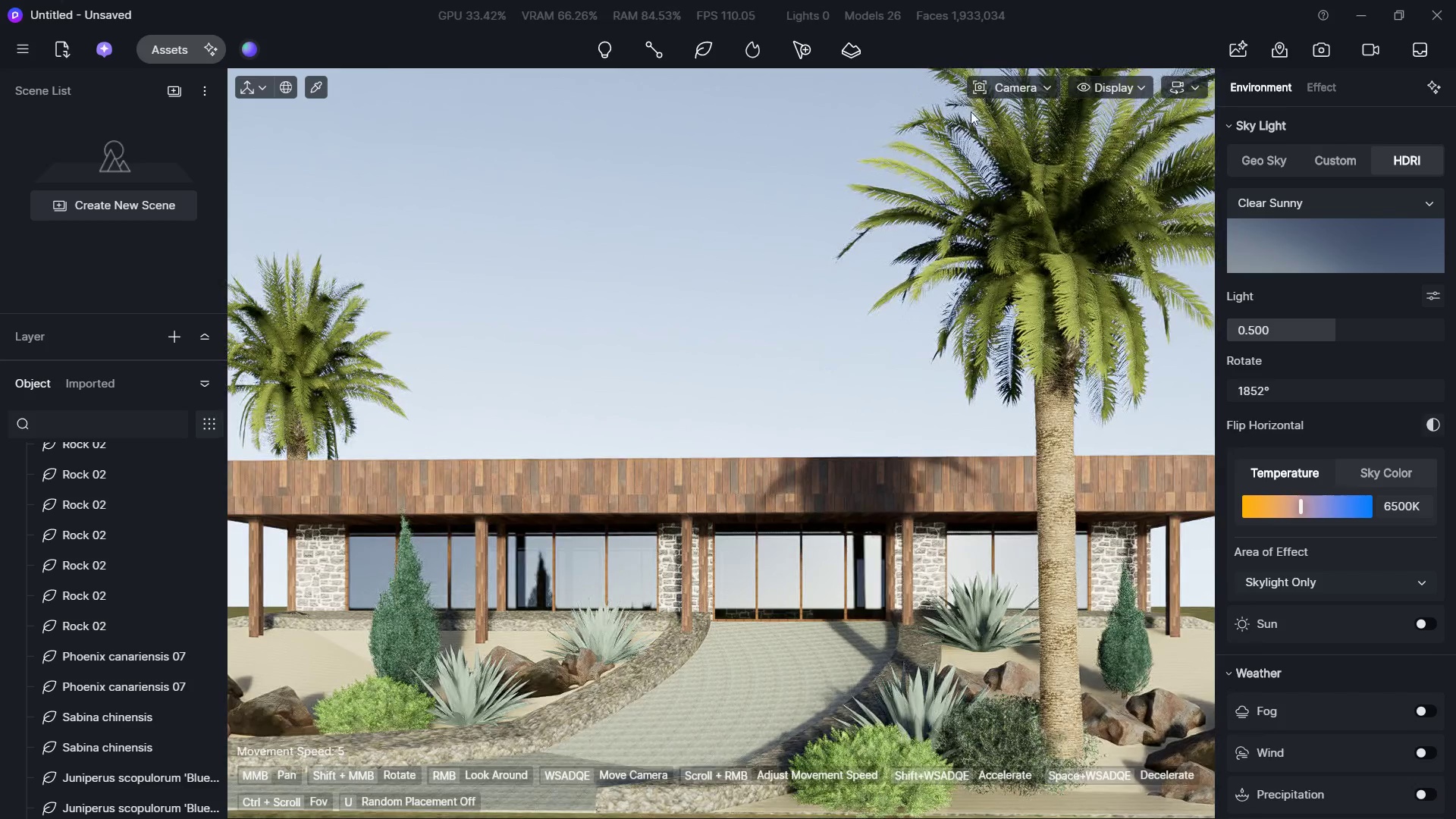 
left_click([987, 91])
 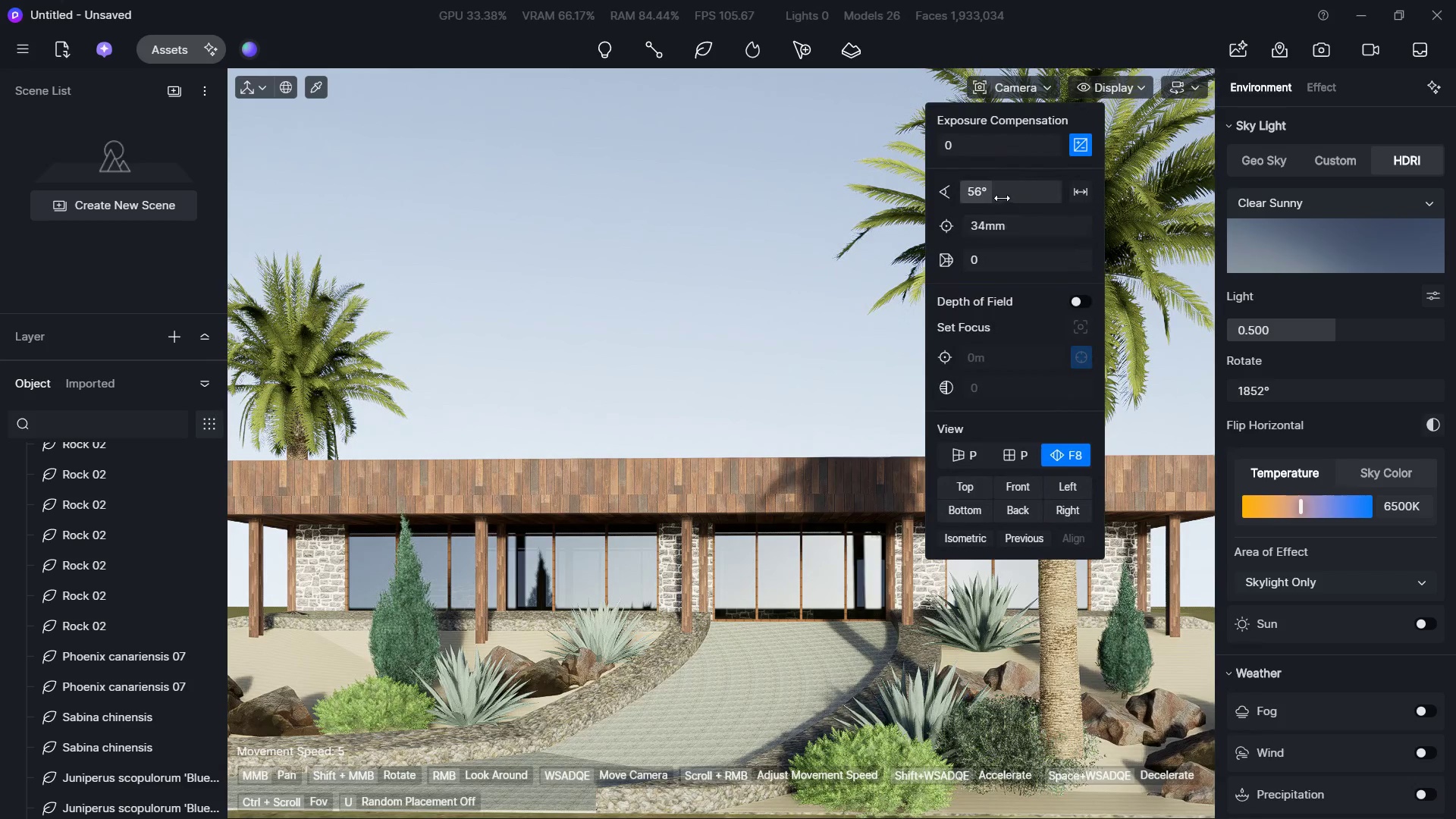 
left_click_drag(start_coordinate=[995, 193], to_coordinate=[999, 193])
 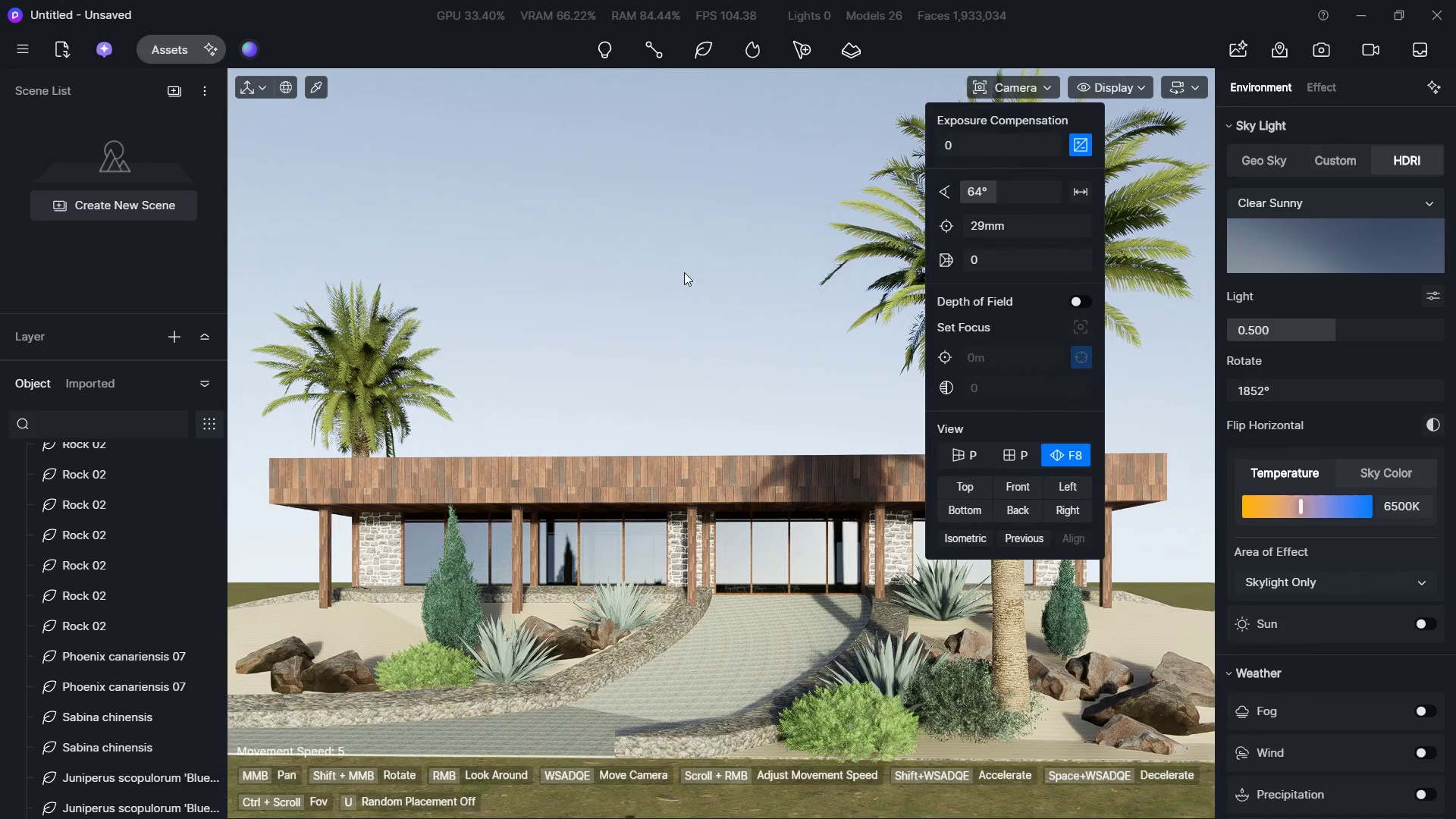 
type(wsww)
 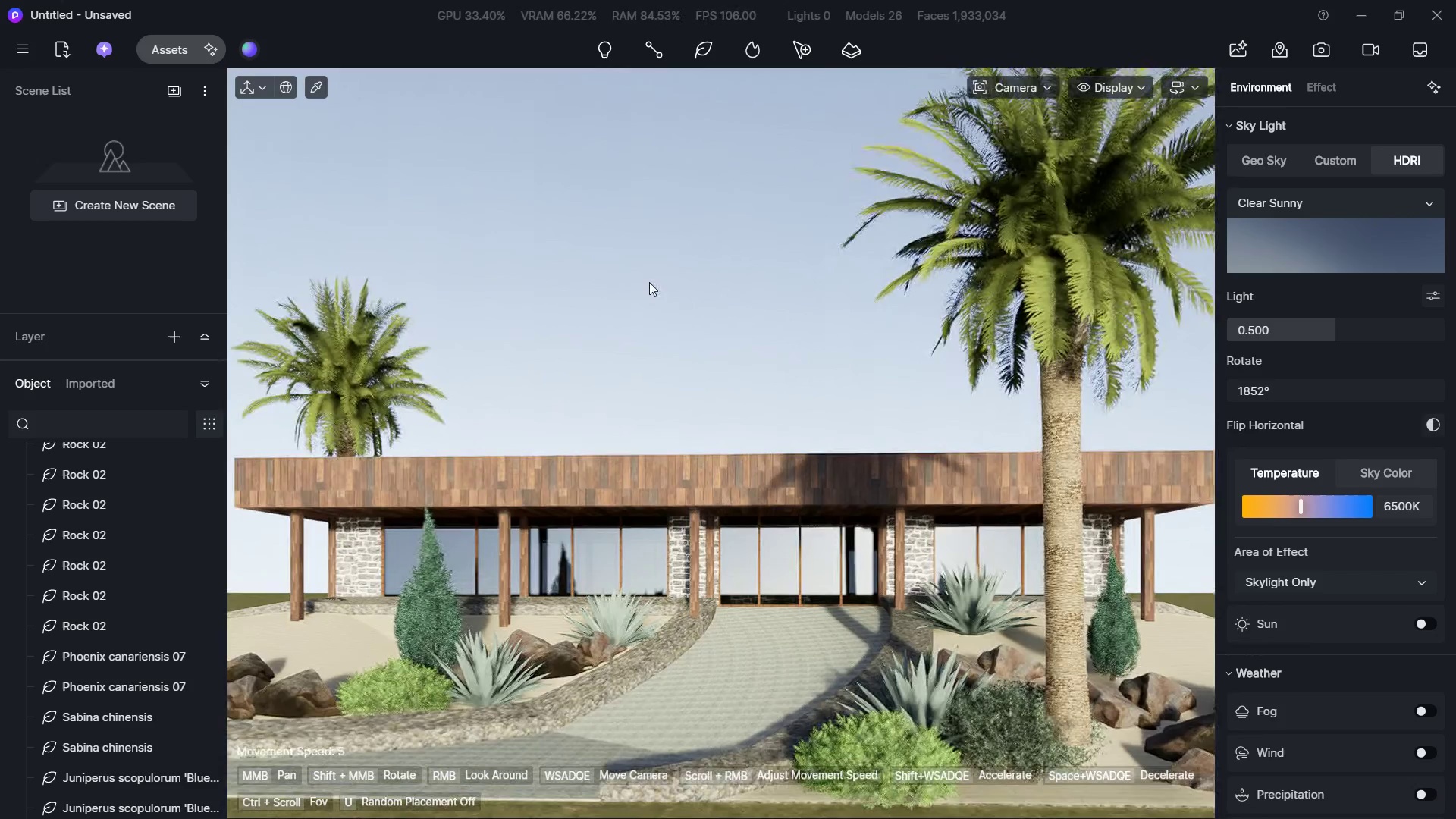 
left_click_drag(start_coordinate=[648, 297], to_coordinate=[649, 283])
 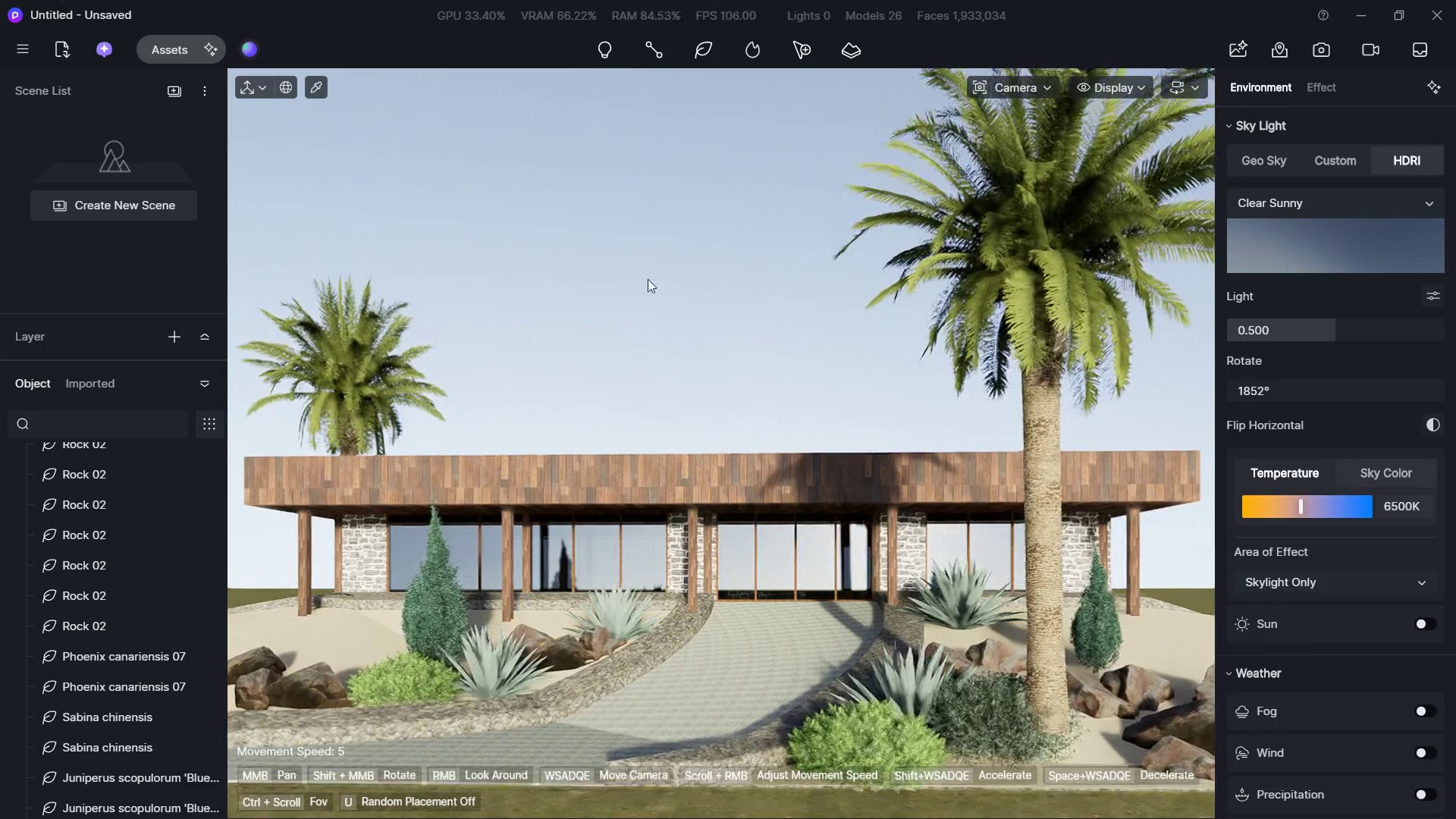 
type(ws)
 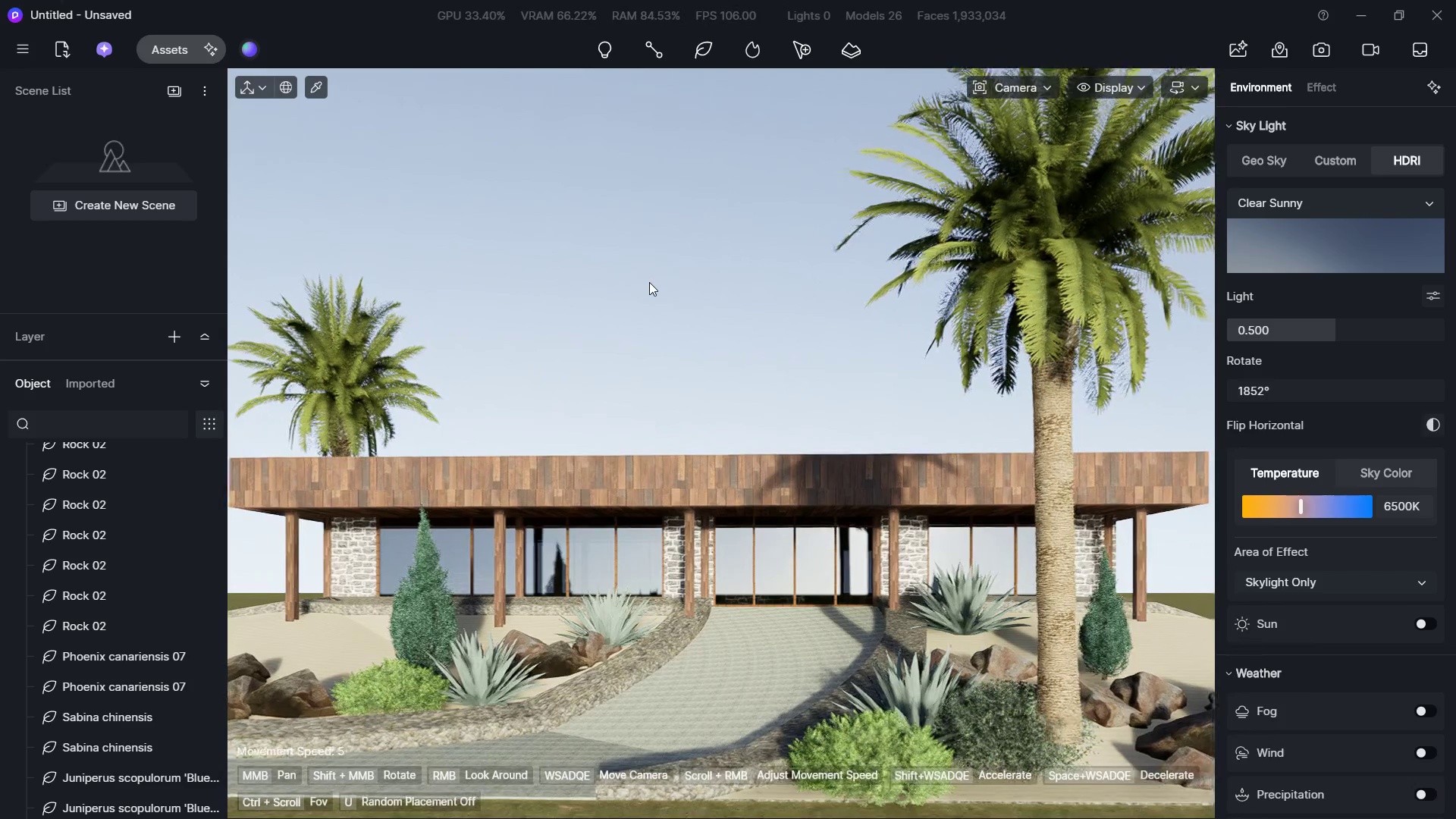 
double_click([649, 282])
 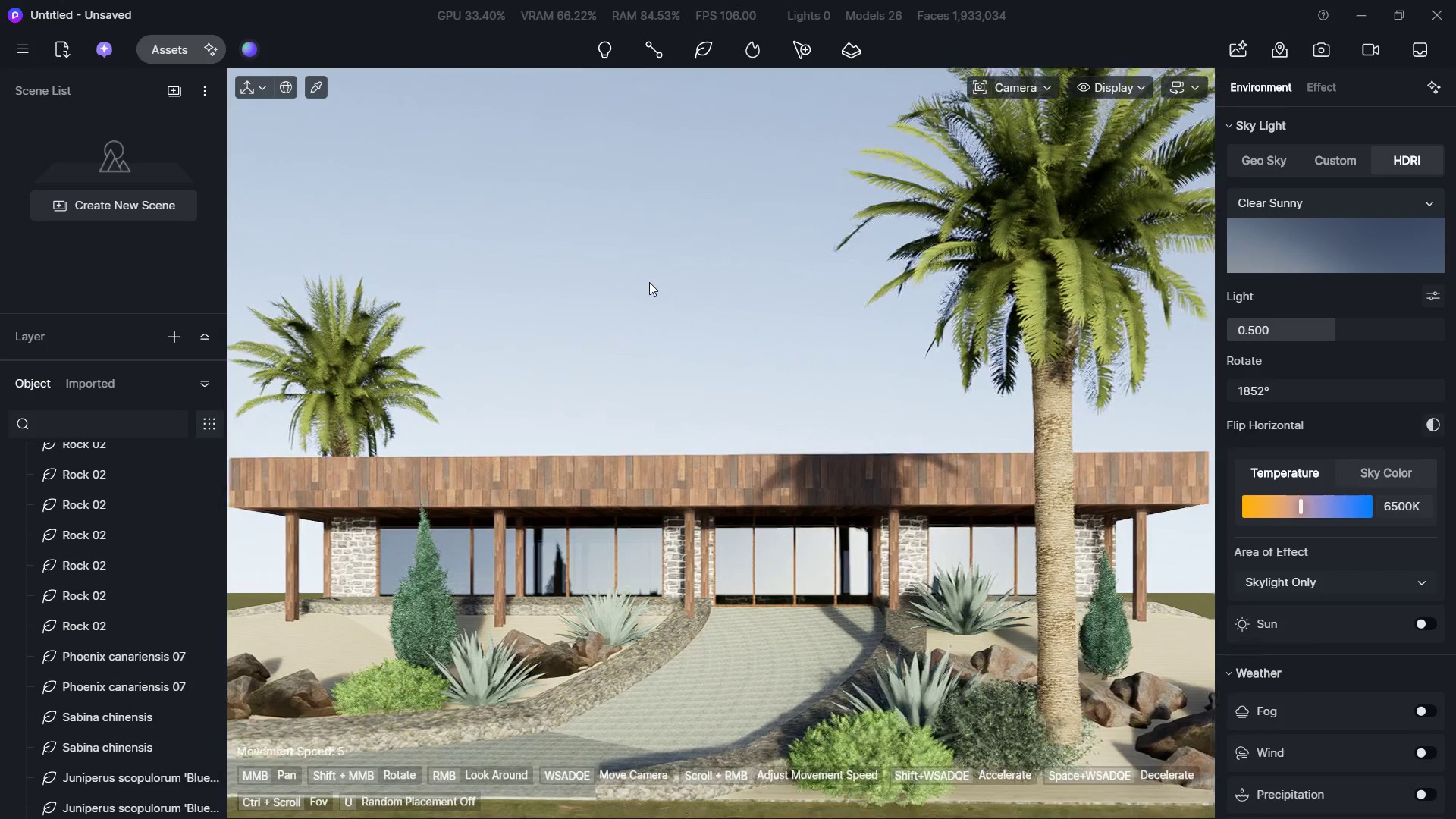 
triple_click([649, 282])
 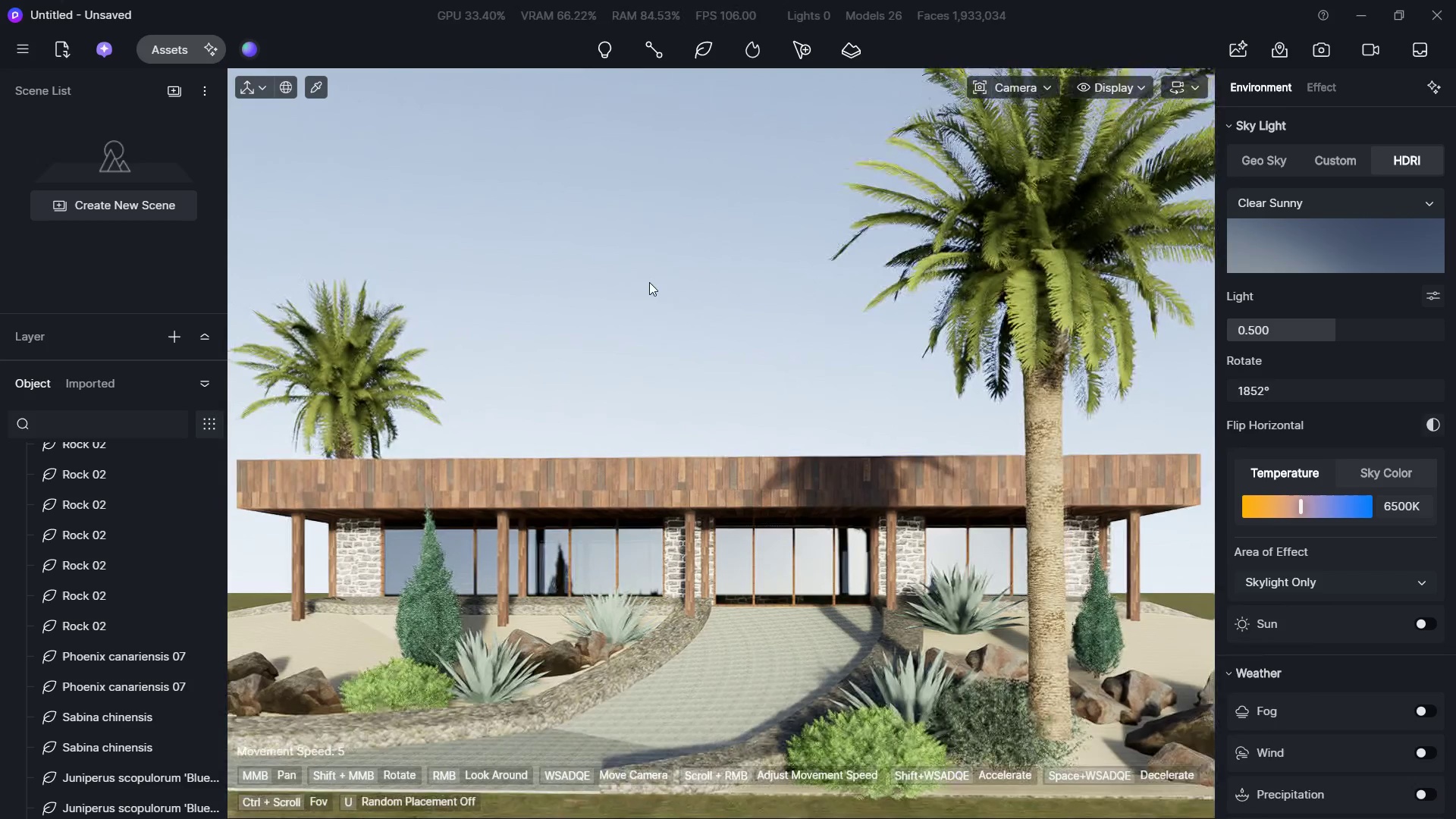 
type(sw)
 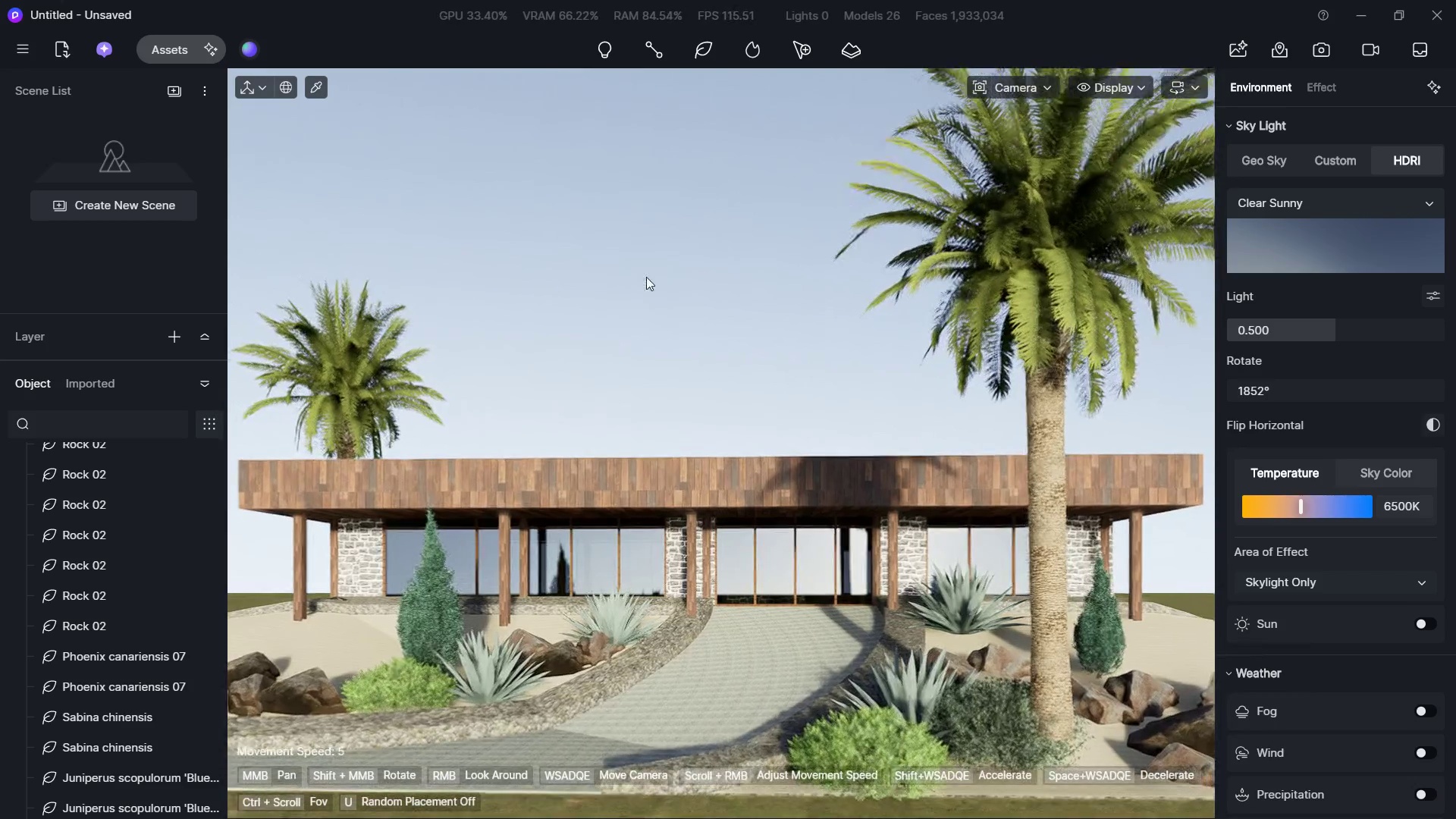 
triple_click([646, 277])
 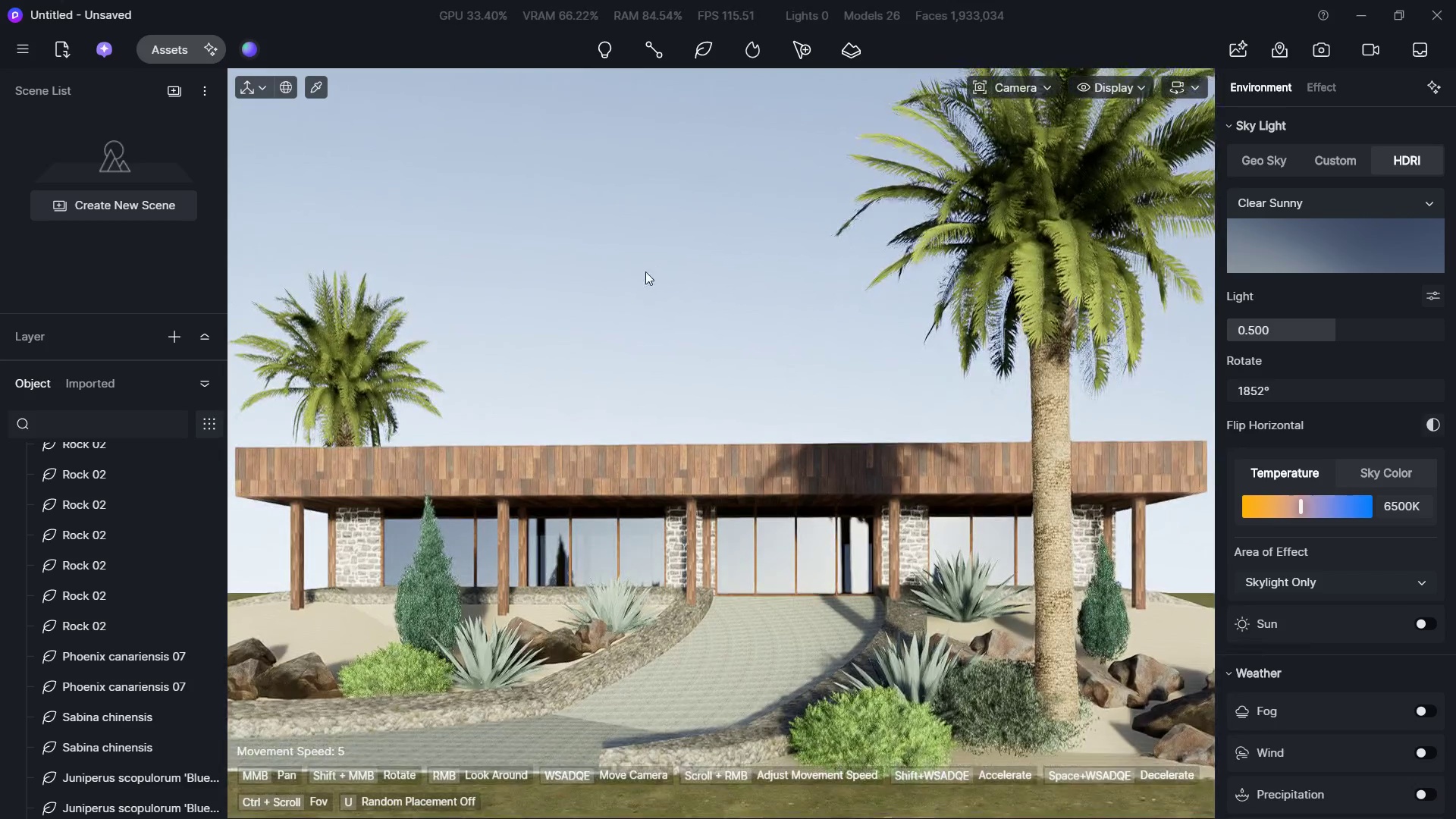 
triple_click([646, 277])
 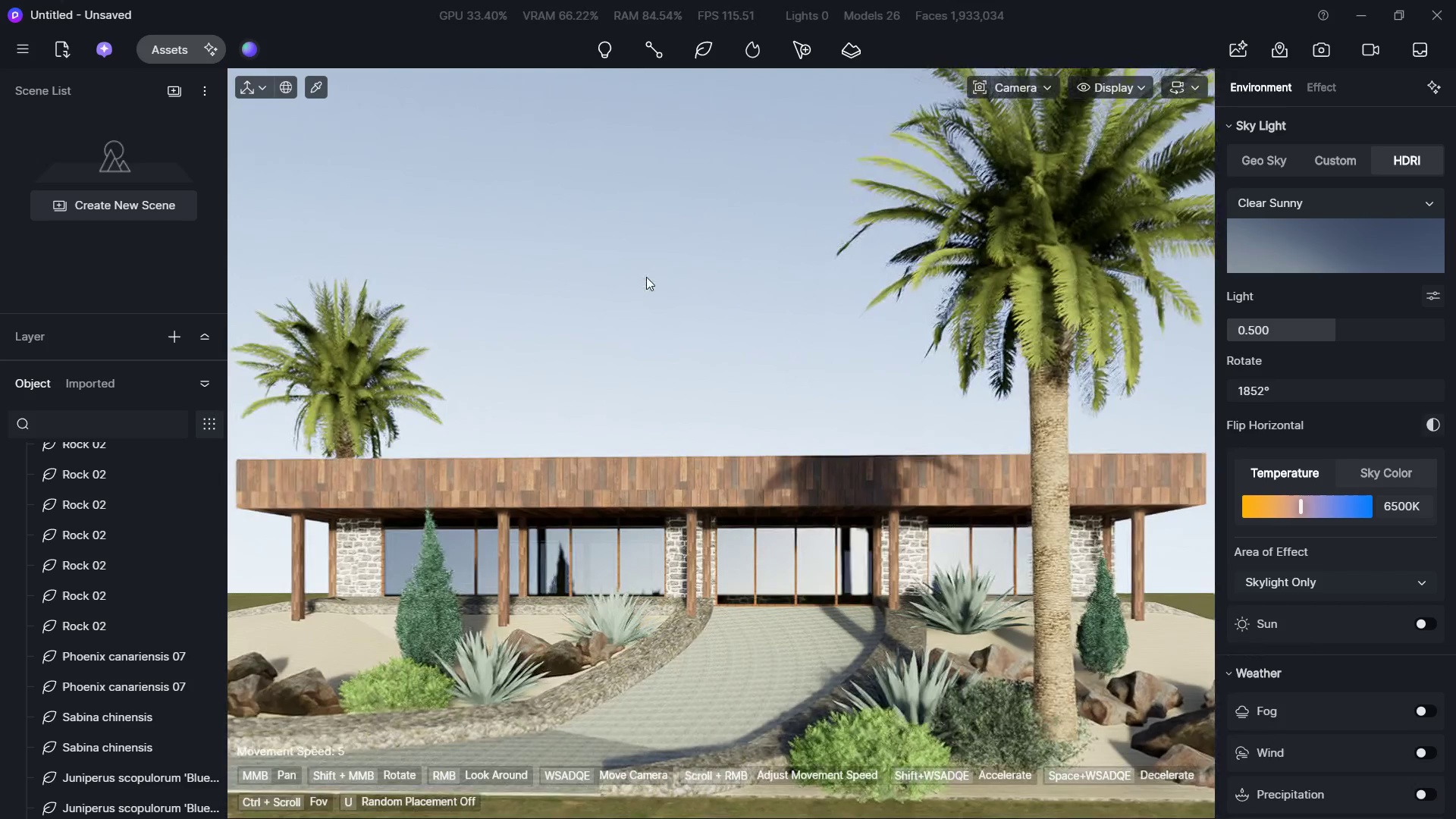 
type(ee)
 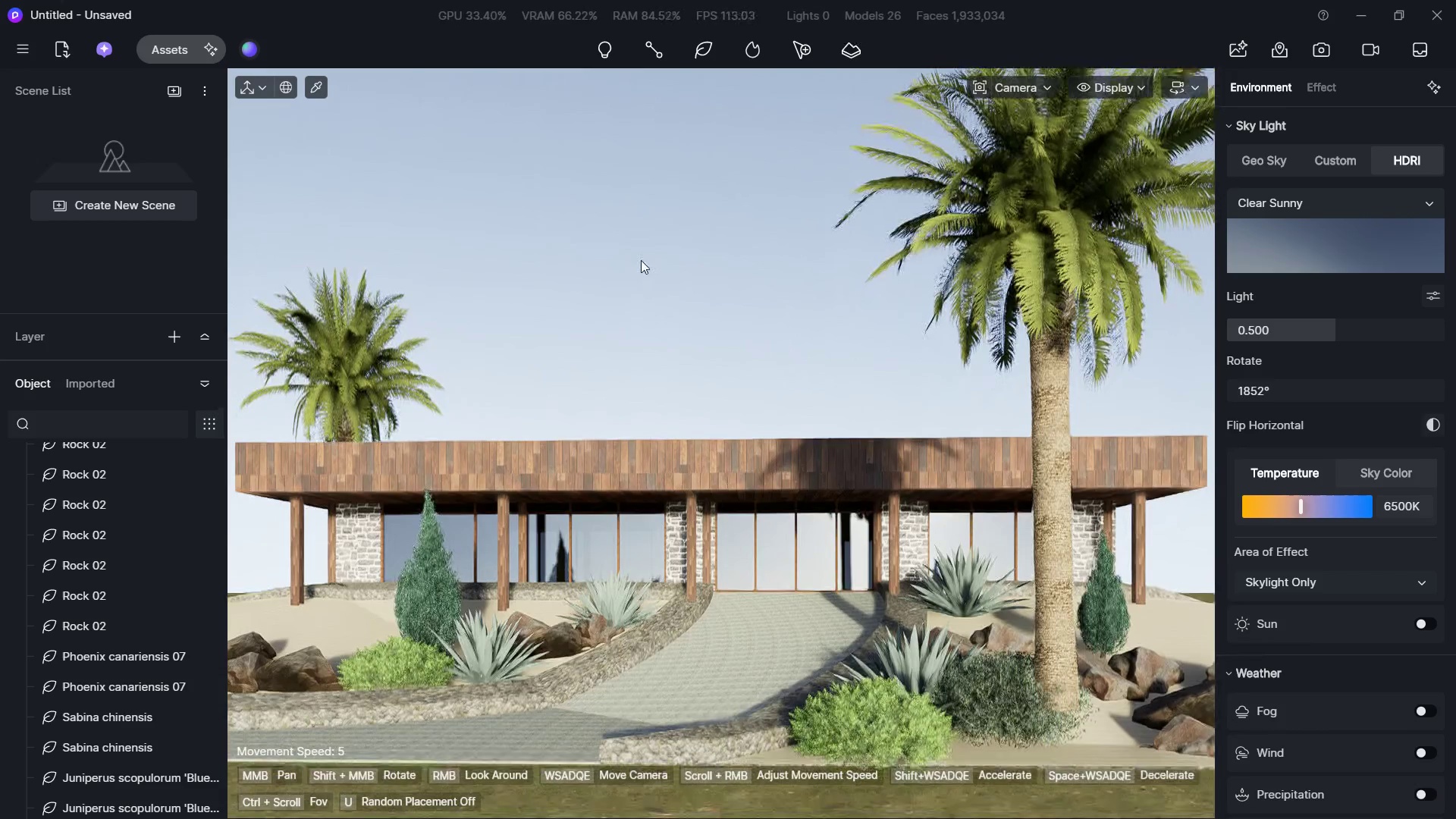 
hold_key(key=Q, duration=0.5)
 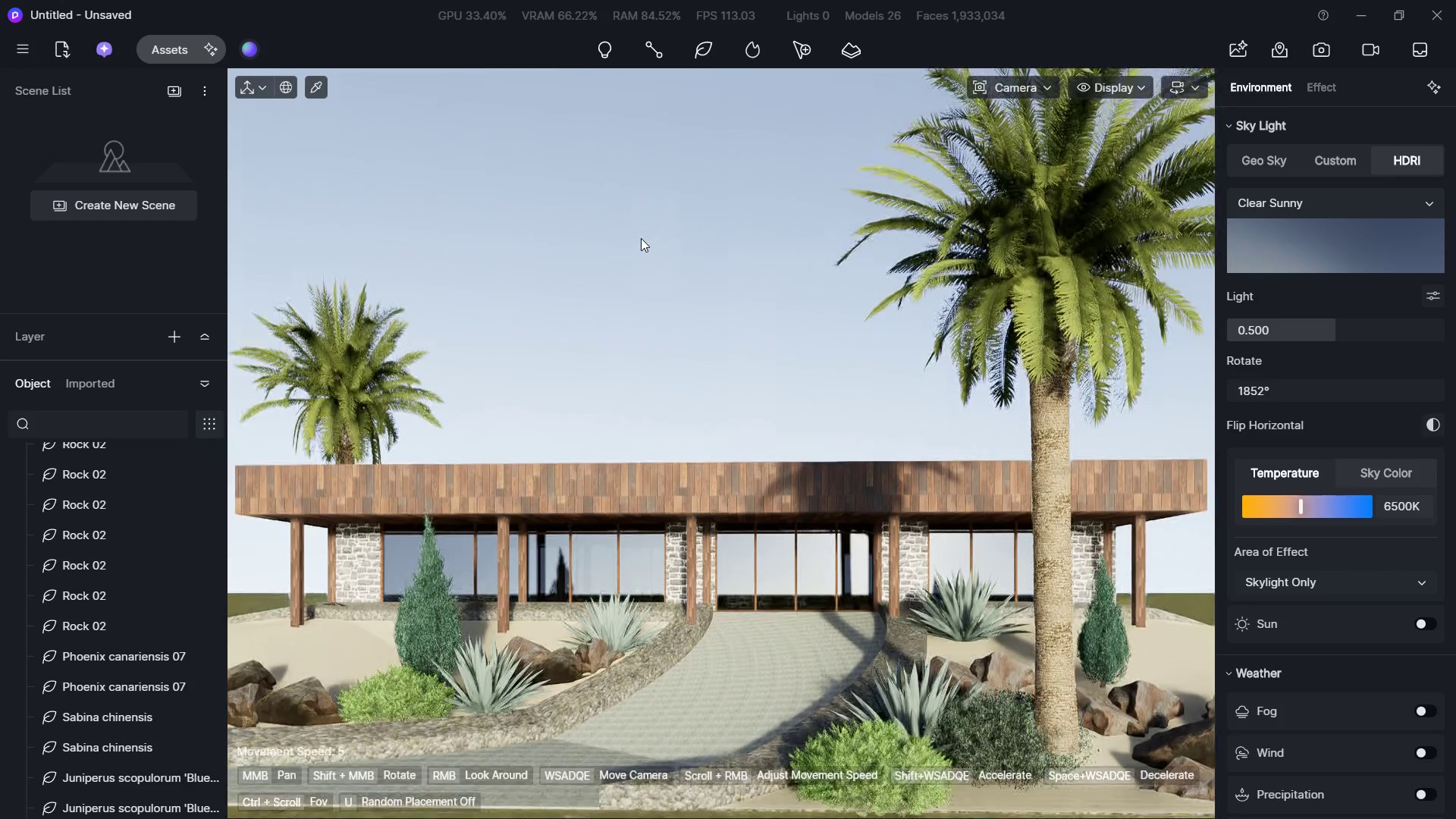 
type(wee)
 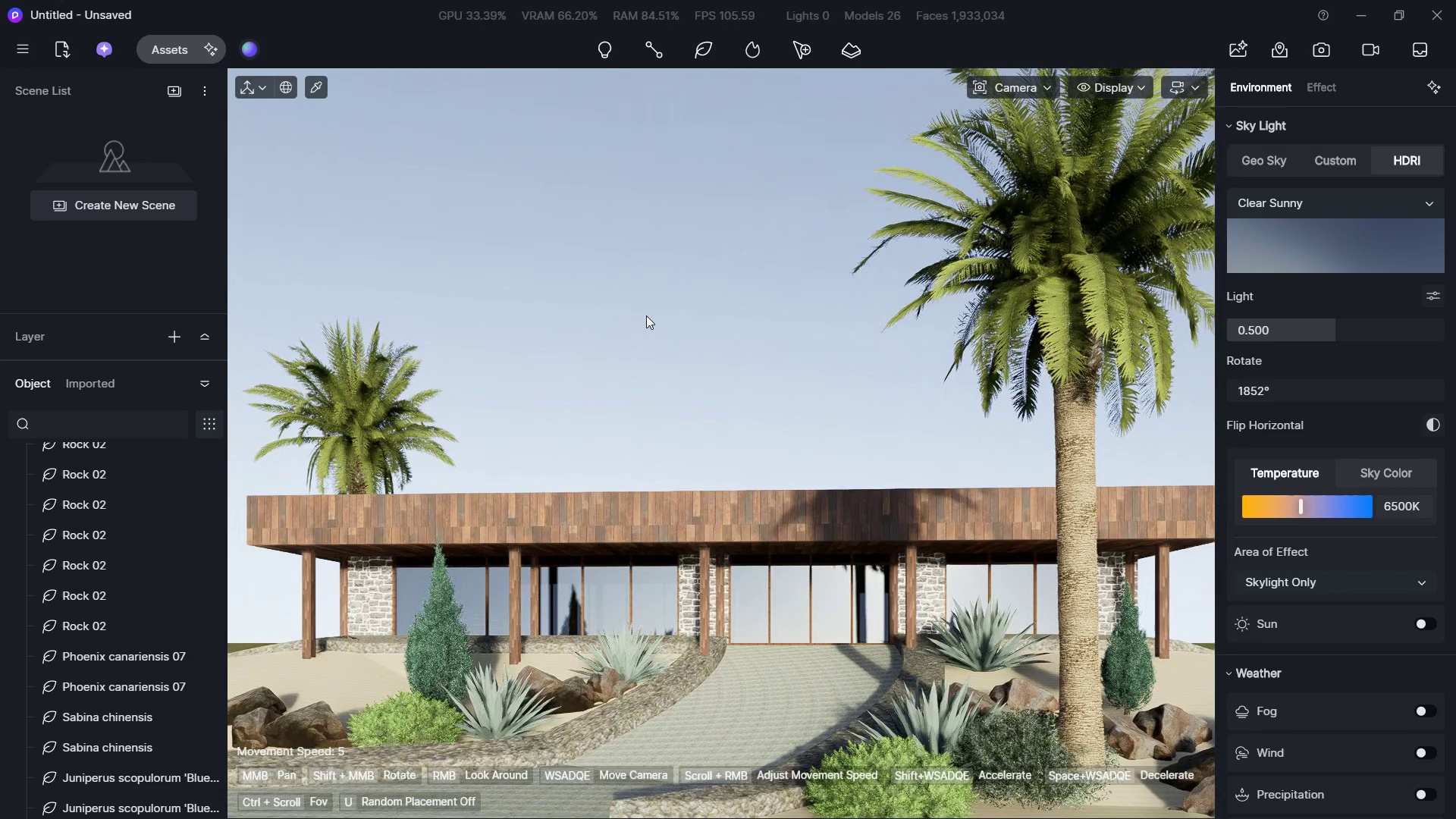 
type(dsds)
 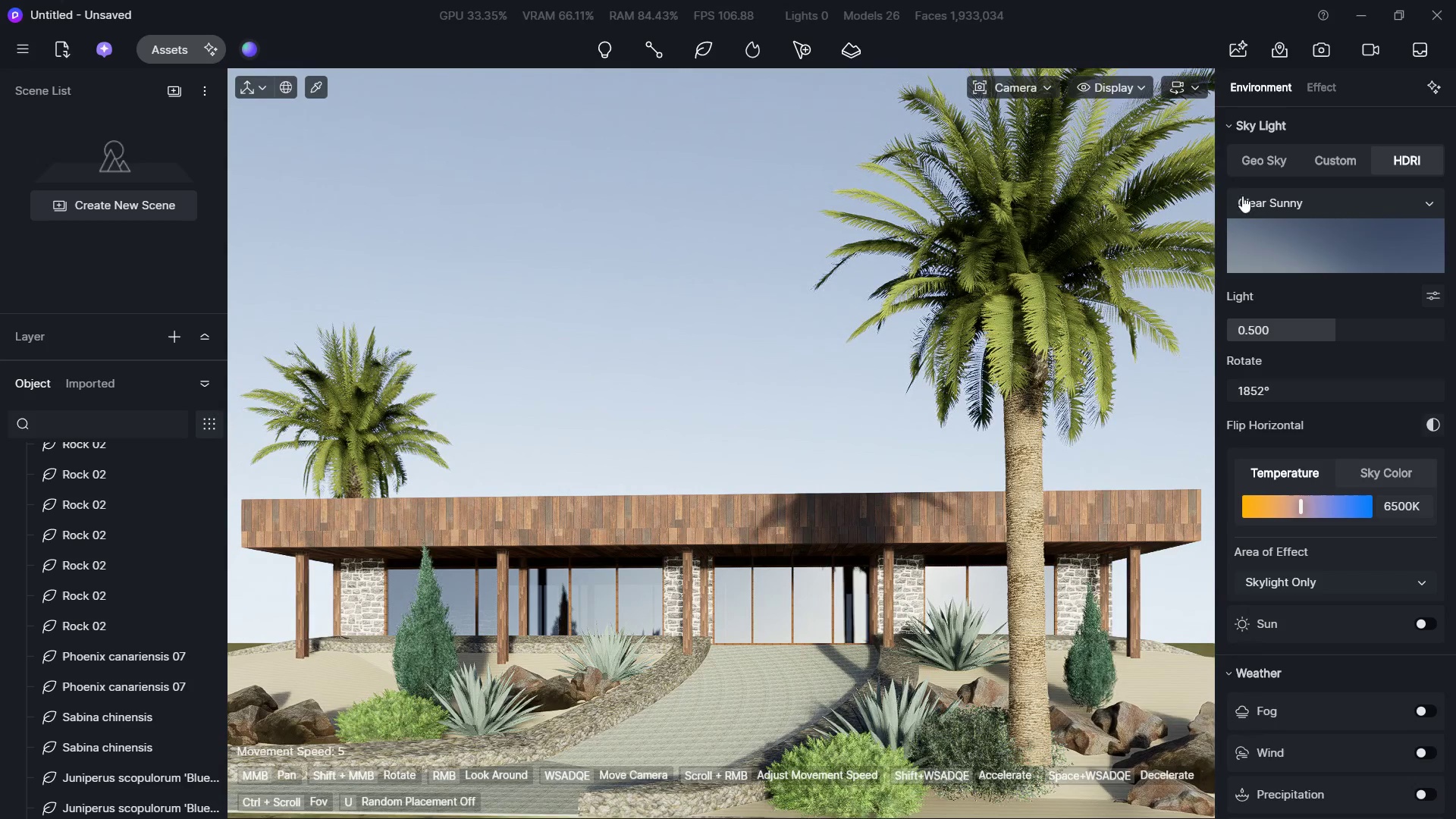 
left_click([1015, 339])
 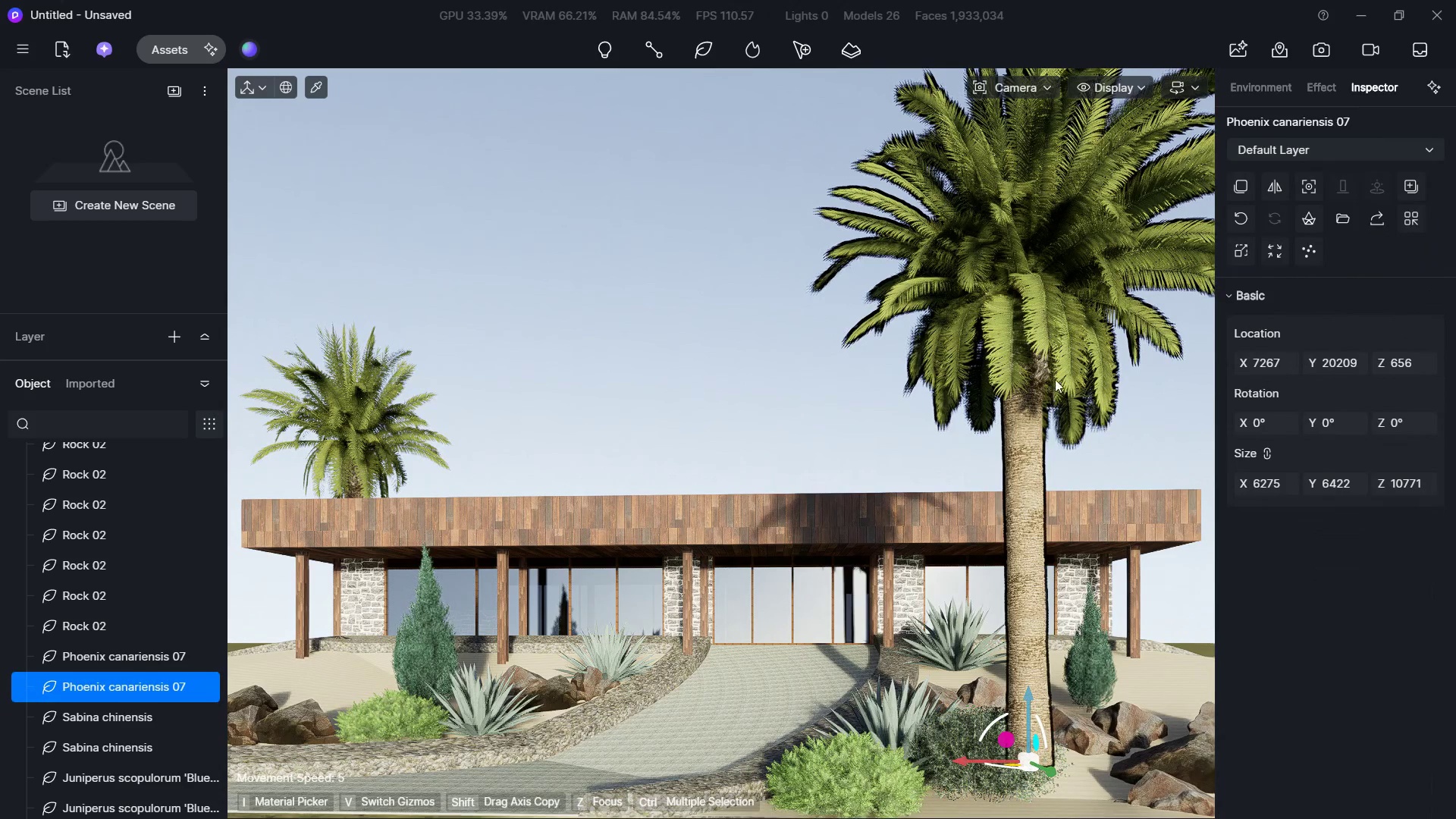 
hold_key(key=ShiftLeft, duration=3.45)
 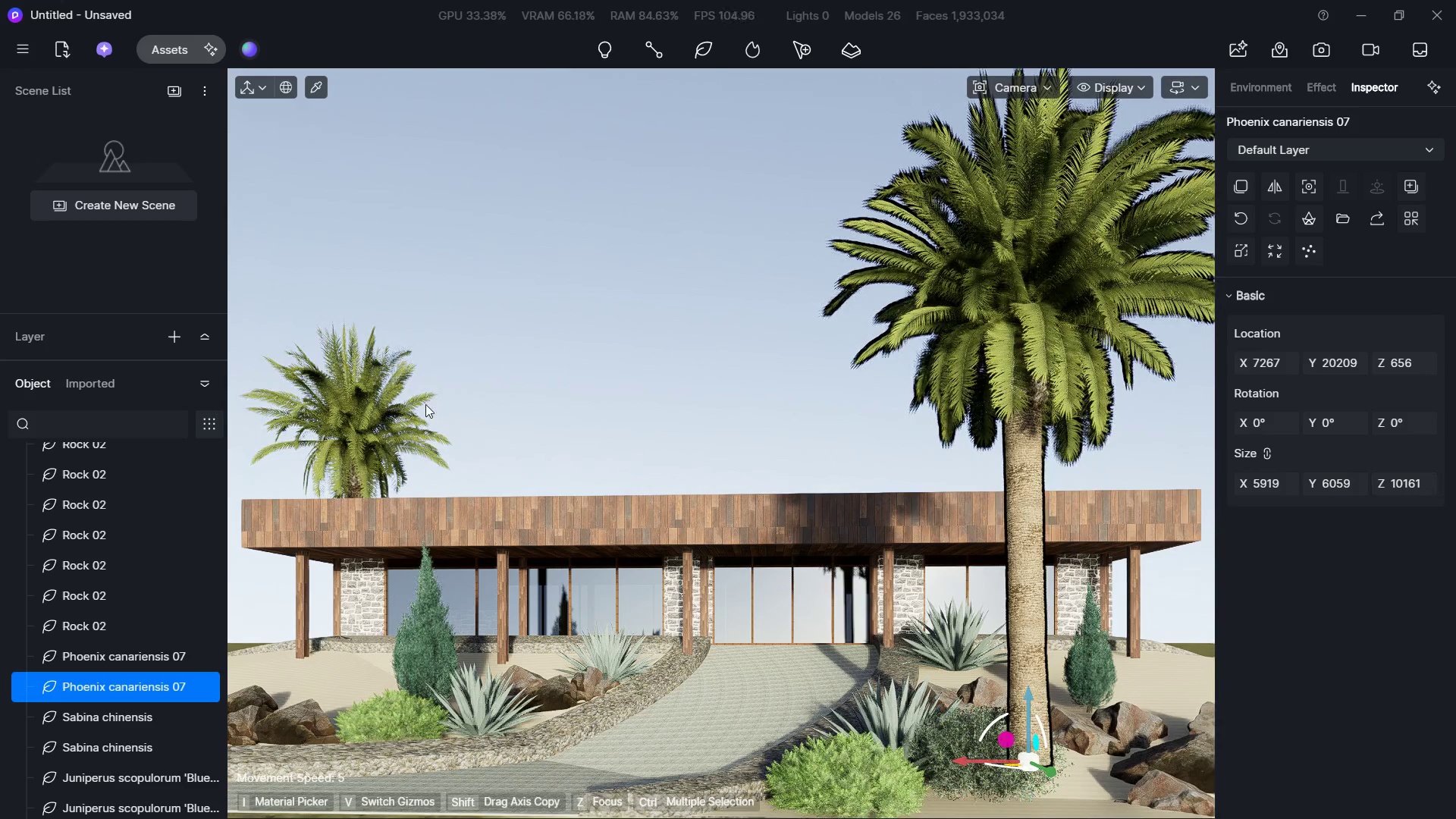 
left_click([643, 391])
 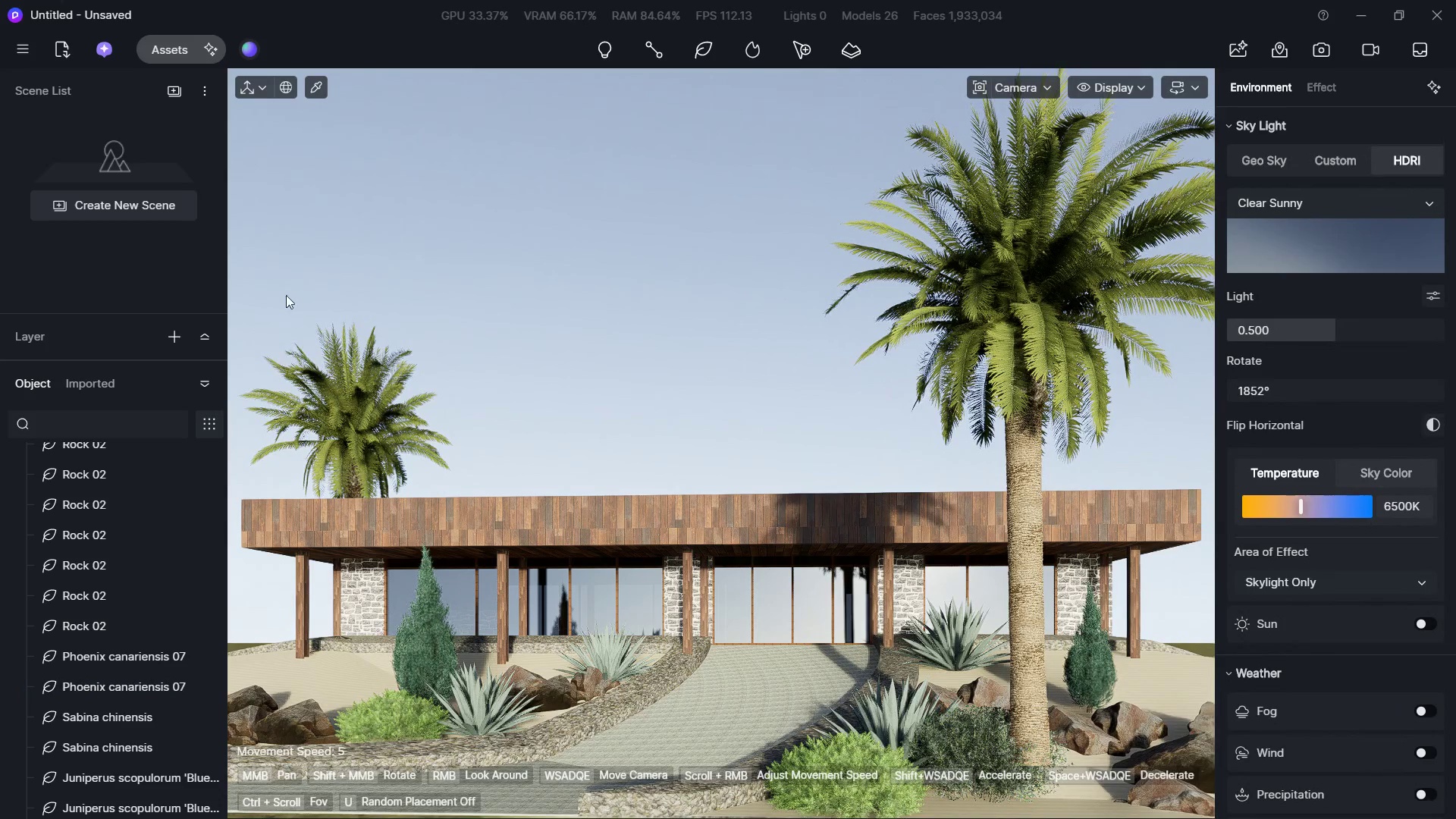 
left_click([171, 52])
 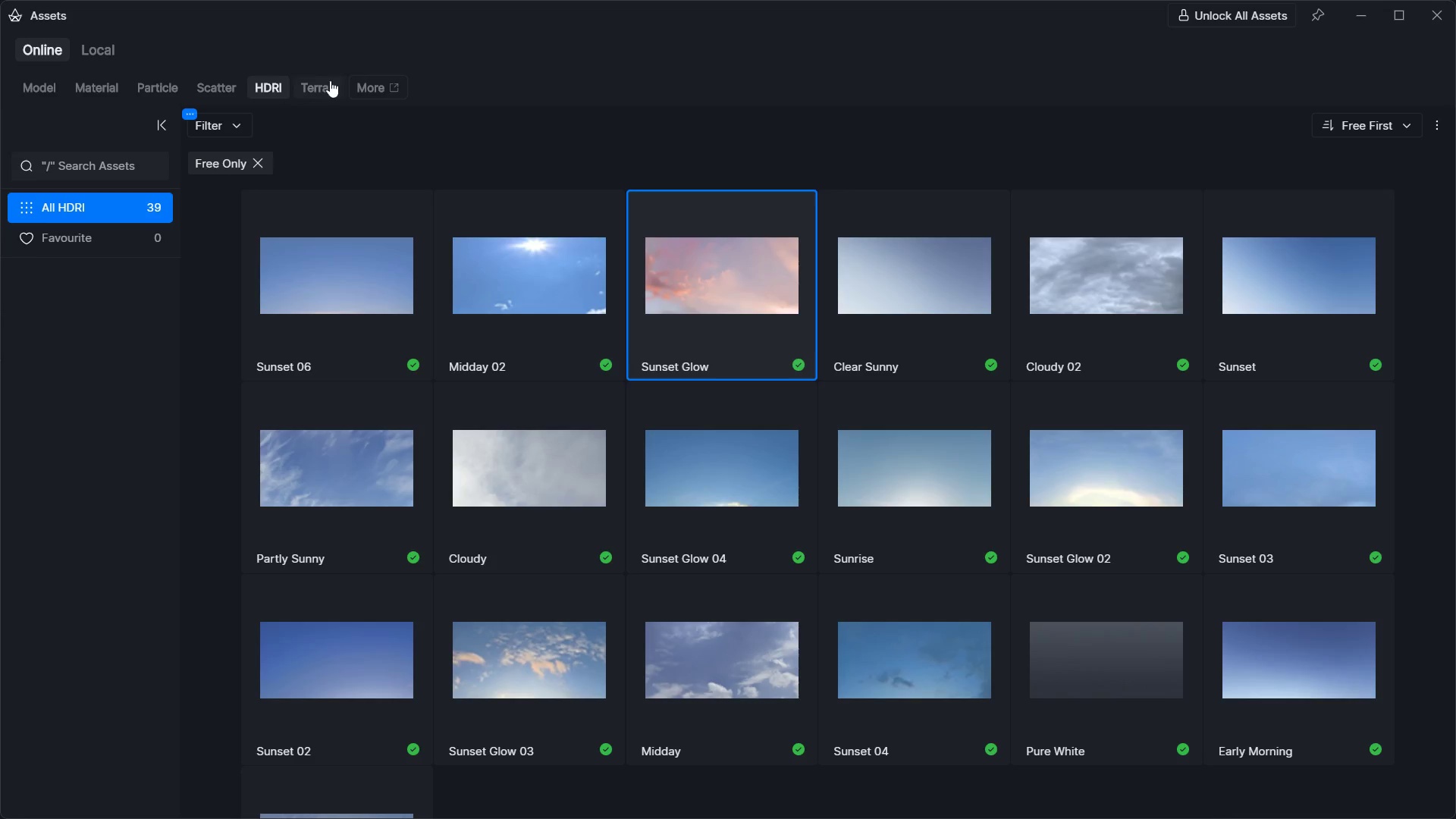 
left_click([331, 77])
 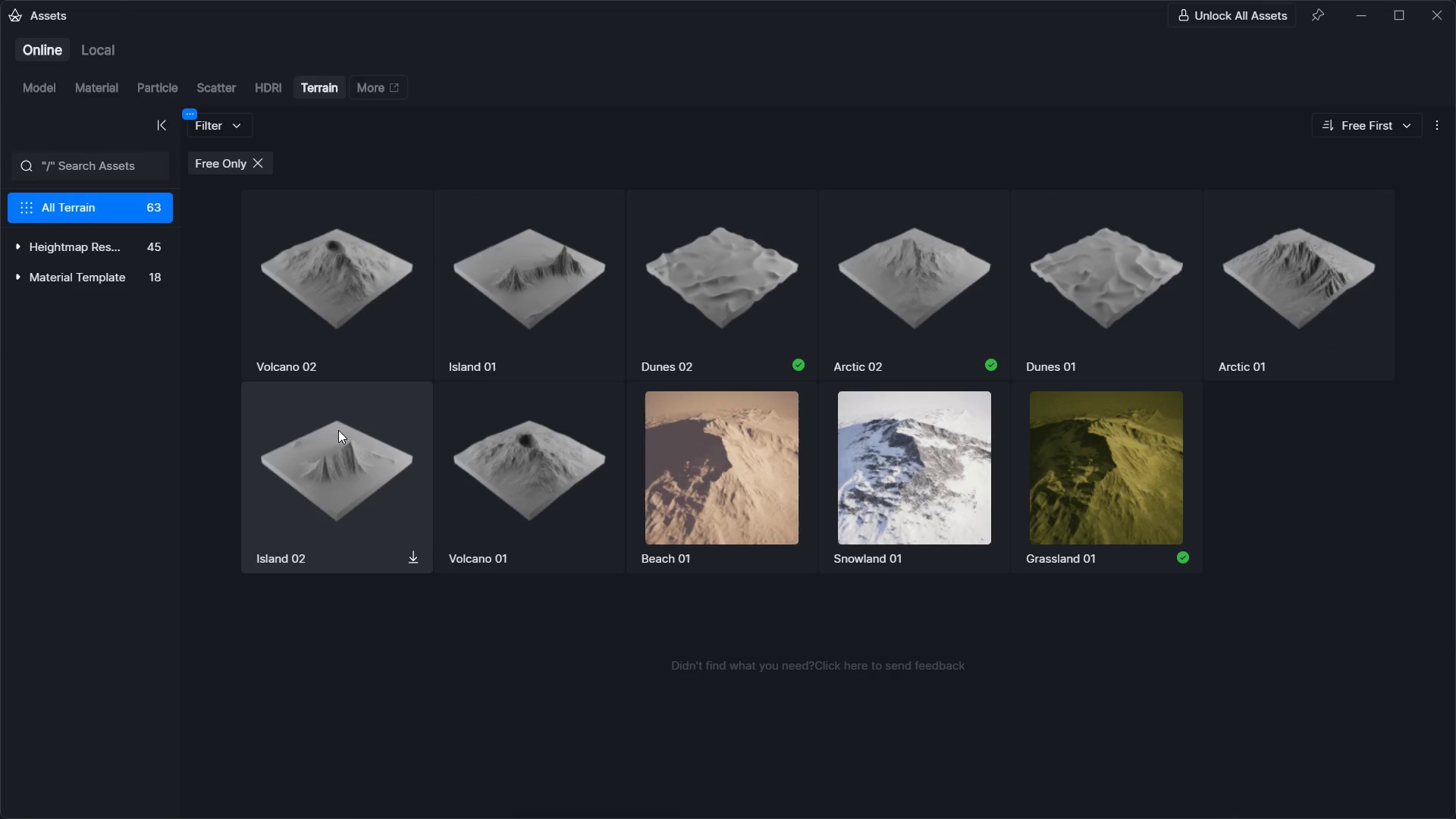 
left_click([755, 439])
 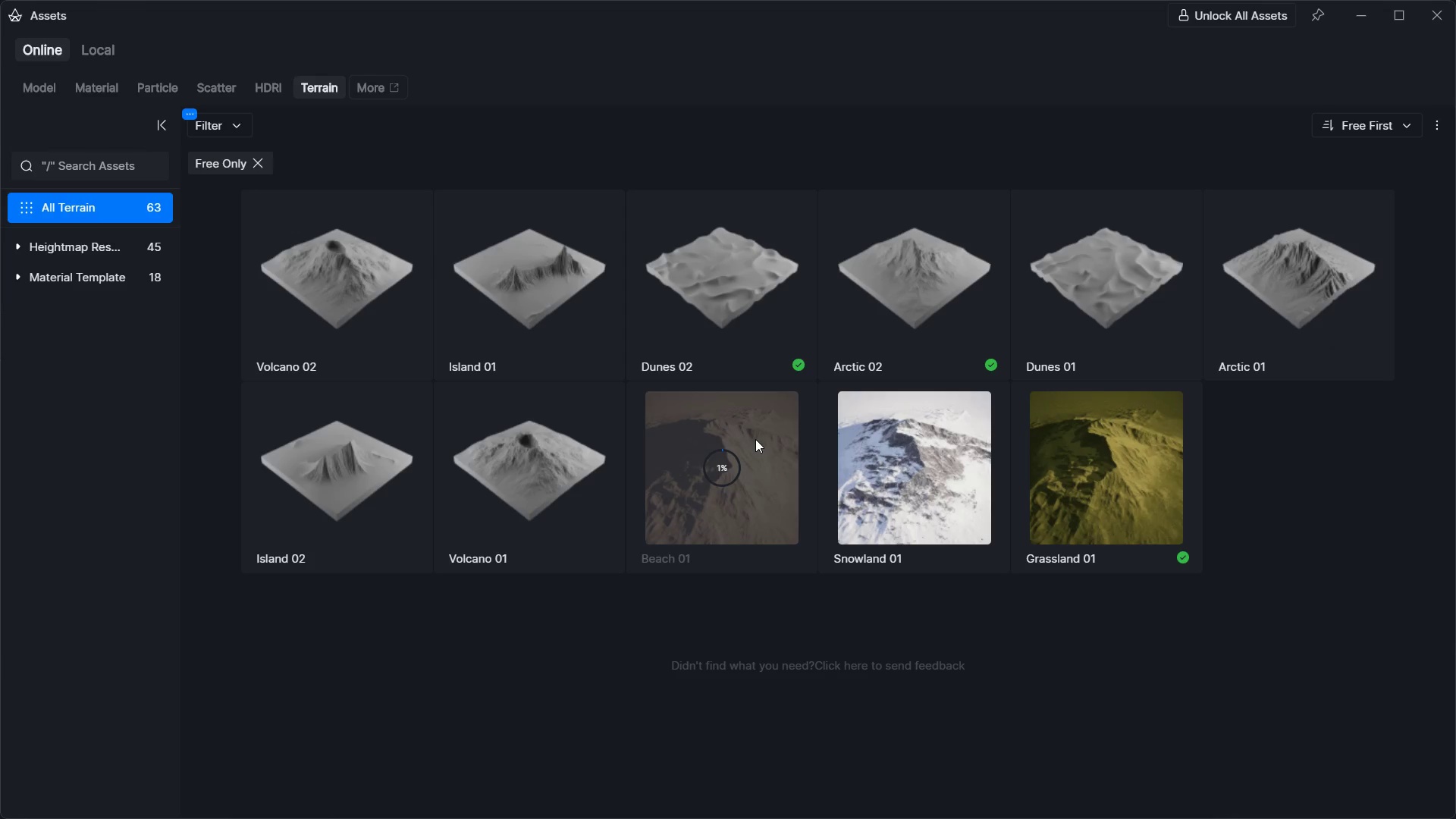 
left_click([1061, 466])
 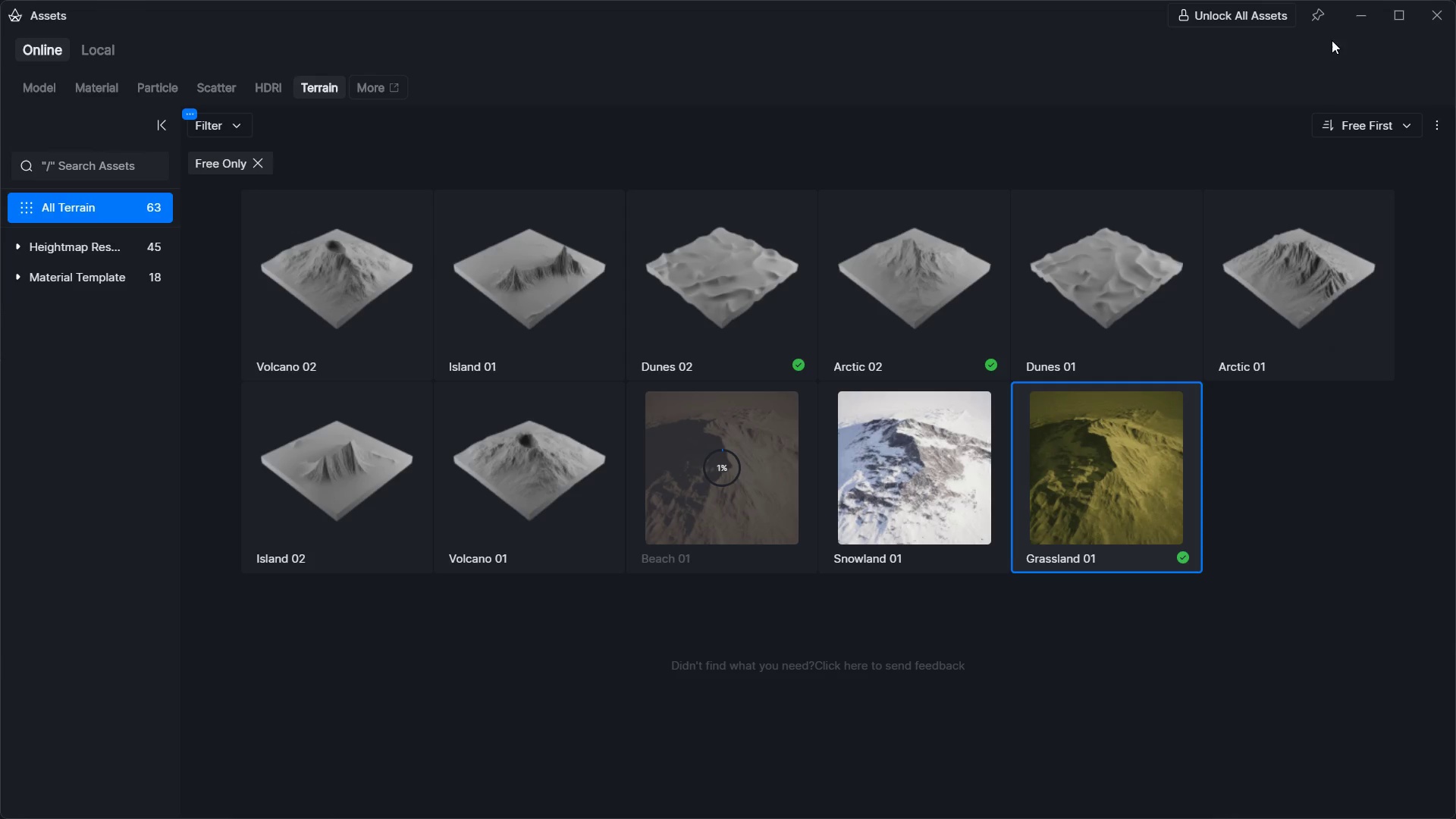 
left_click([1361, 24])
 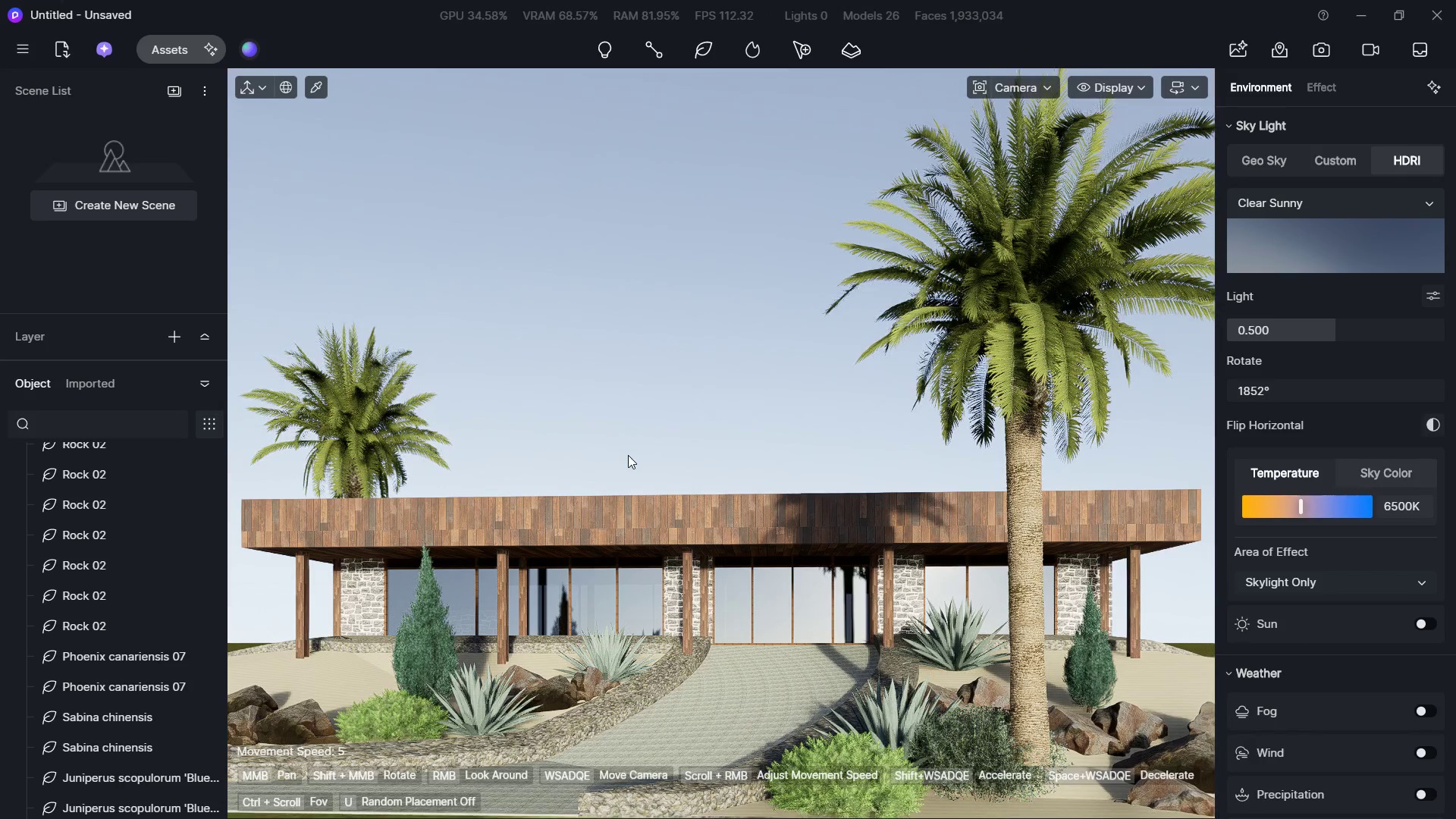 
wait(21.34)
 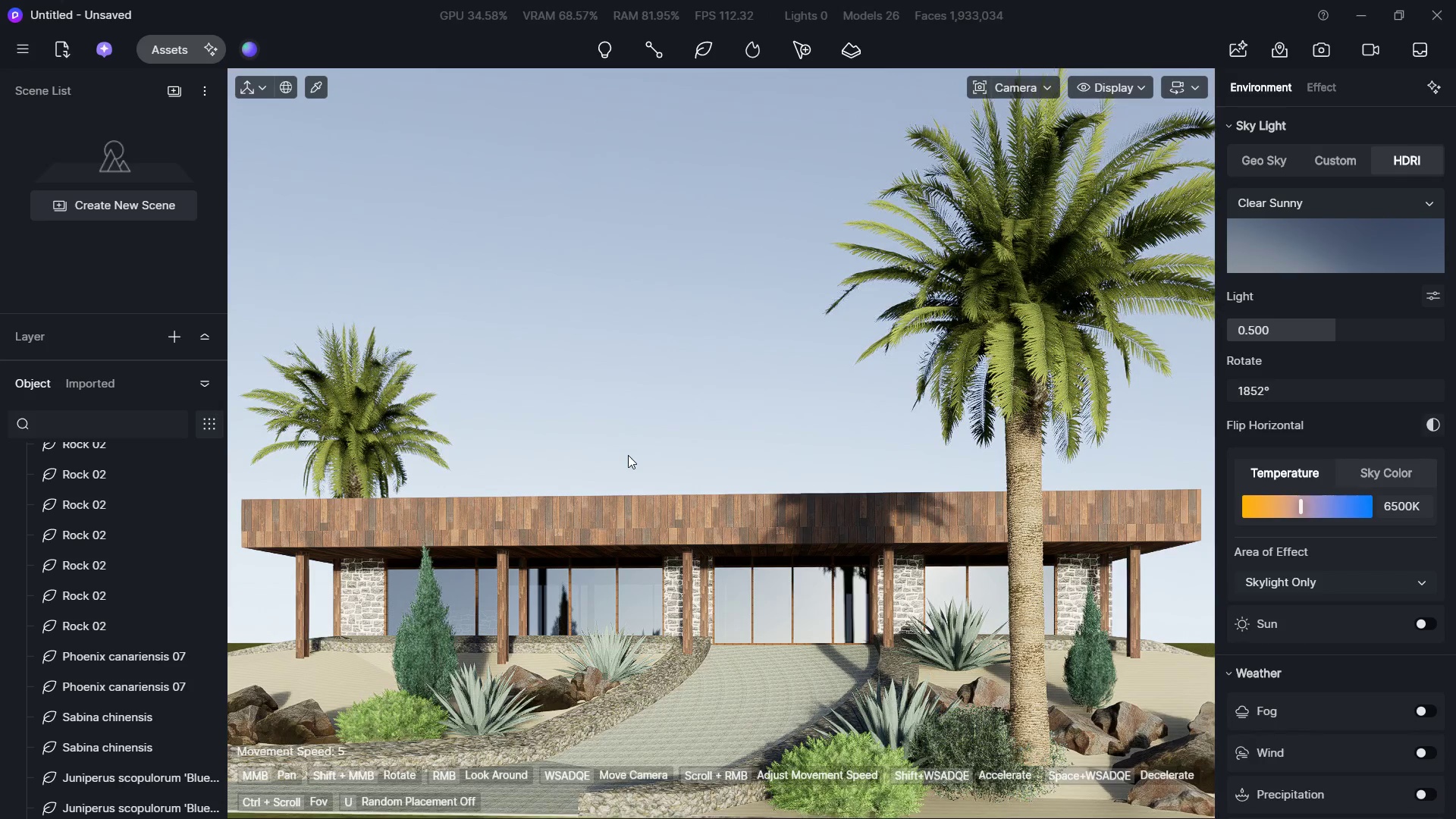 
double_click([613, 359])
 